 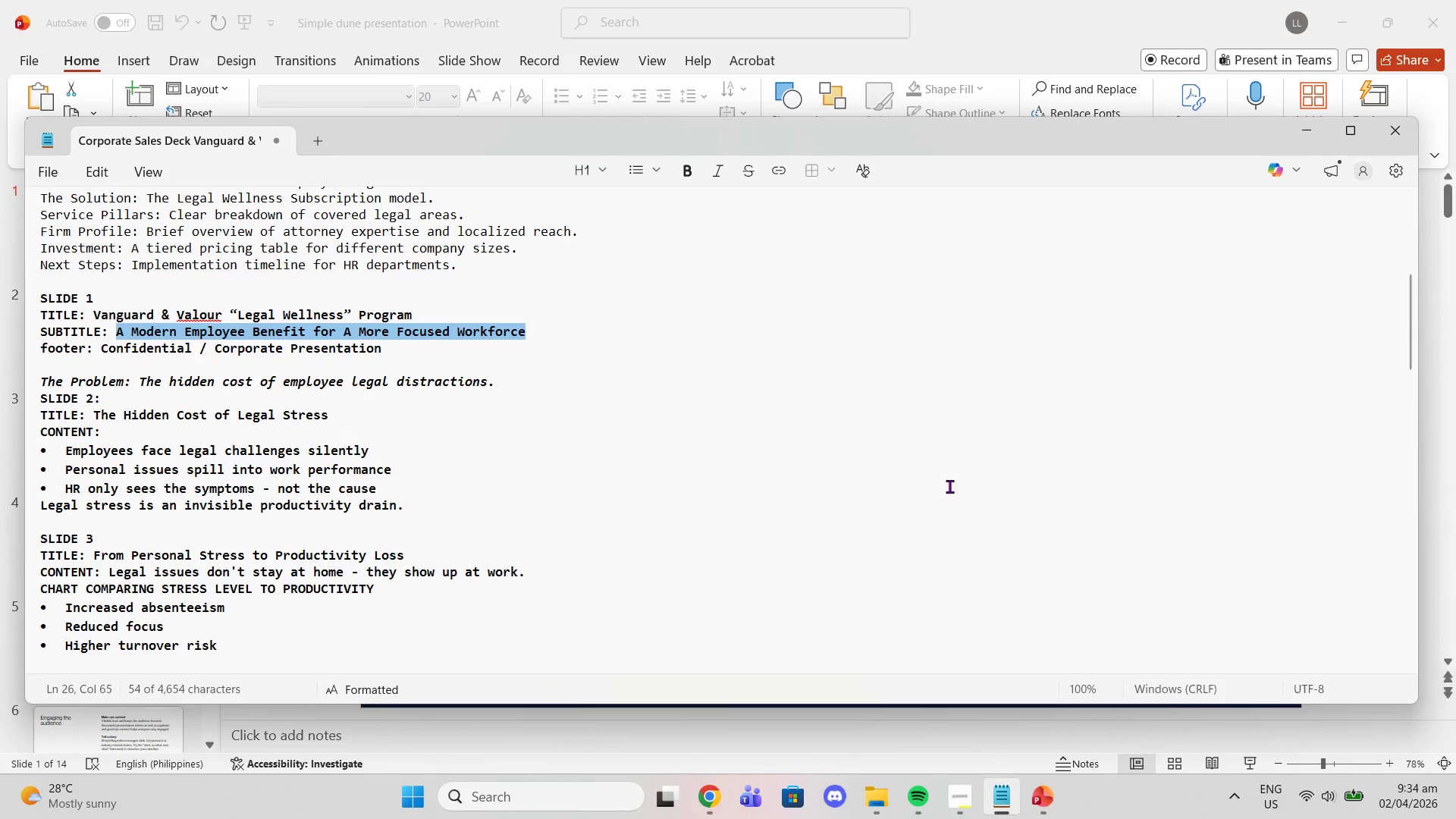 
left_click([1048, 727])
 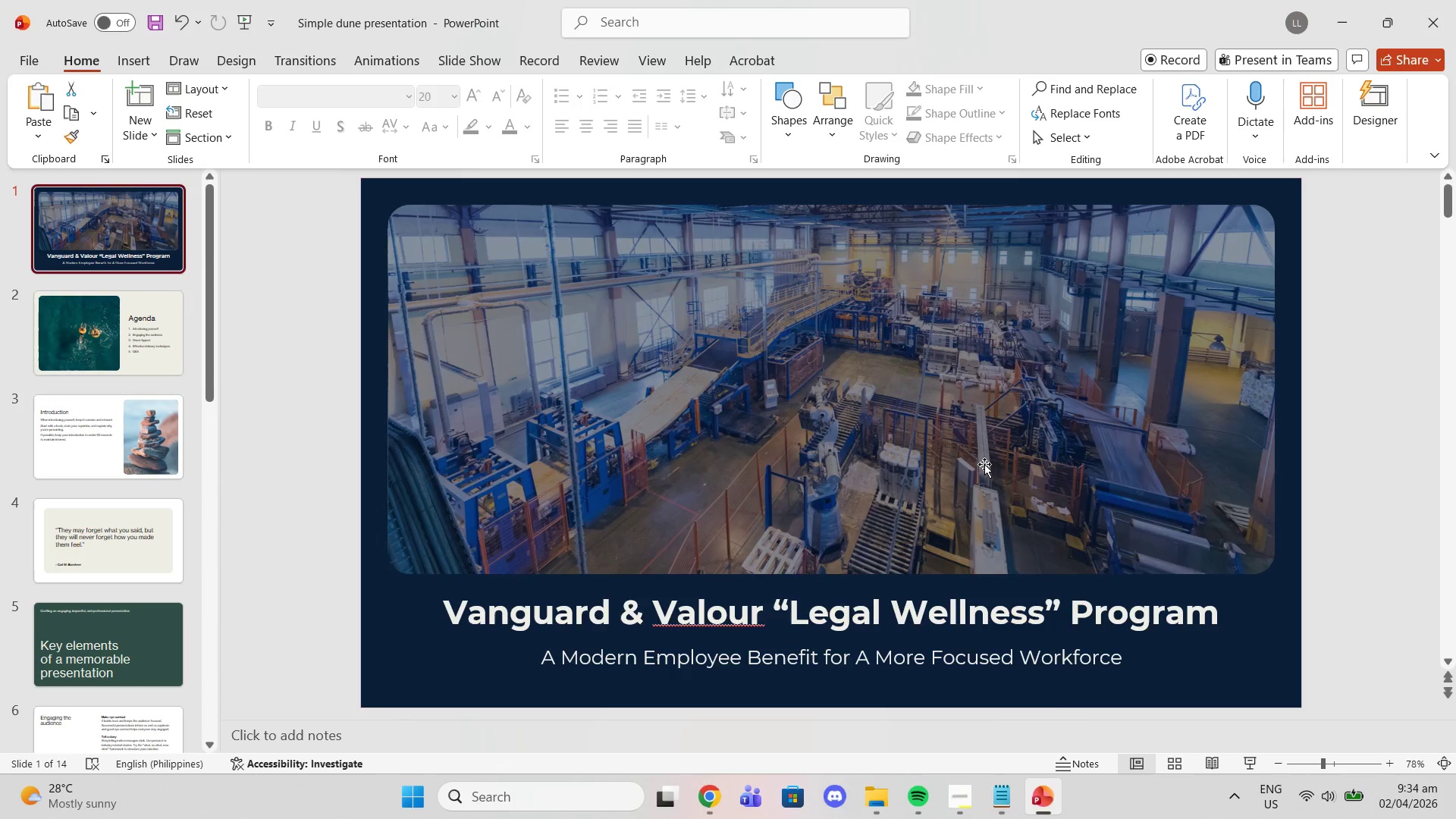 
scroll: coordinate [986, 463], scroll_direction: down, amount: 1.0
 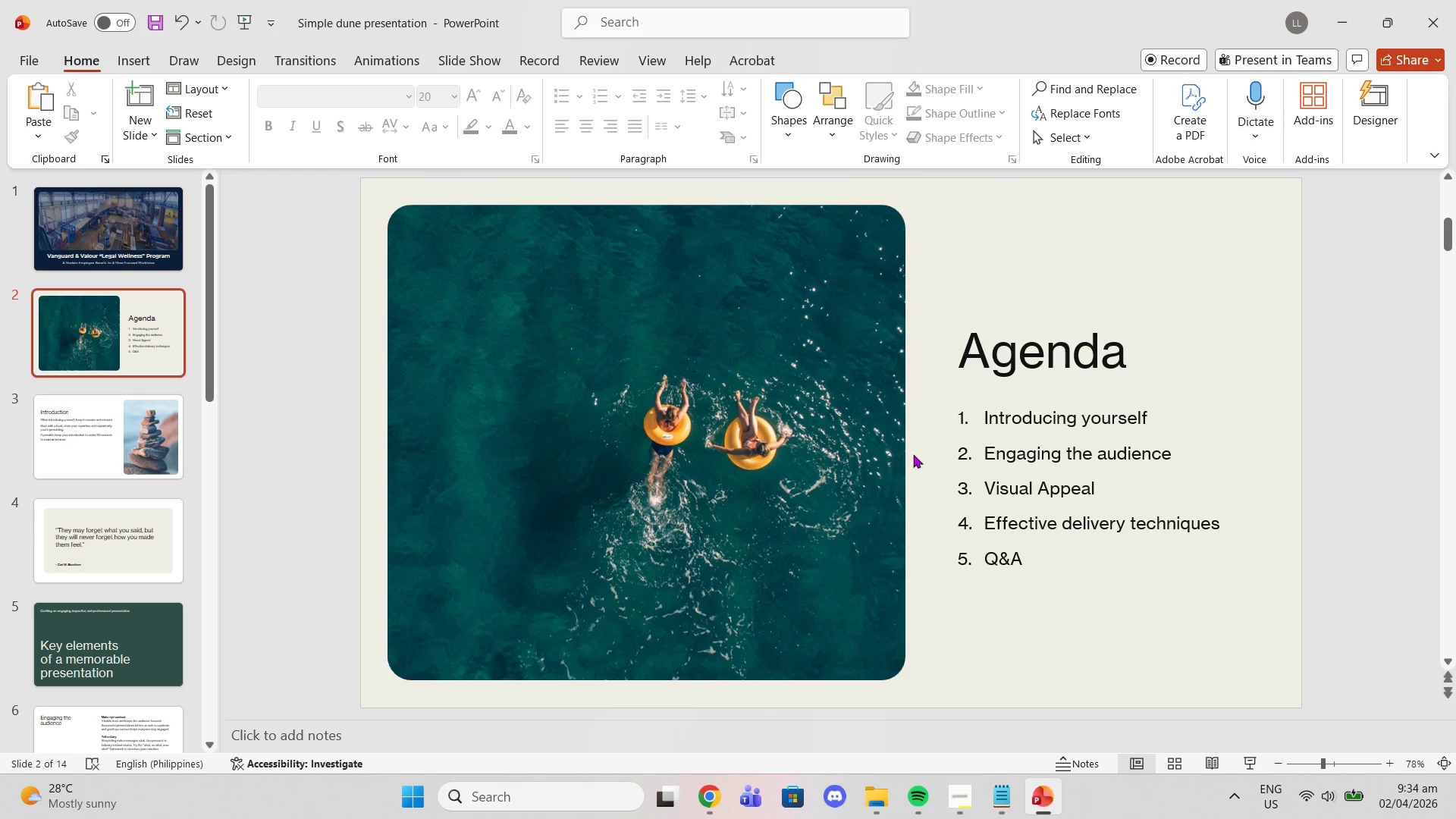 
scroll: coordinate [876, 394], scroll_direction: up, amount: 1.0
 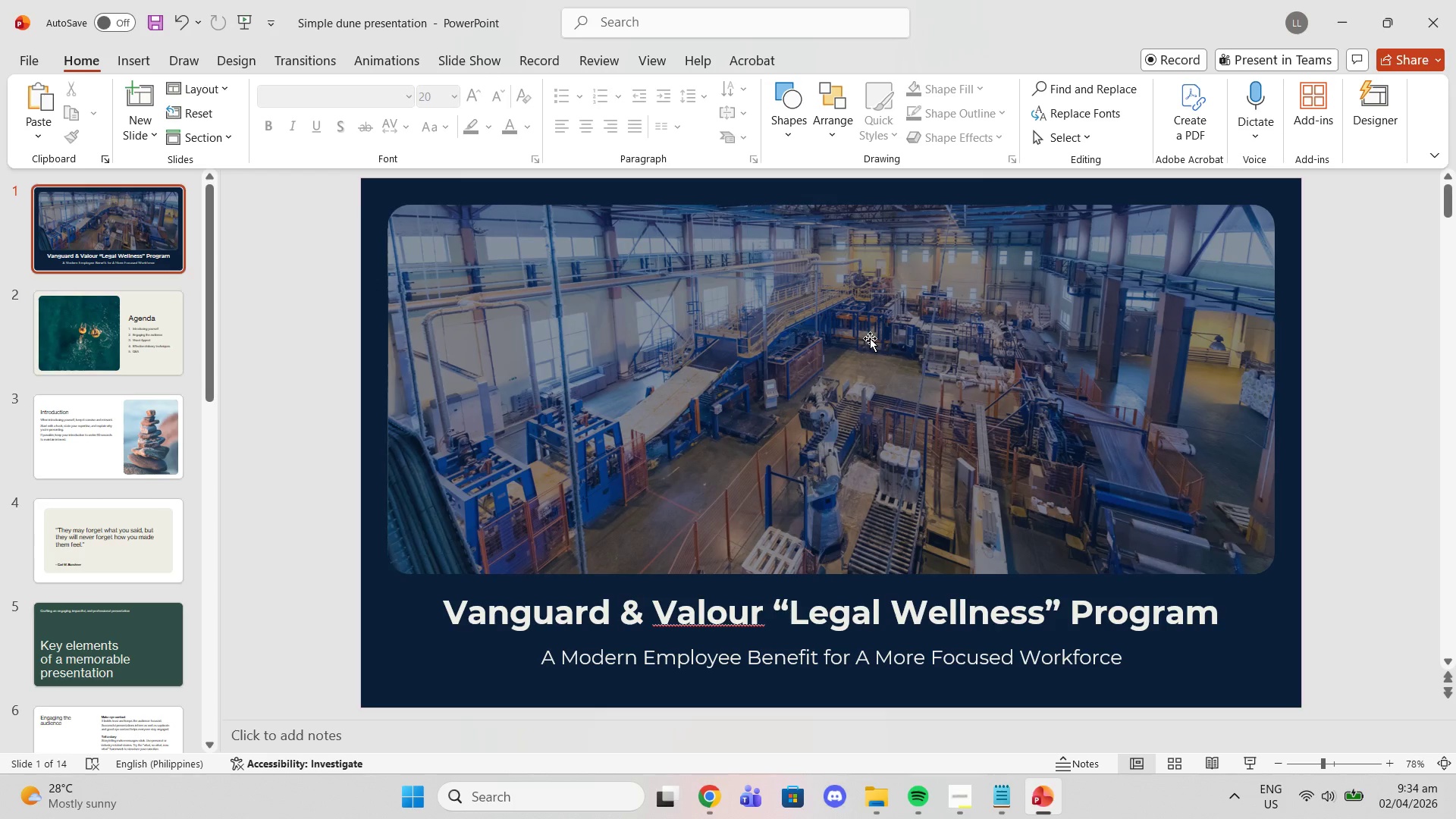 
wait(12.54)
 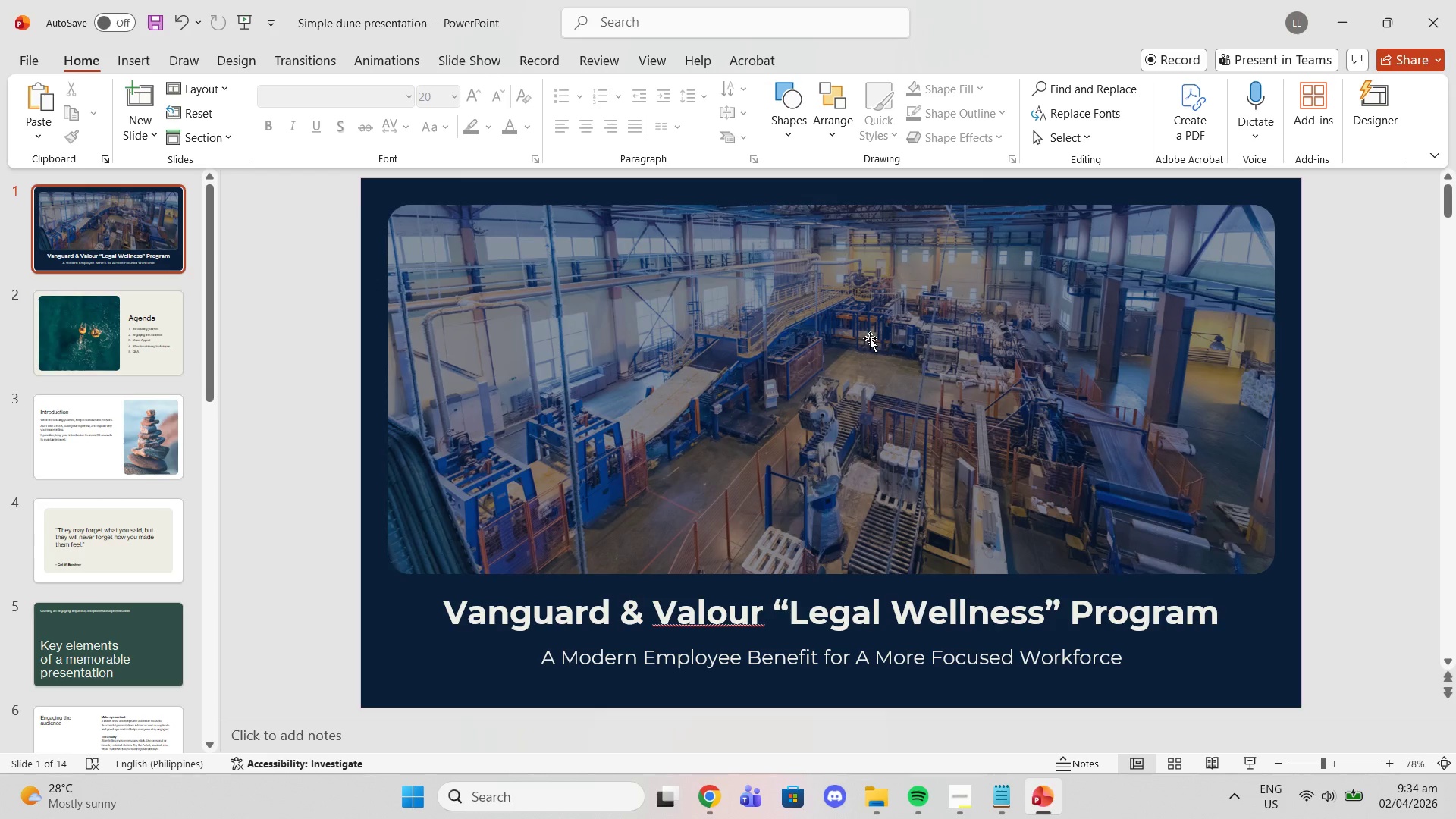 
scroll: coordinate [15, 809], scroll_direction: down, amount: 4.0
 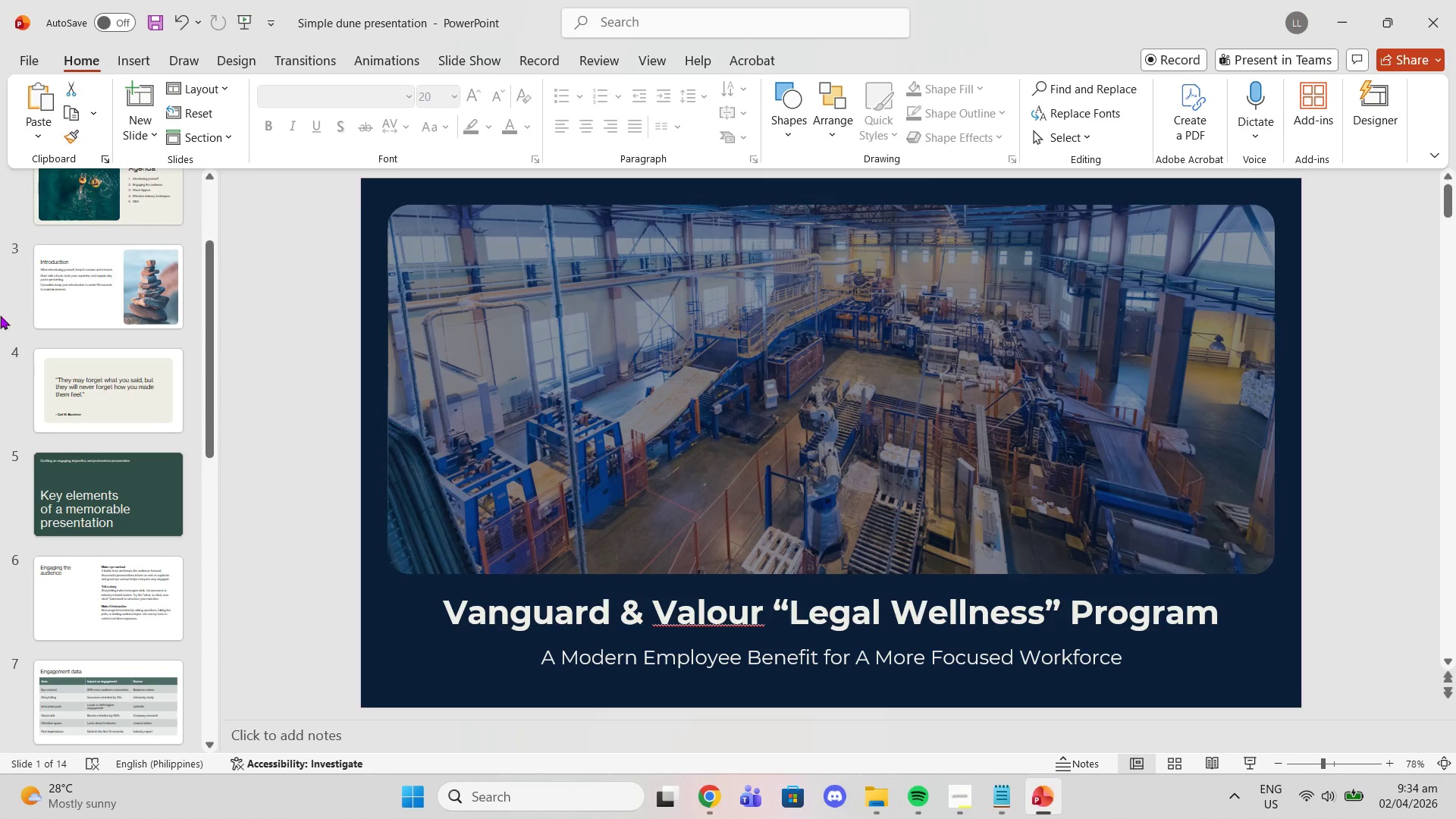 
left_click([108, 383])
 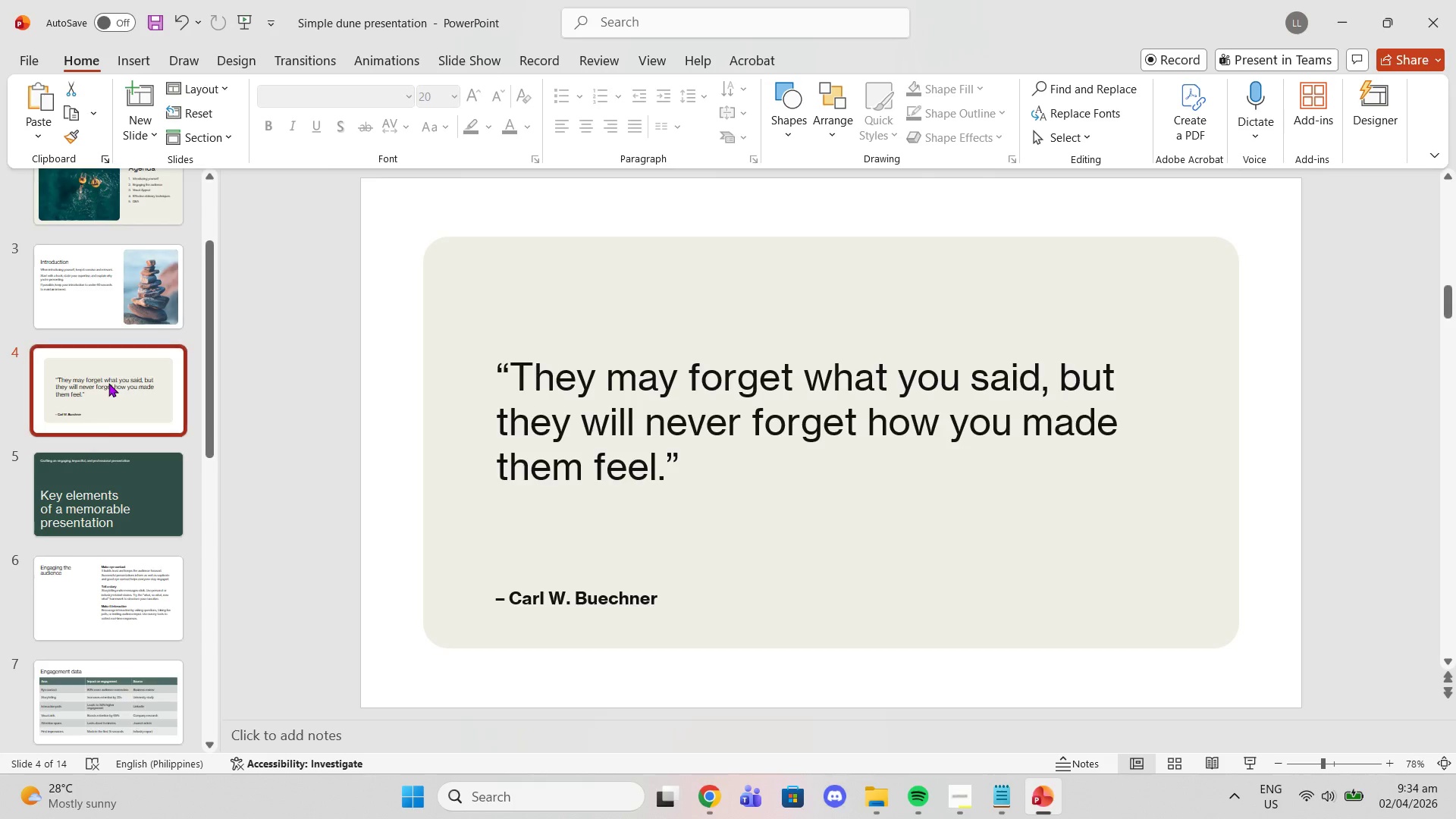 
scroll: coordinate [91, 434], scroll_direction: down, amount: 6.0
 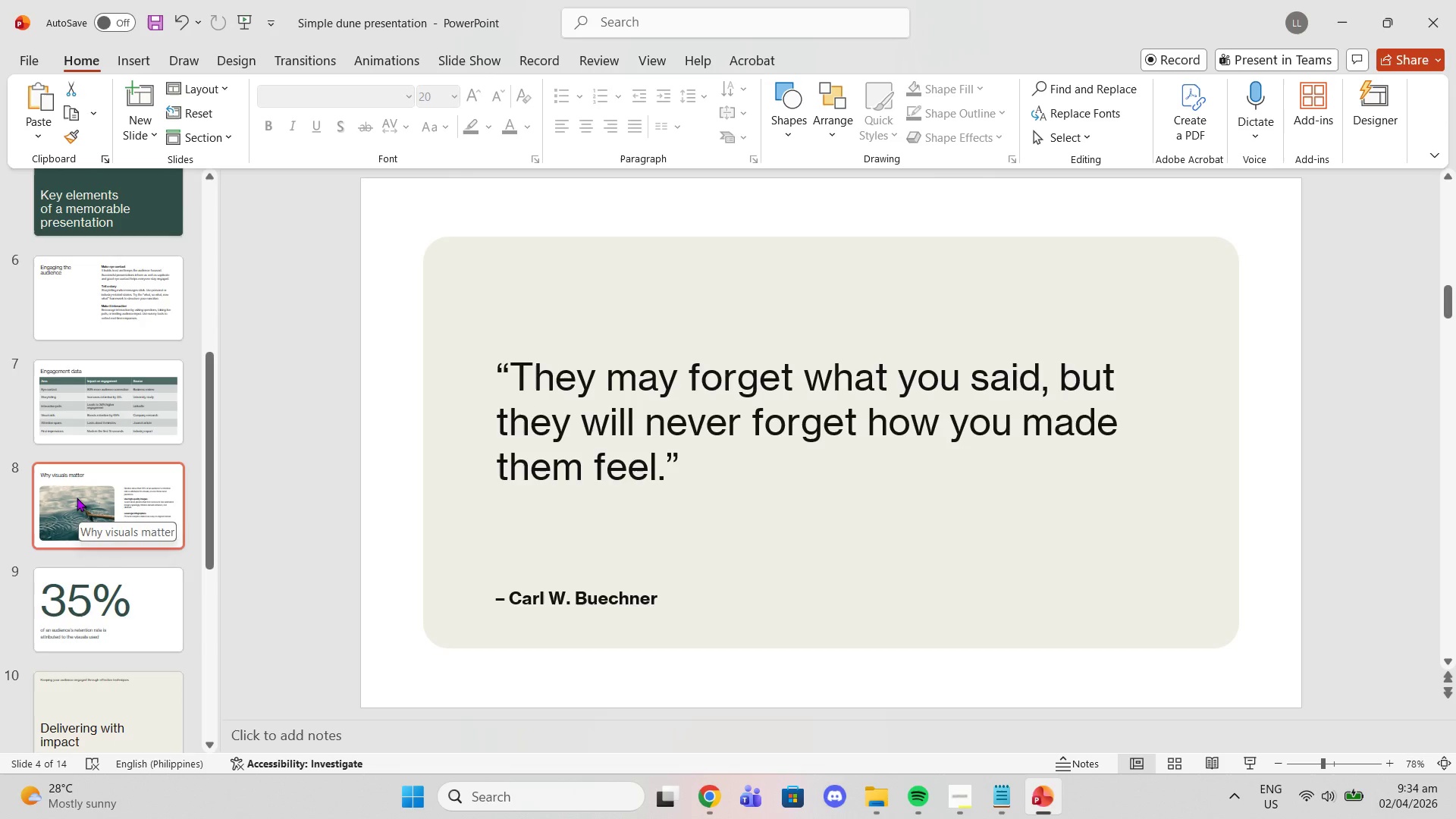 
left_click_drag(start_coordinate=[77, 497], to_coordinate=[73, 497])
 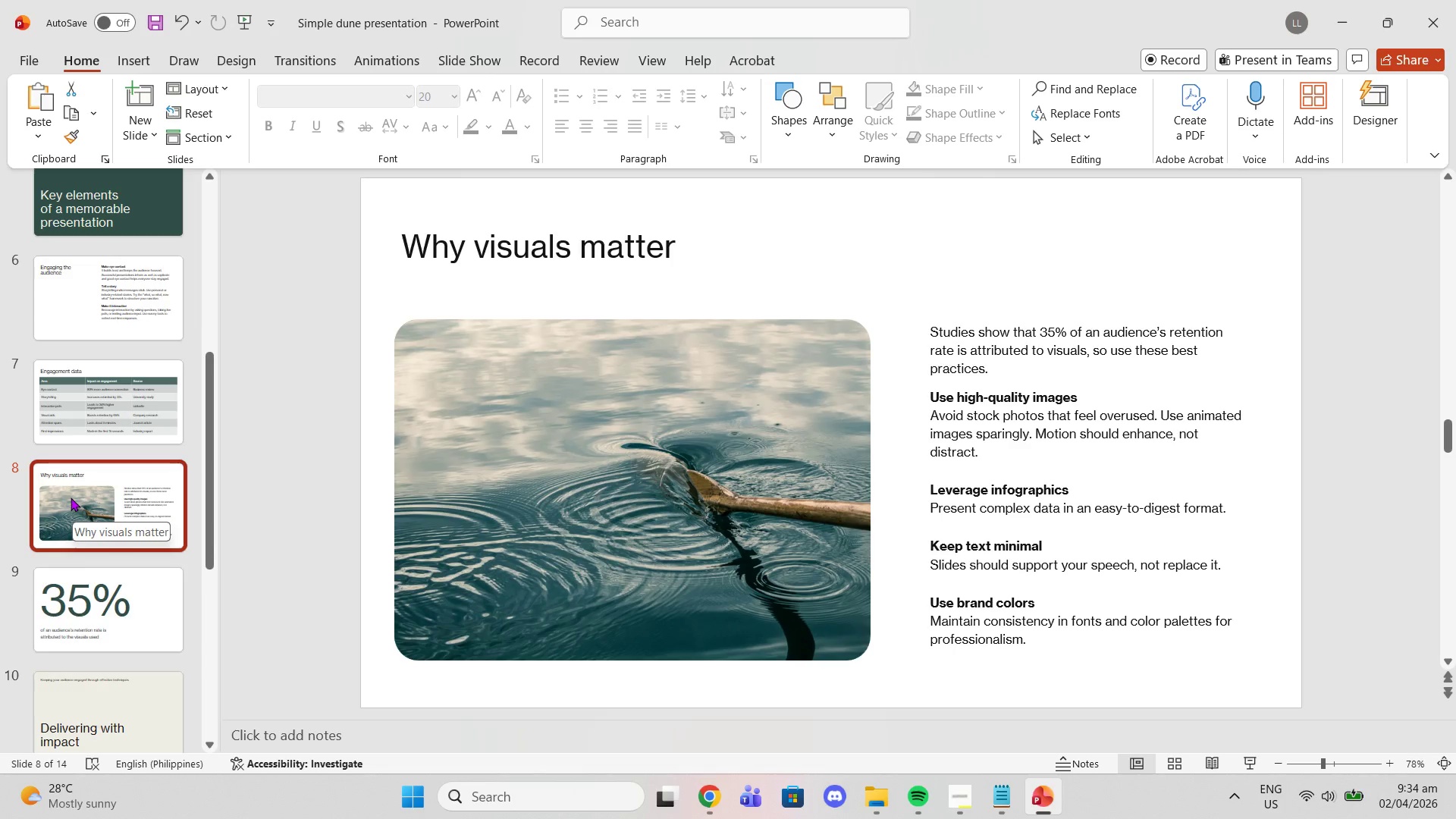 
wait(9.72)
 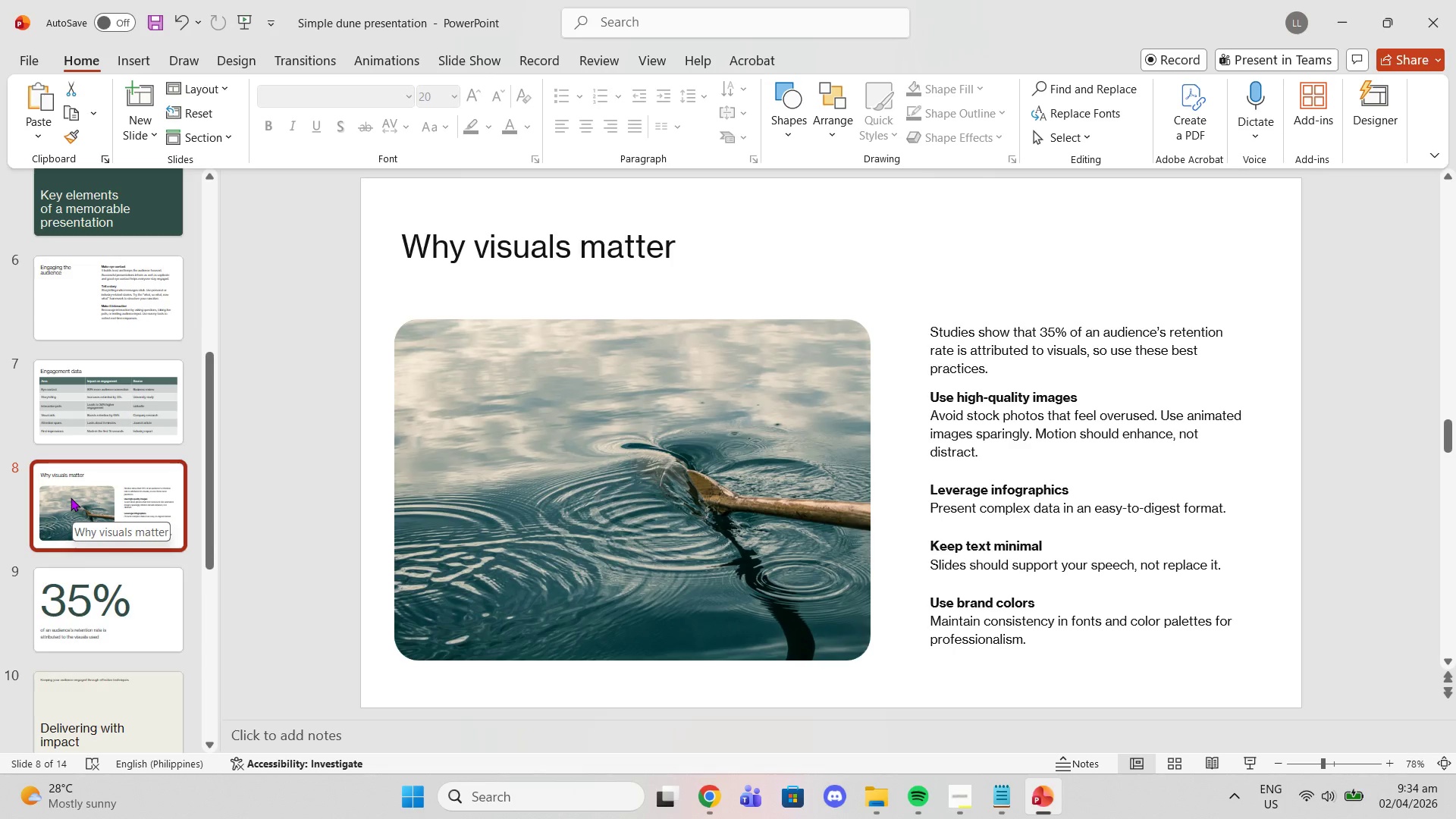 
scroll: coordinate [80, 563], scroll_direction: down, amount: 3.0
 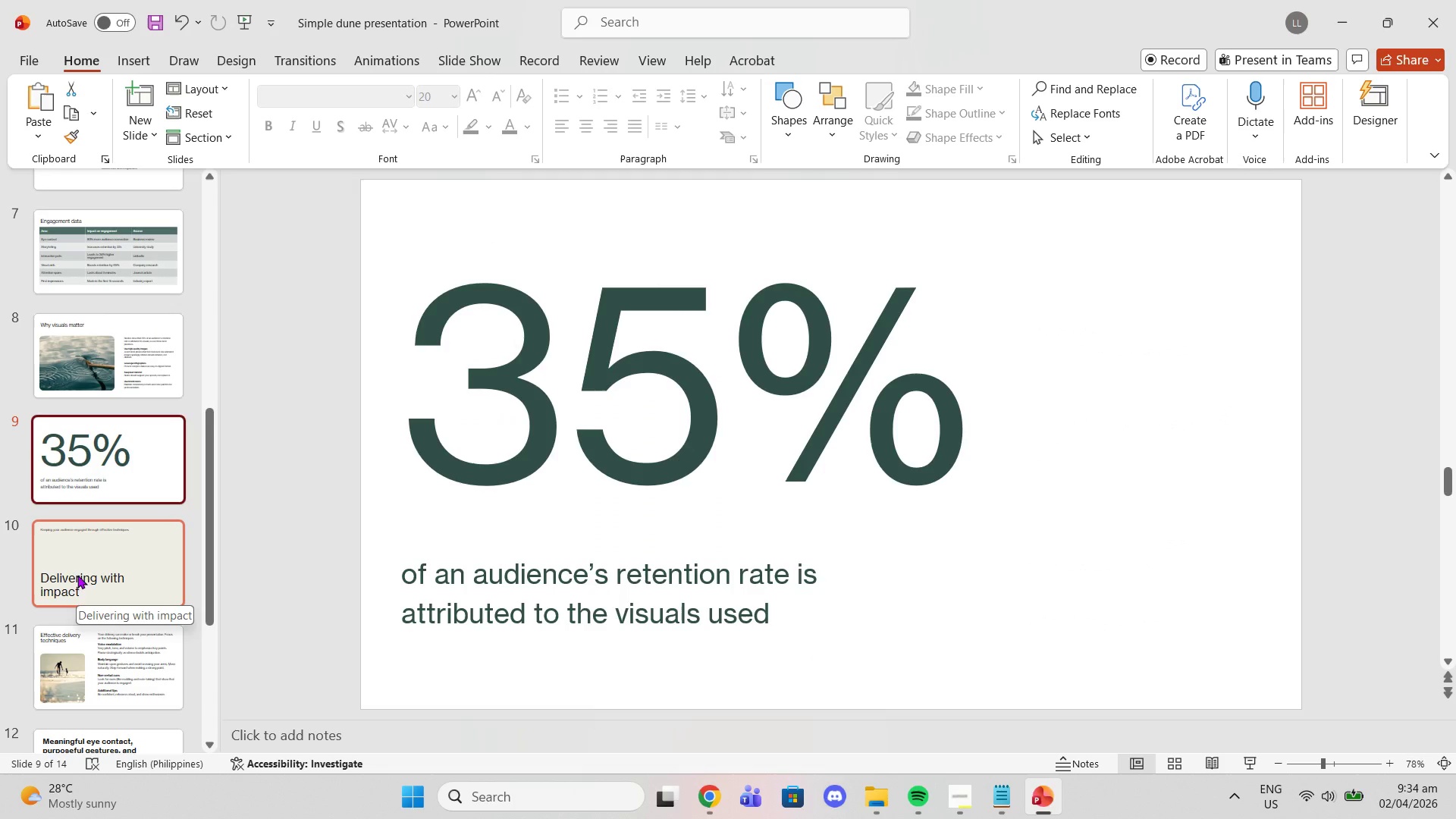 
left_click([78, 575])
 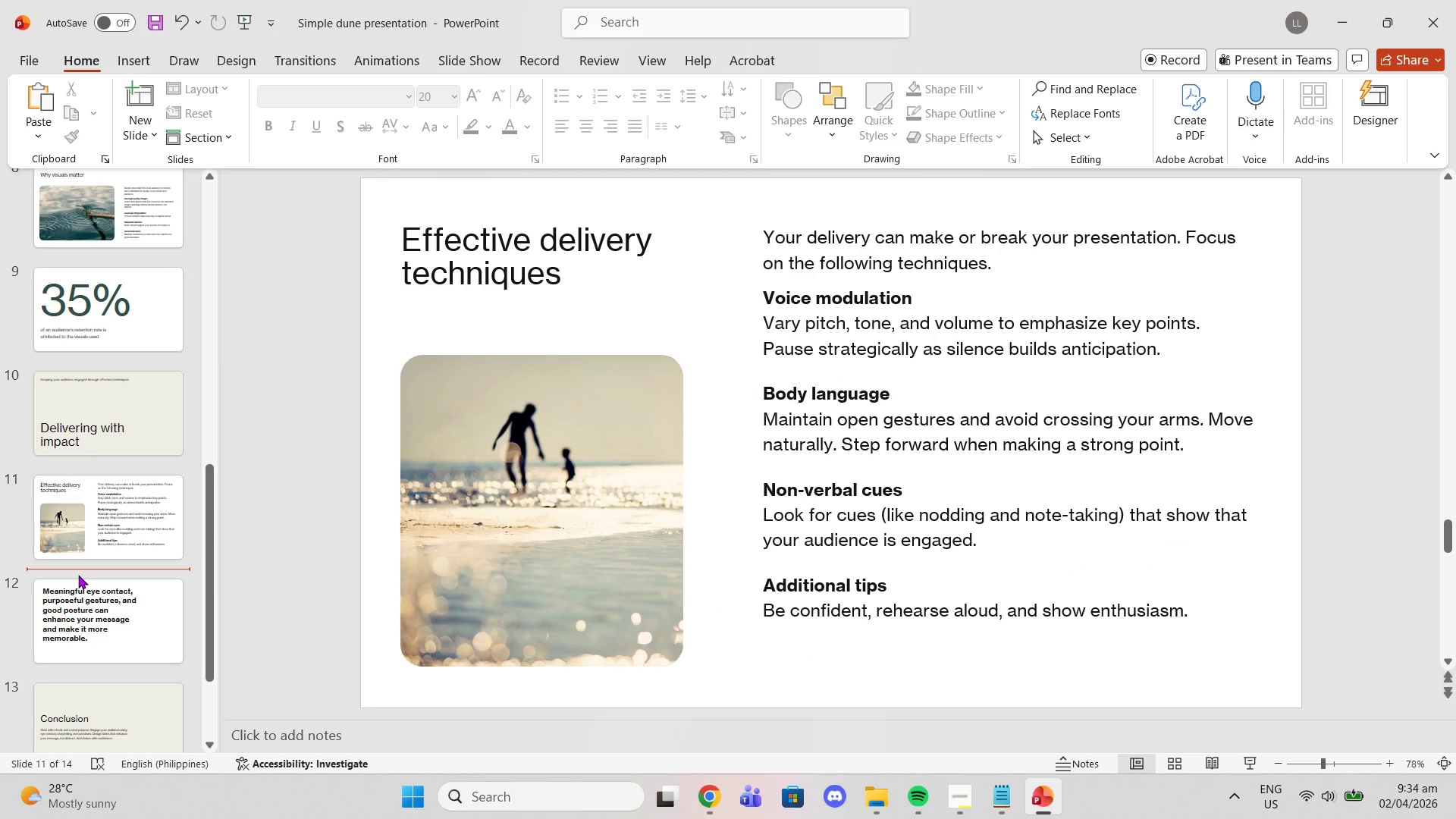 
scroll: coordinate [78, 575], scroll_direction: down, amount: 5.0
 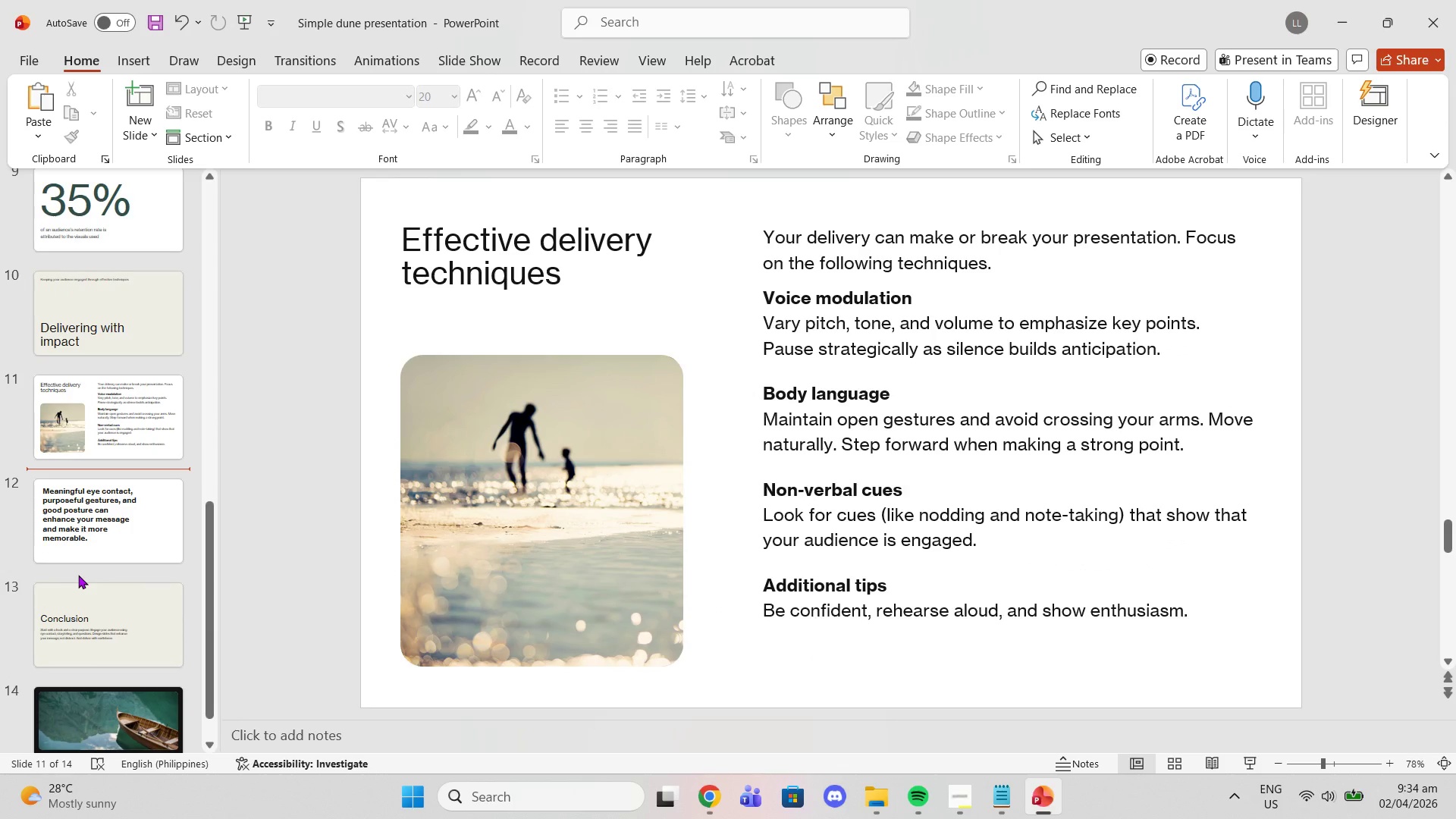 
left_click([76, 592])
 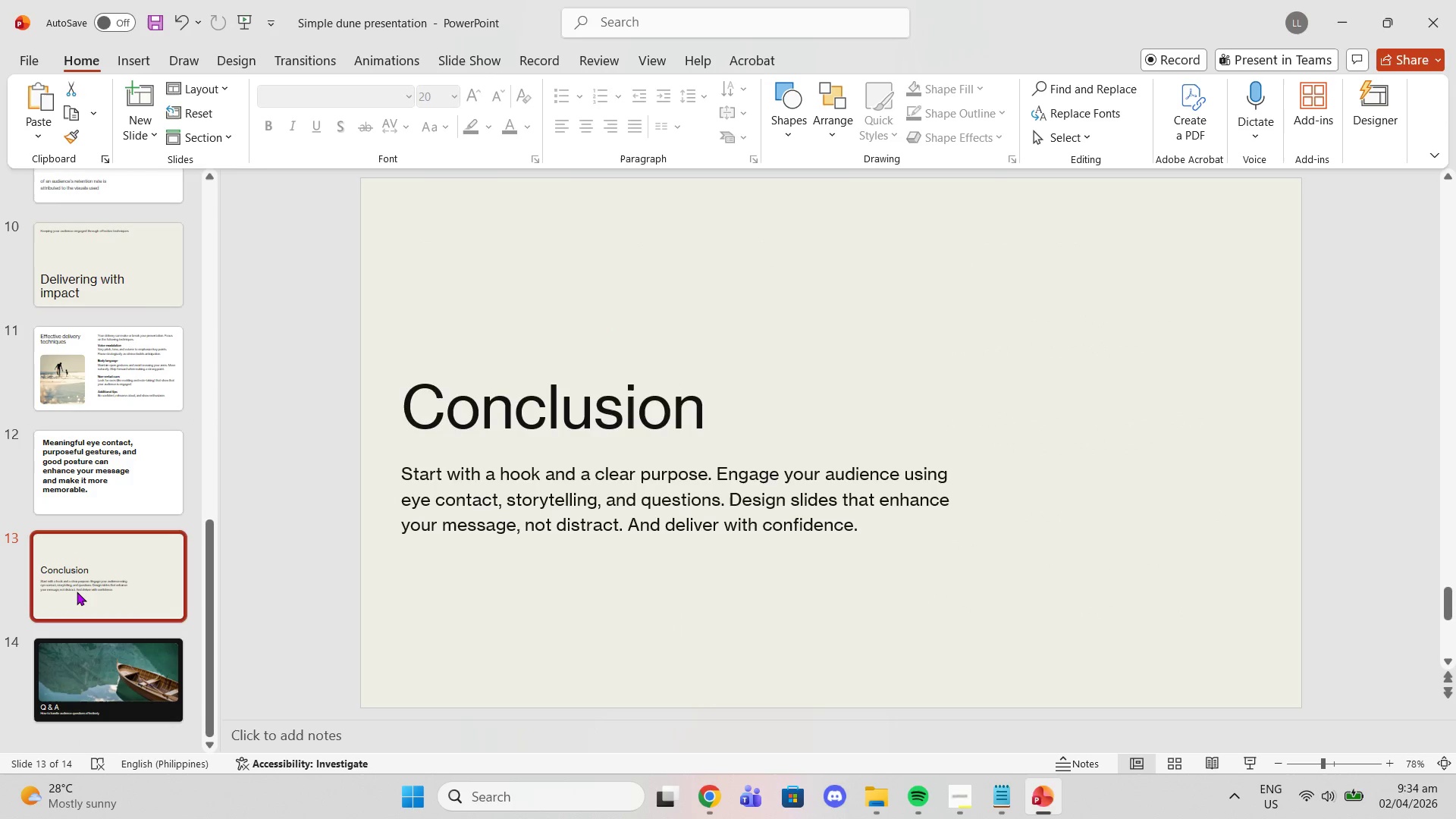 
scroll: coordinate [77, 592], scroll_direction: down, amount: 5.0
 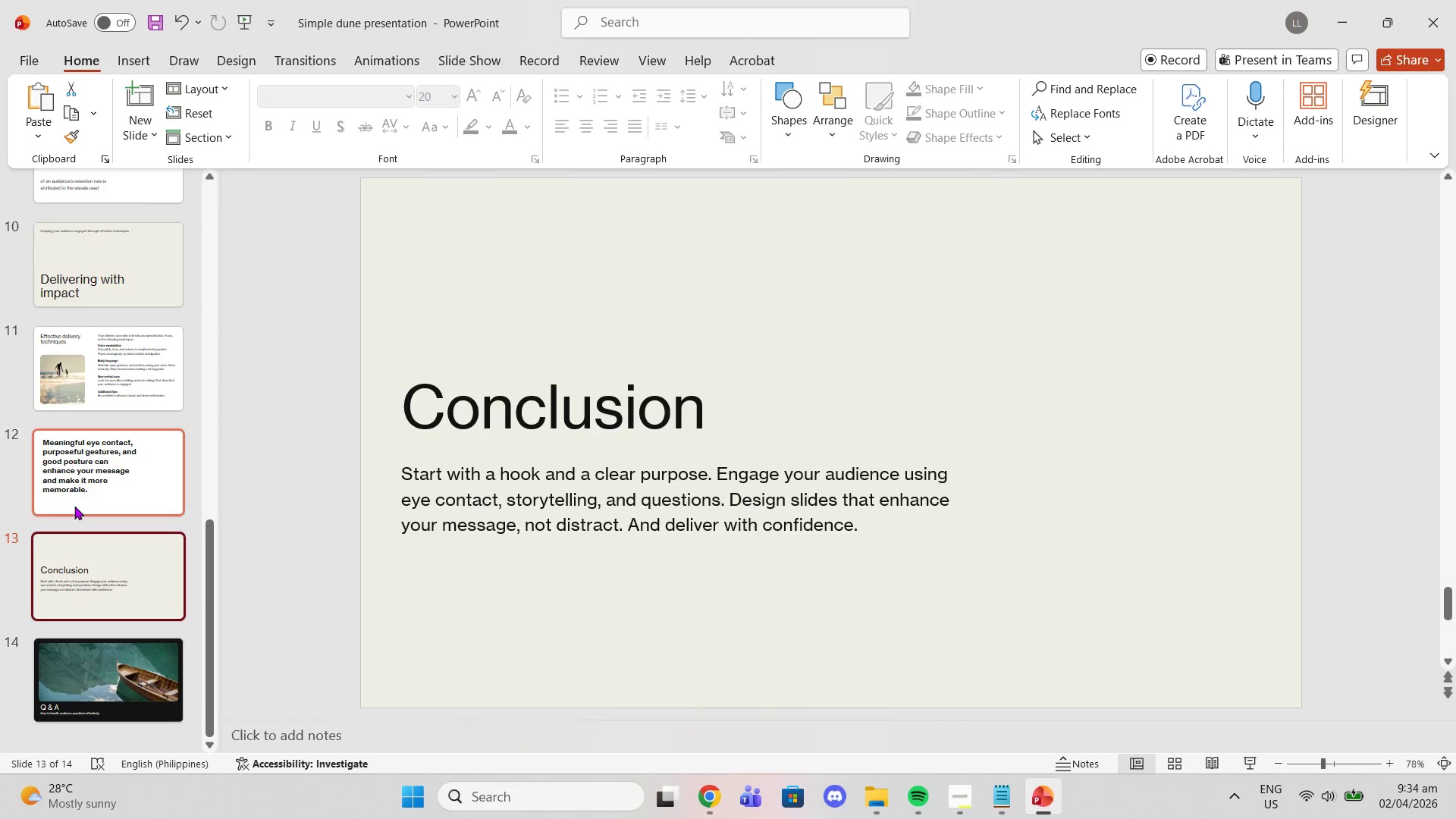 
scroll: coordinate [311, 413], scroll_direction: up, amount: 12.0
 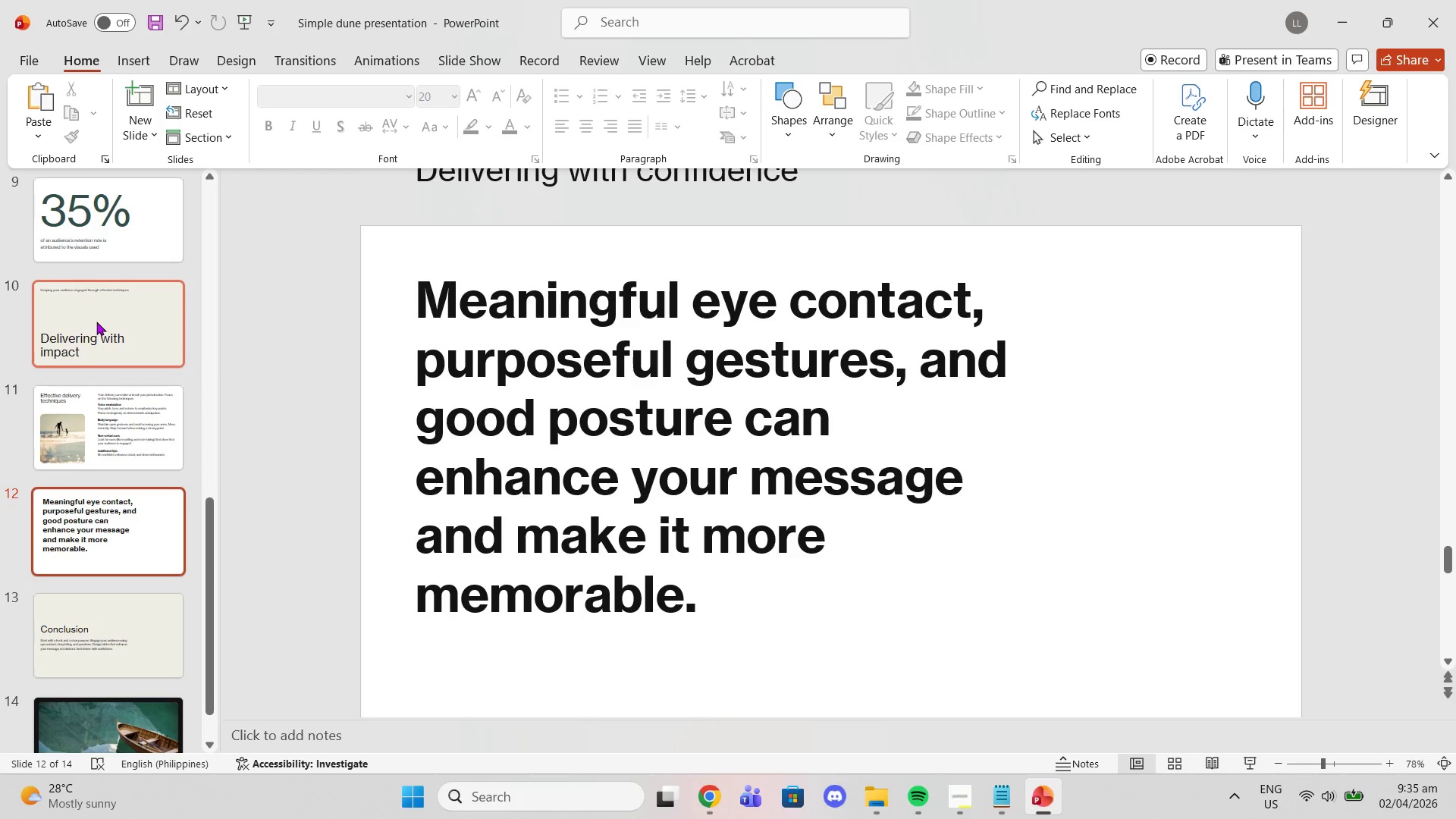 
left_click([99, 322])
 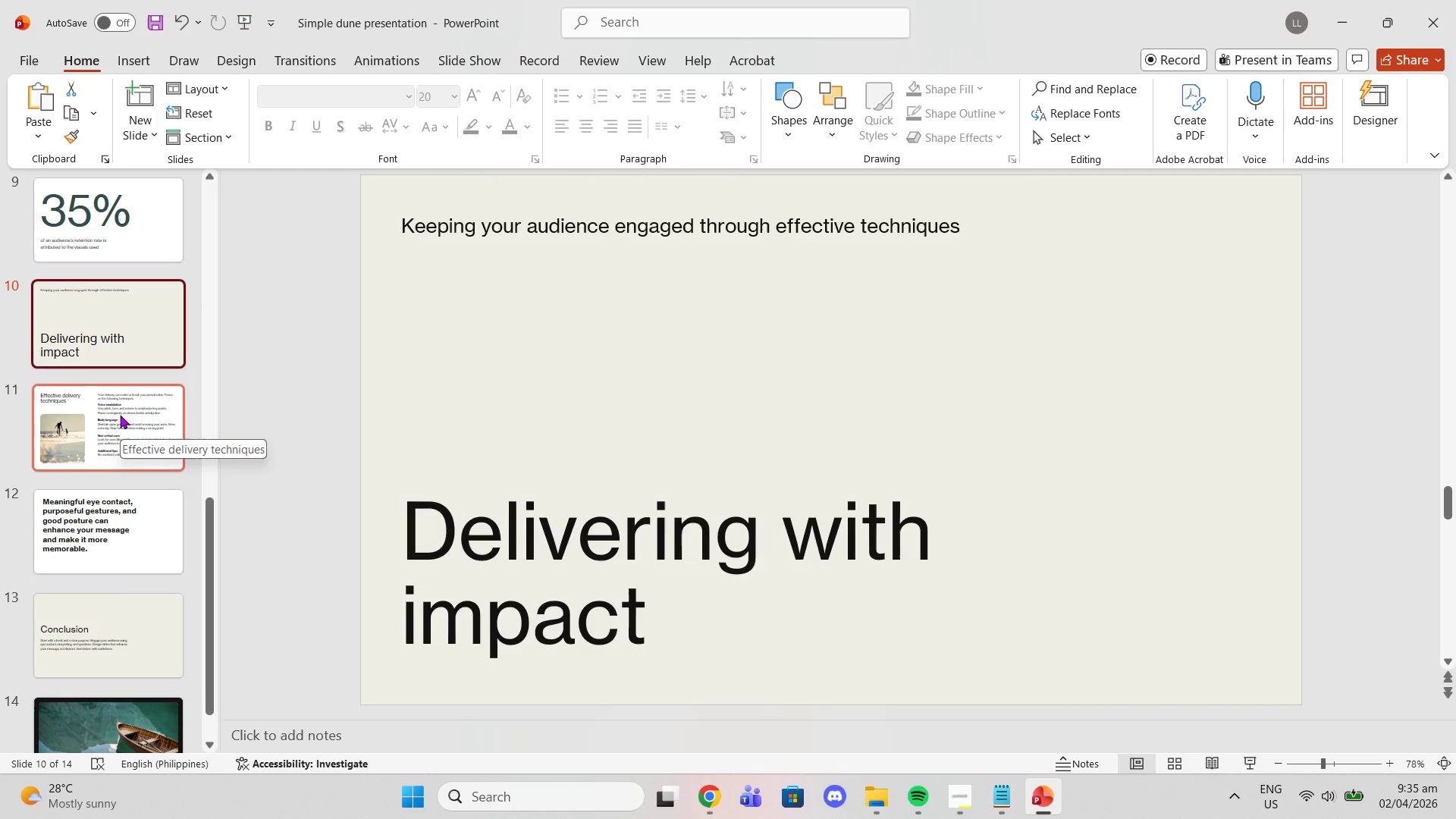 
scroll: coordinate [120, 415], scroll_direction: up, amount: 2.0
 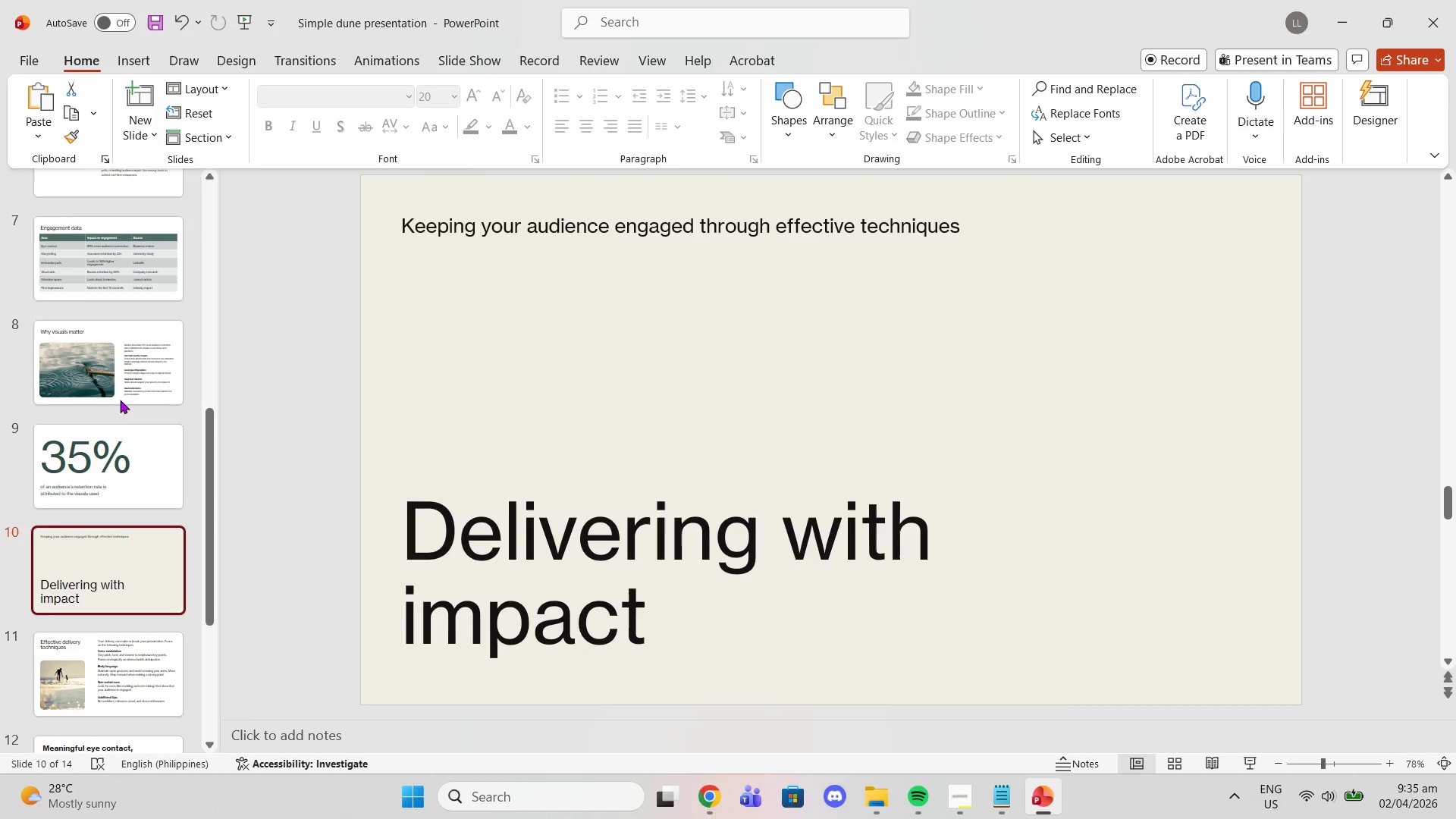 
left_click_drag(start_coordinate=[90, 328], to_coordinate=[79, 339])
 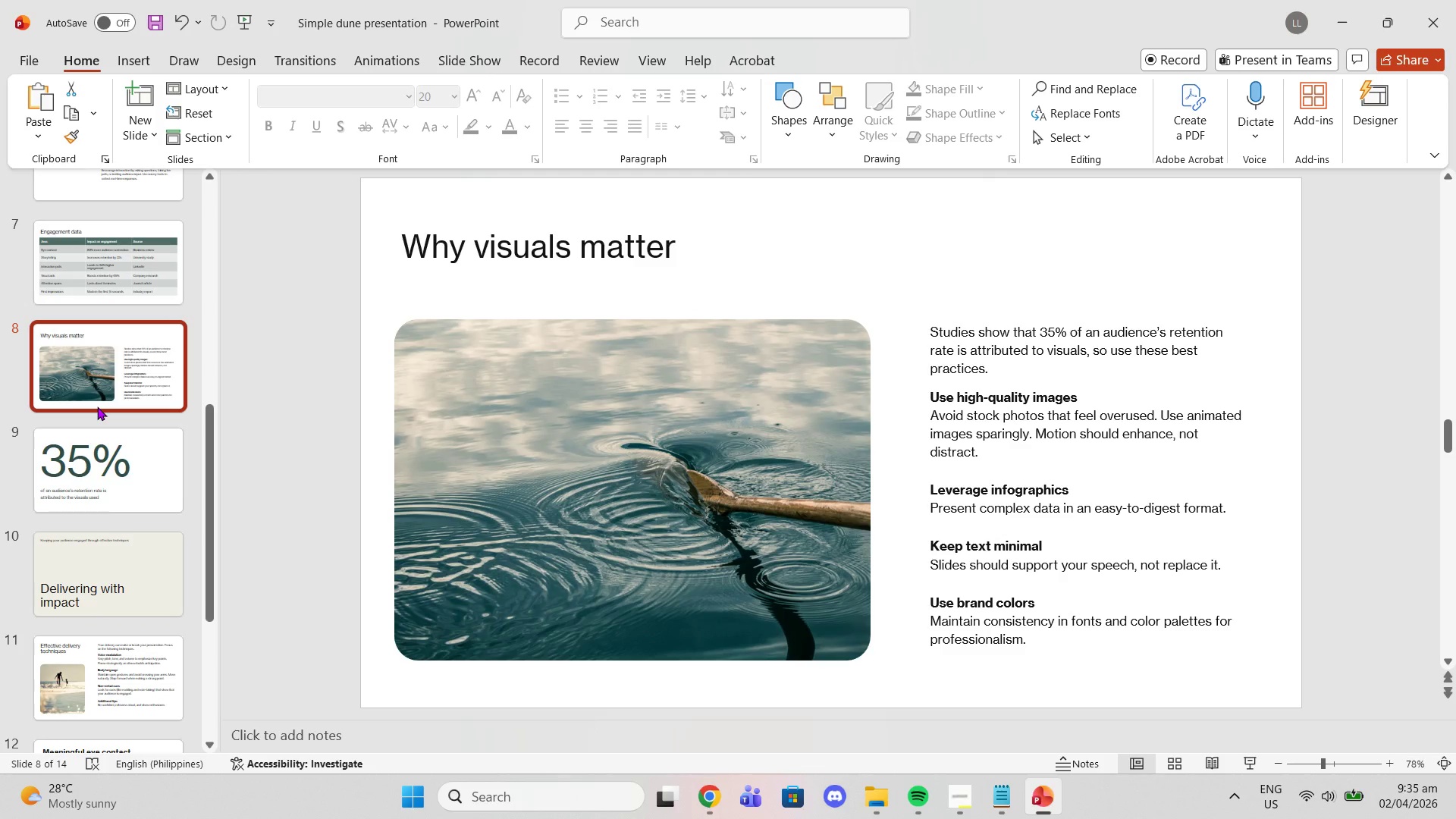 
scroll: coordinate [96, 410], scroll_direction: down, amount: 5.0
 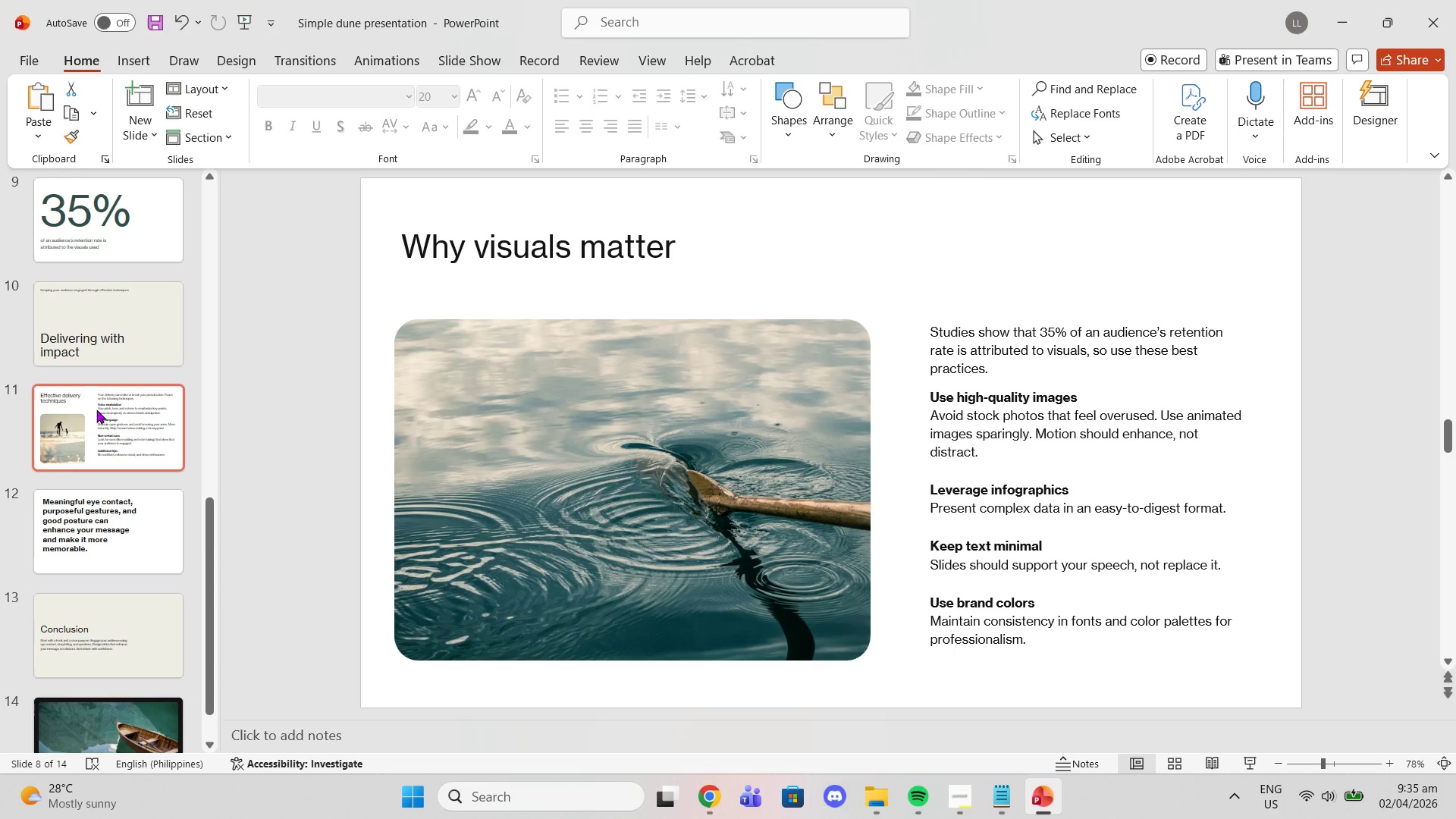 
left_click([96, 410])
 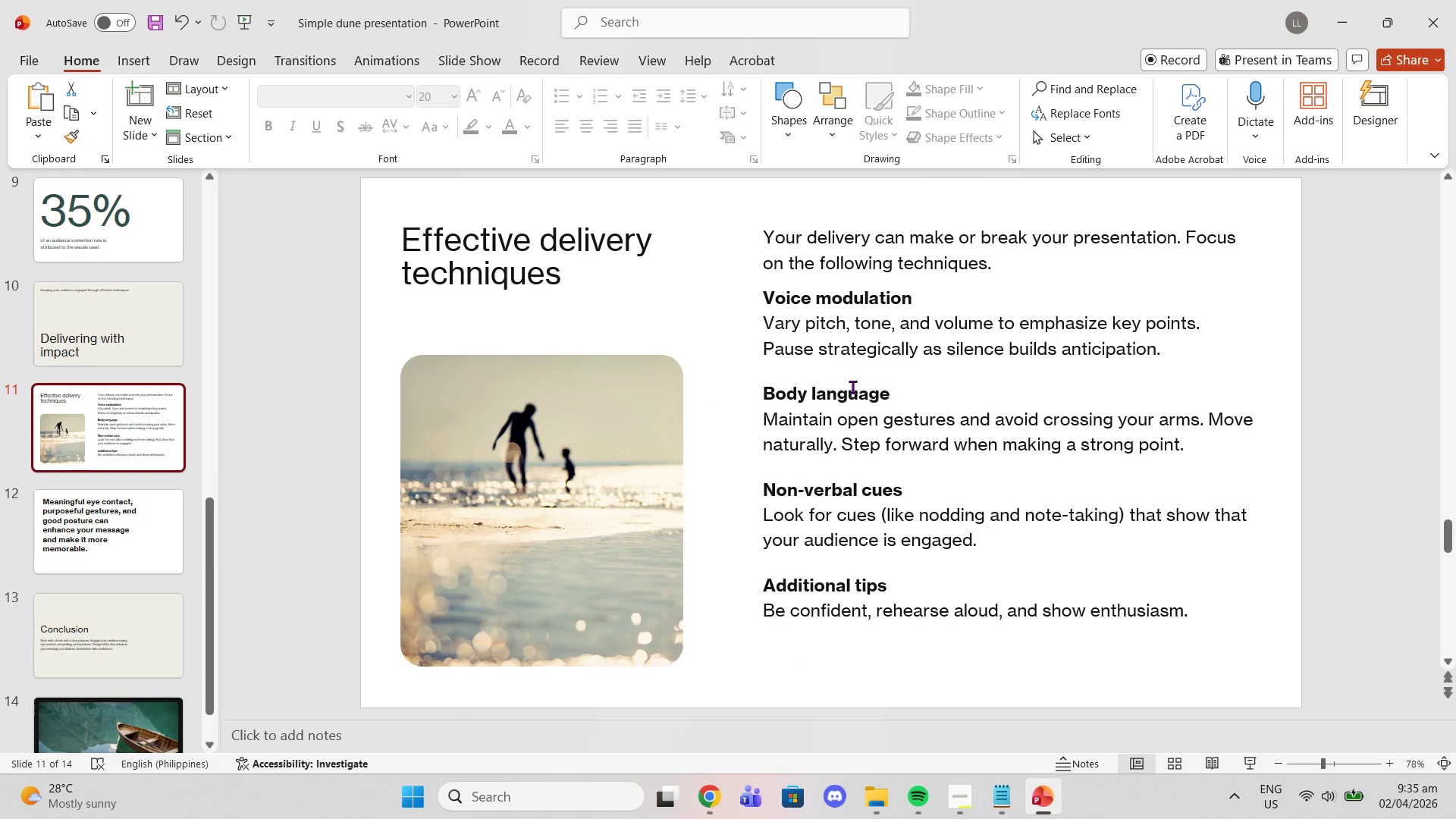 
left_click([942, 397])
 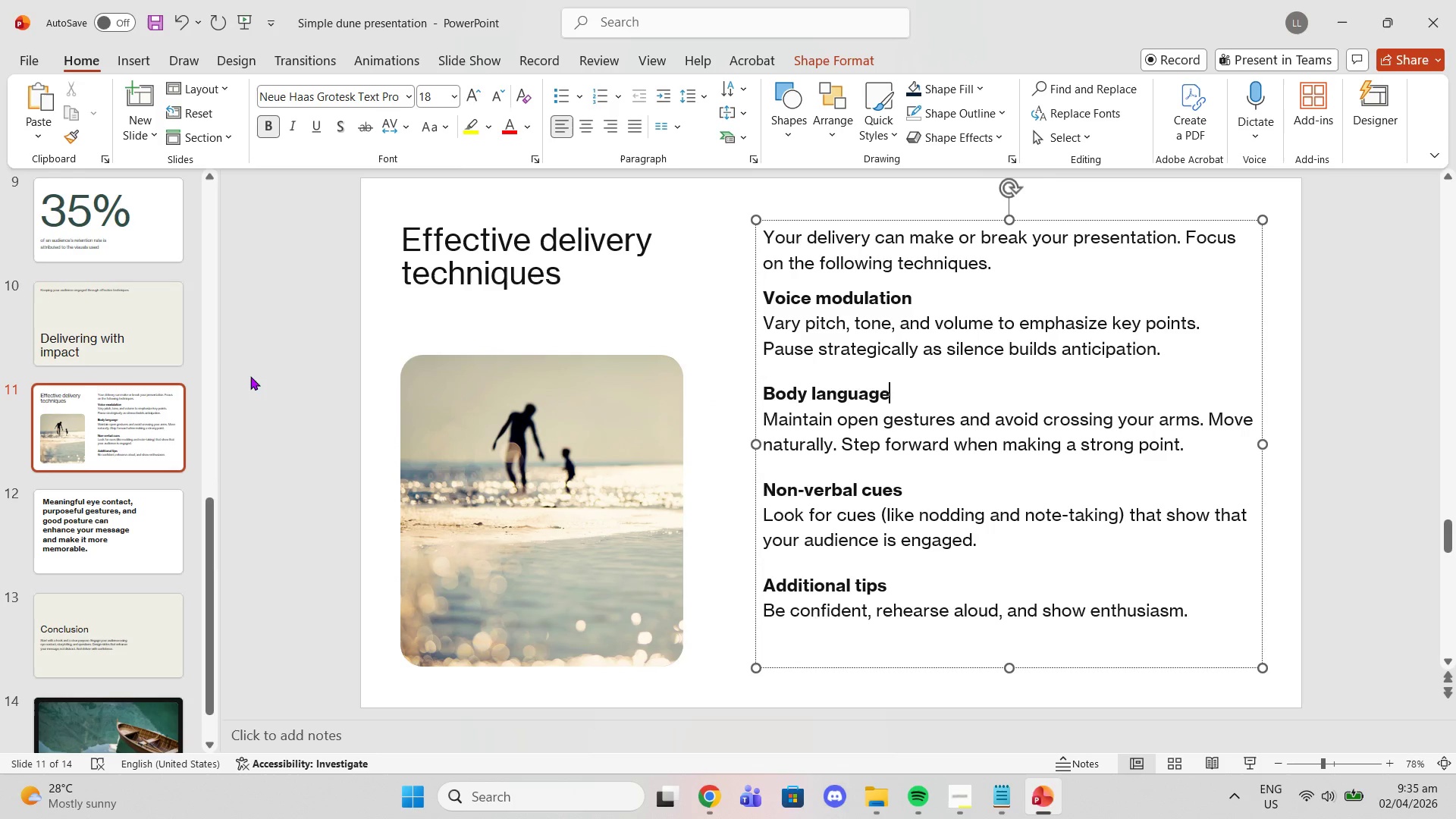 
left_click([243, 339])
 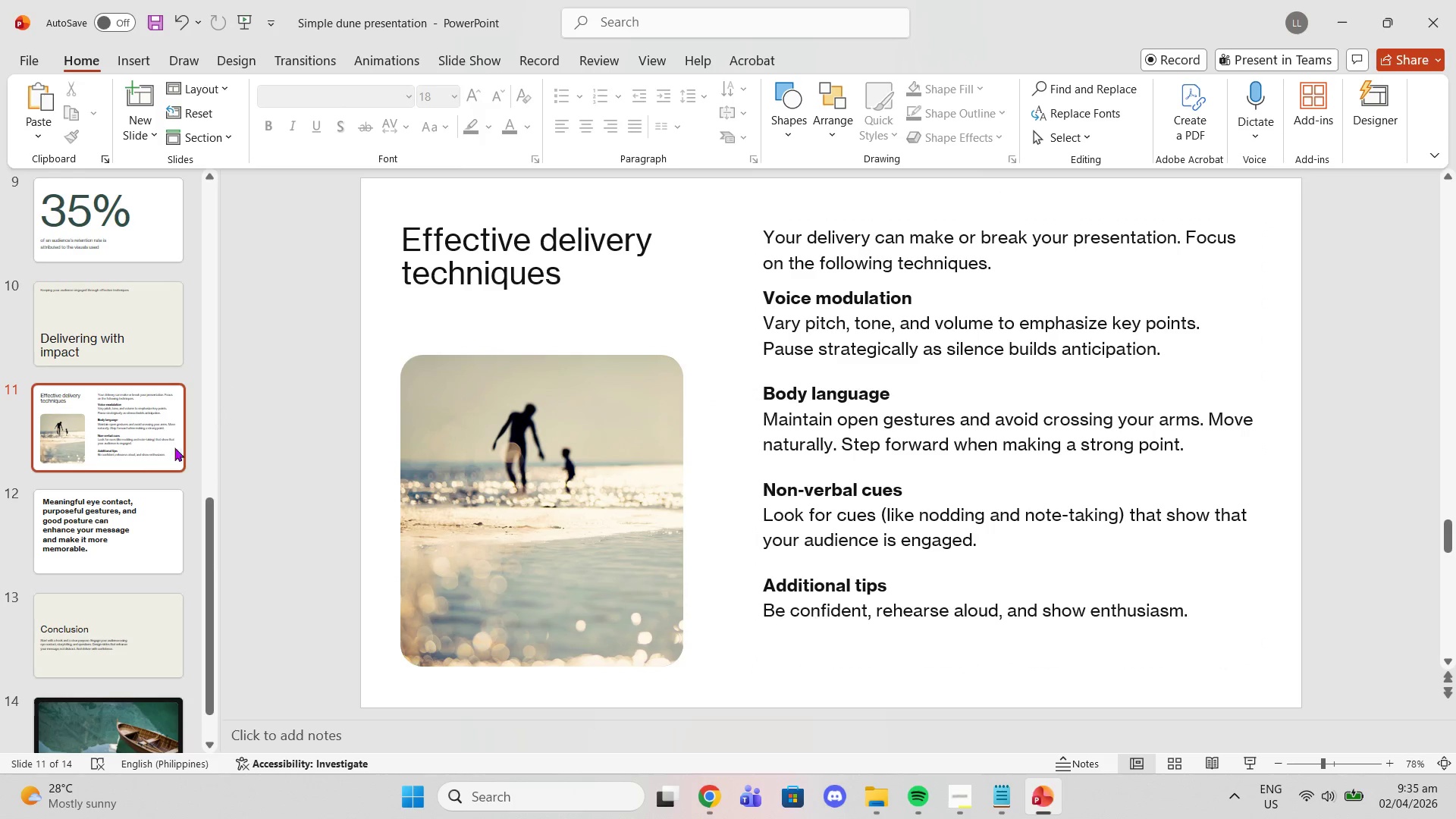 
scroll: coordinate [23, 623], scroll_direction: up, amount: 36.0
 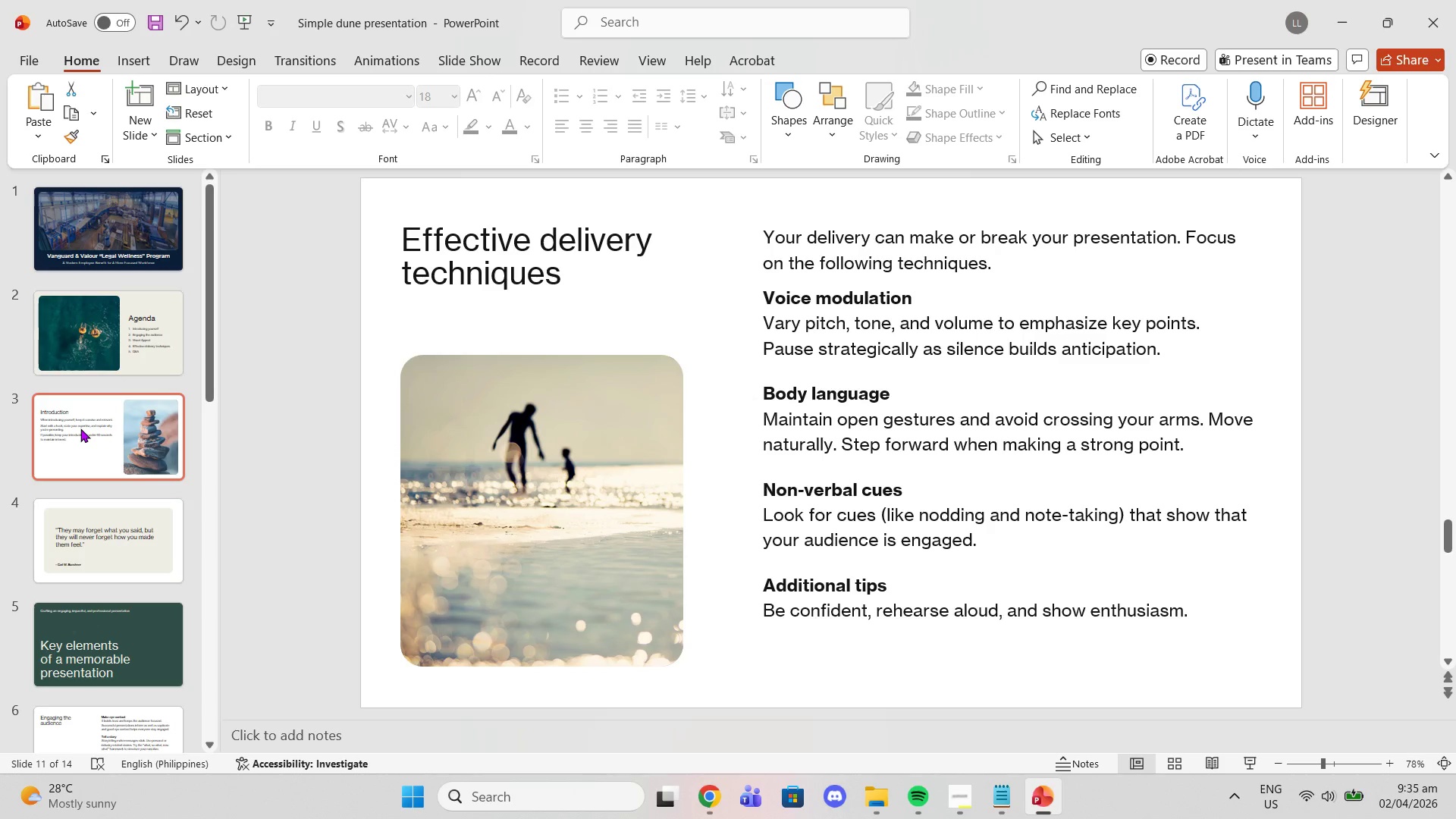 
left_click([80, 428])
 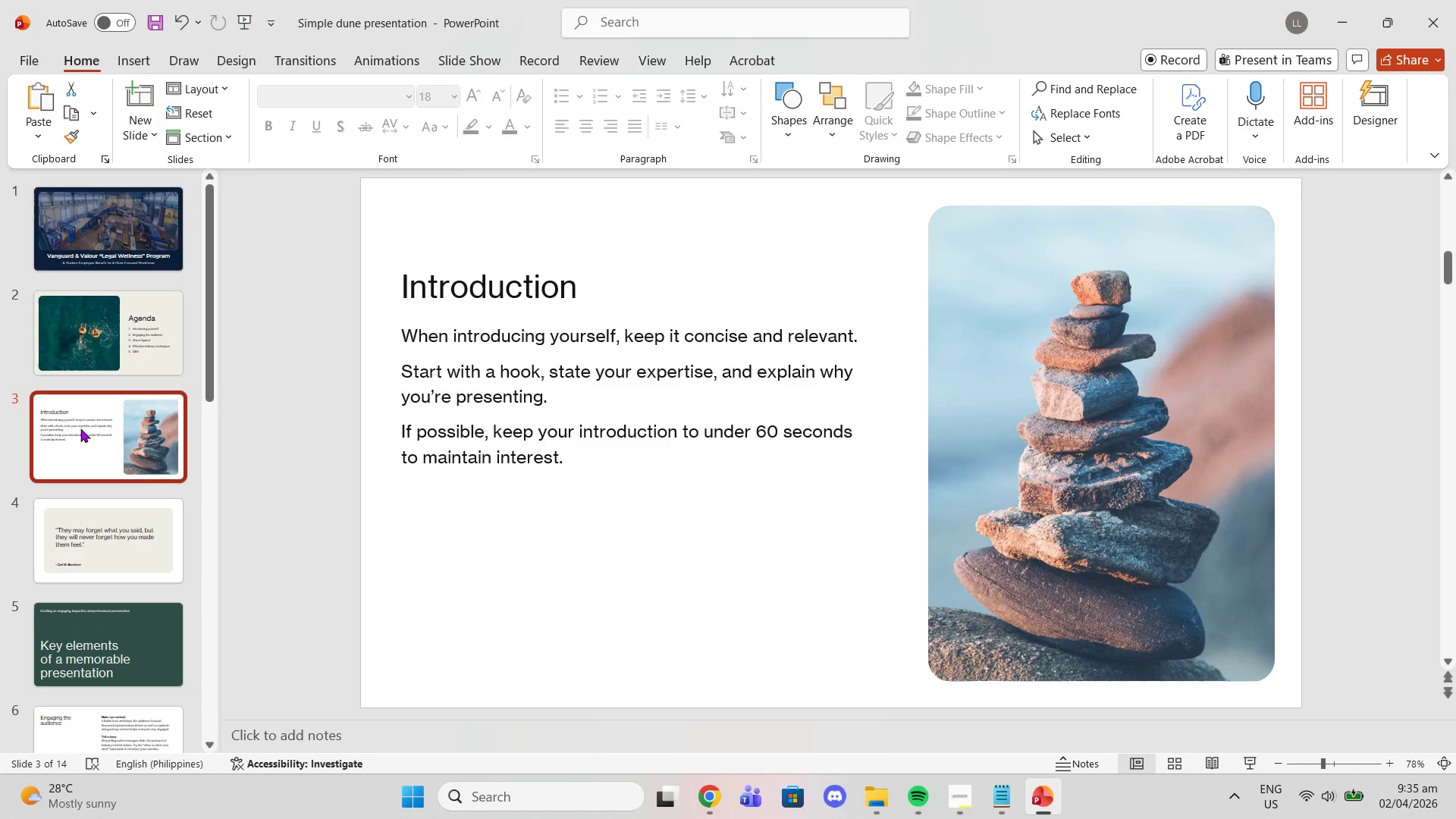 
wait(10.5)
 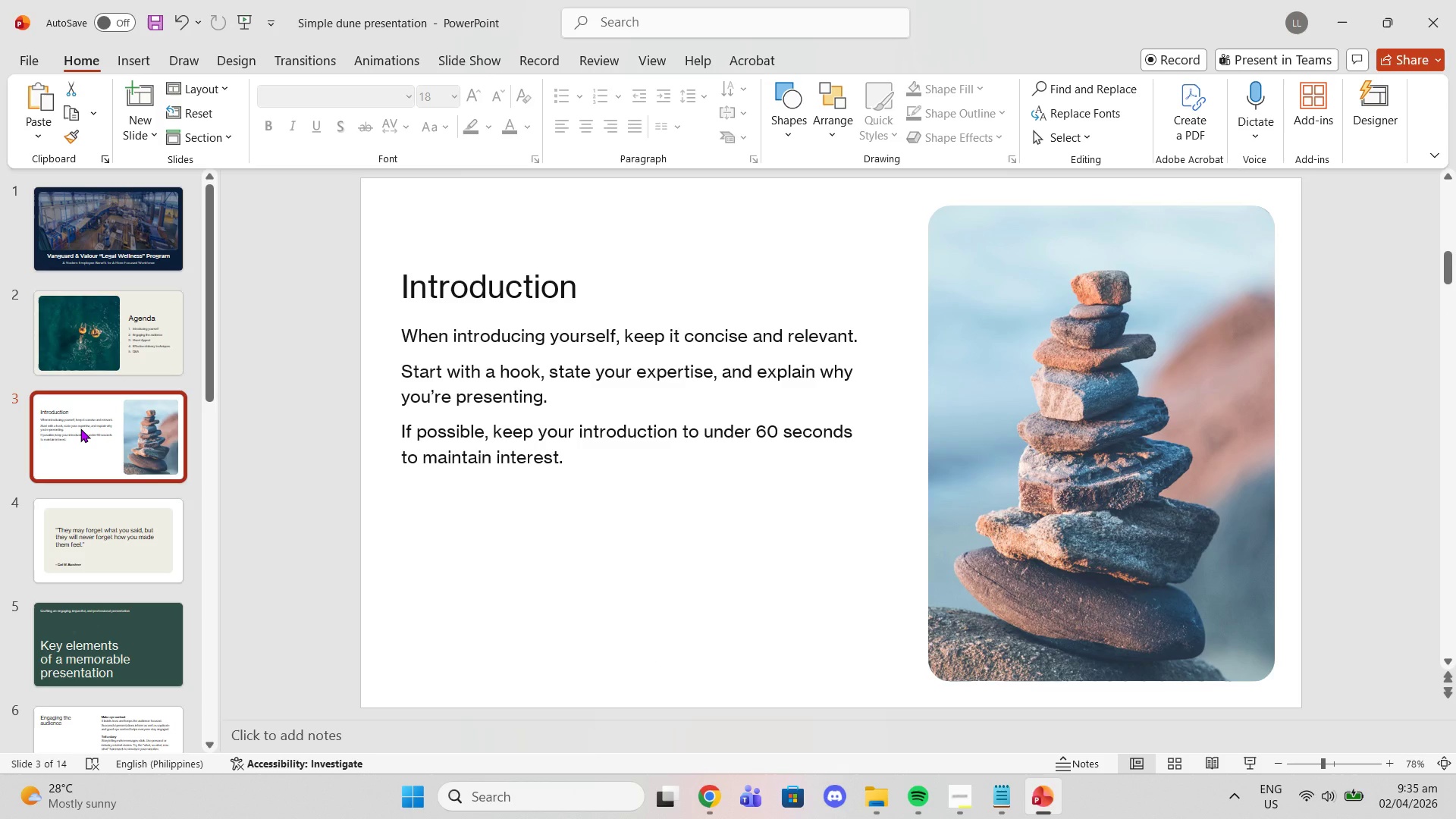 
scroll: coordinate [94, 420], scroll_direction: up, amount: 2.0
 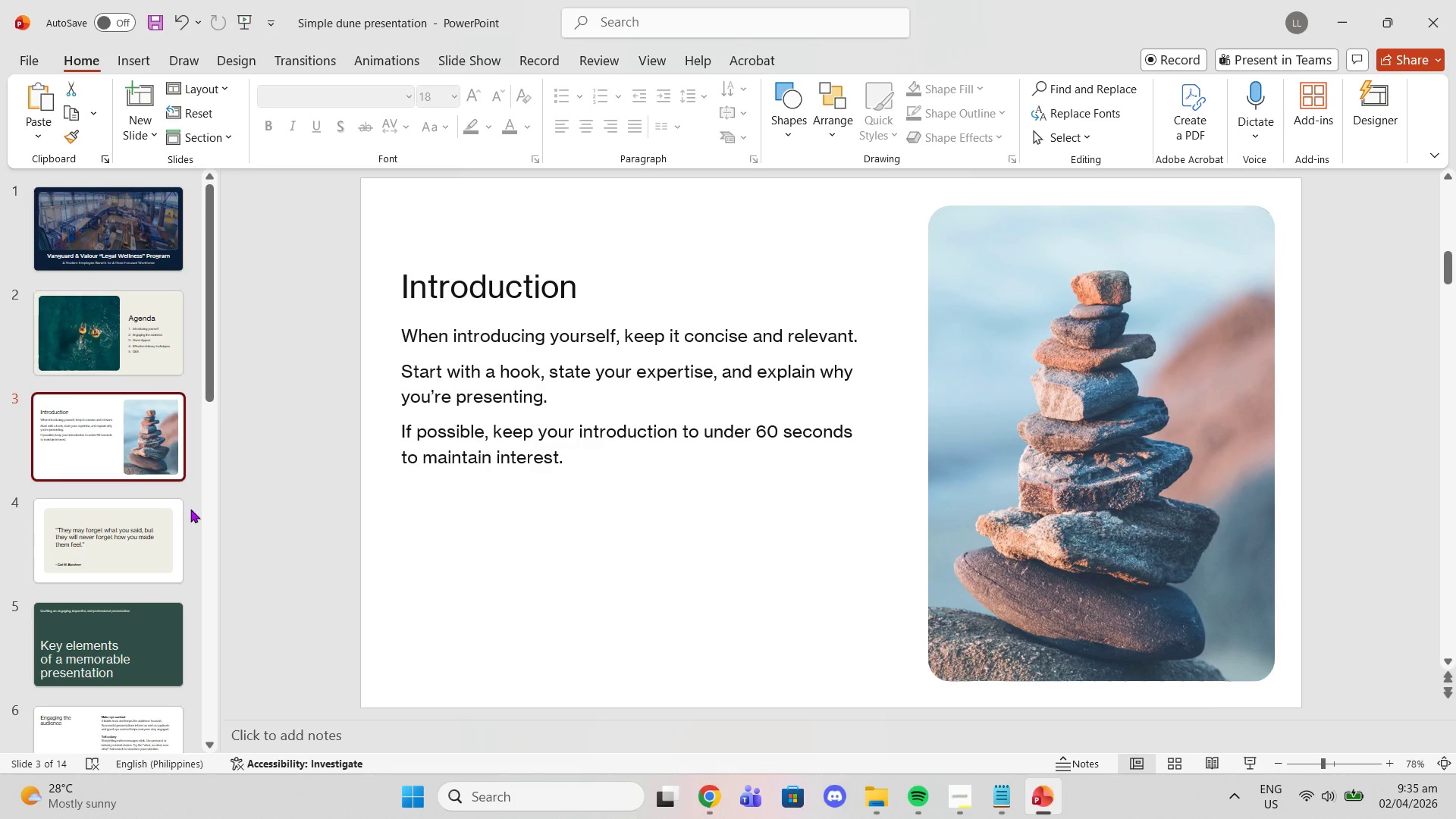 
wait(5.07)
 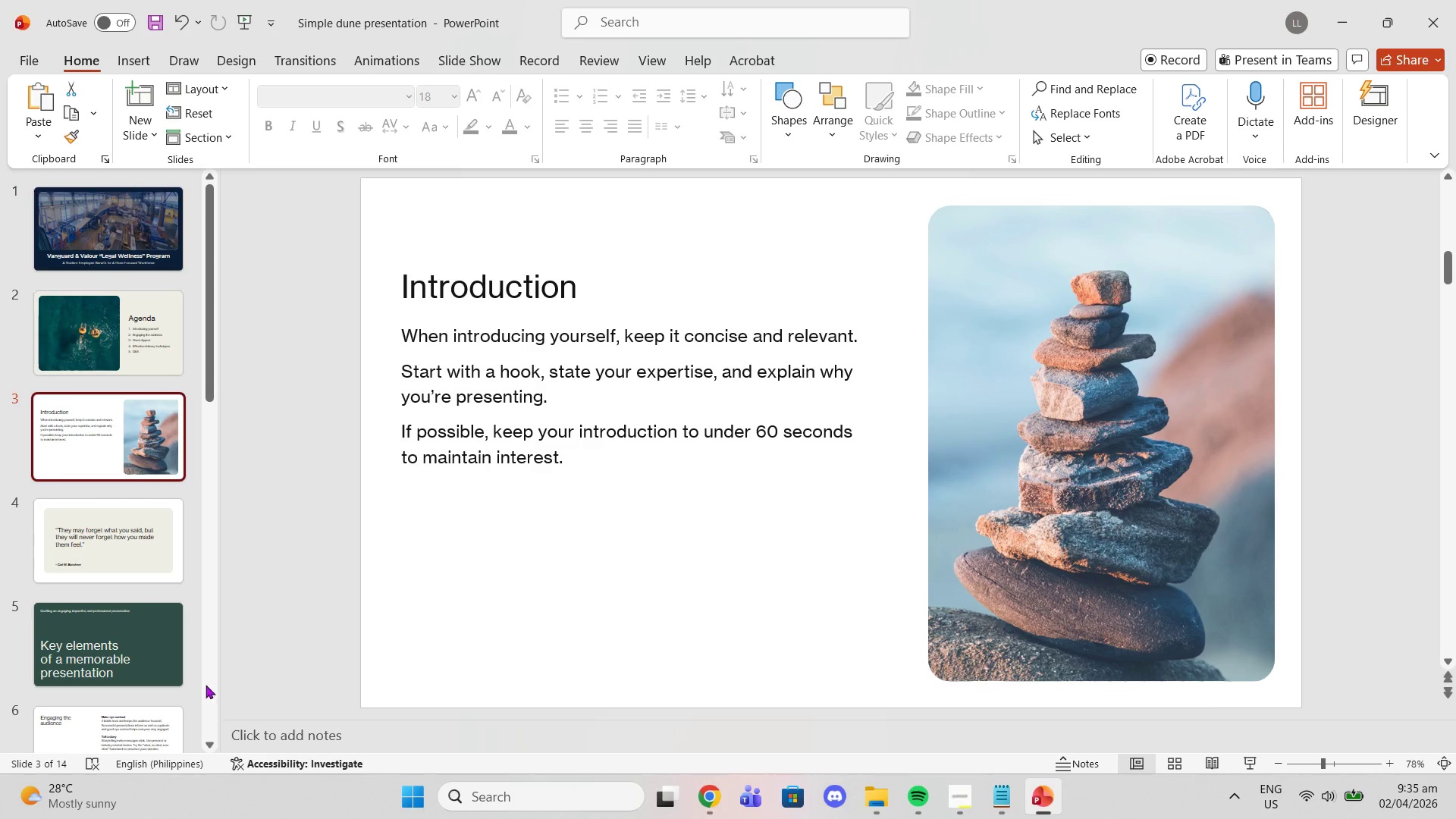 
left_click([54, 351])
 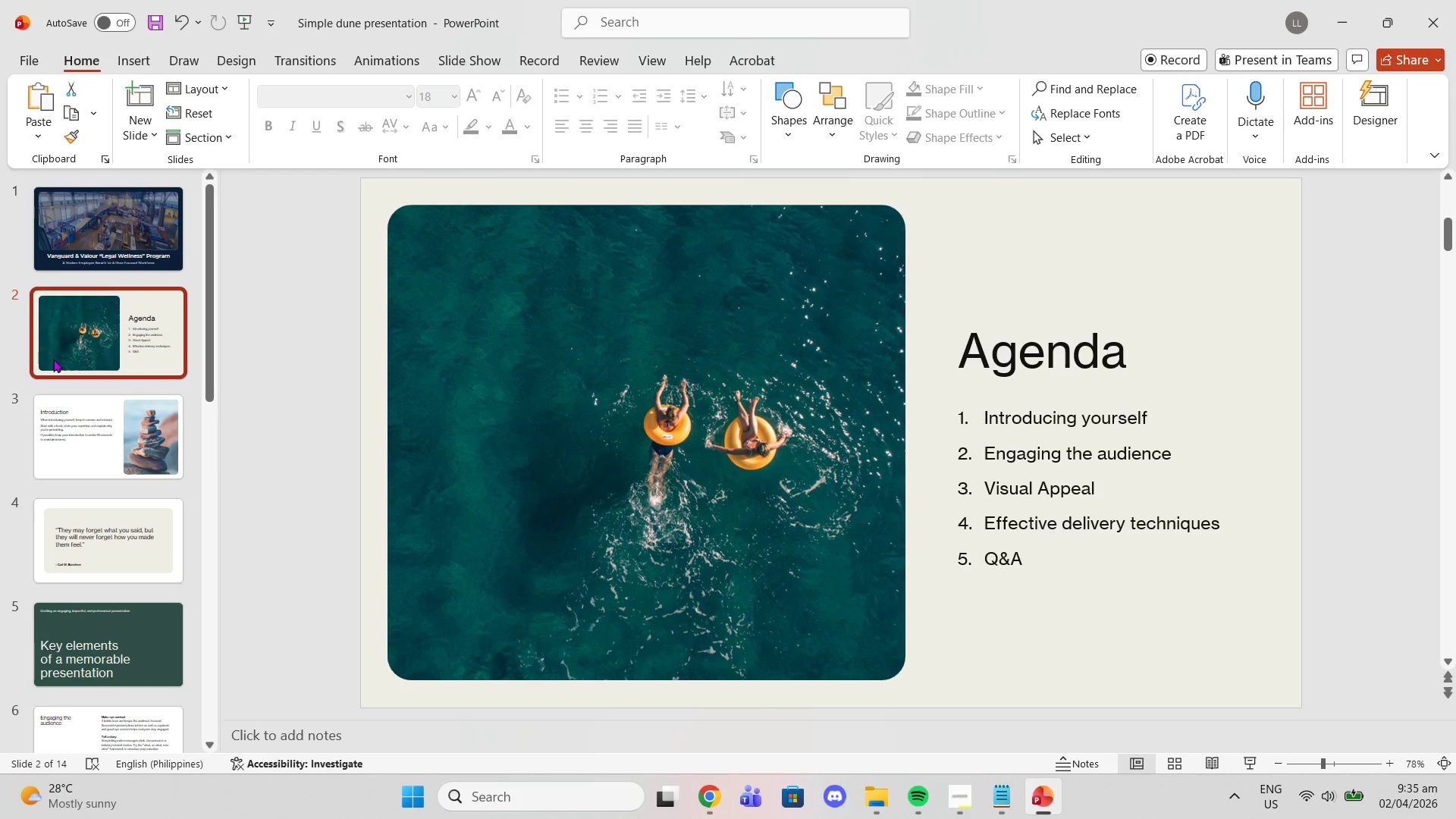 
scroll: coordinate [54, 395], scroll_direction: down, amount: 3.0
 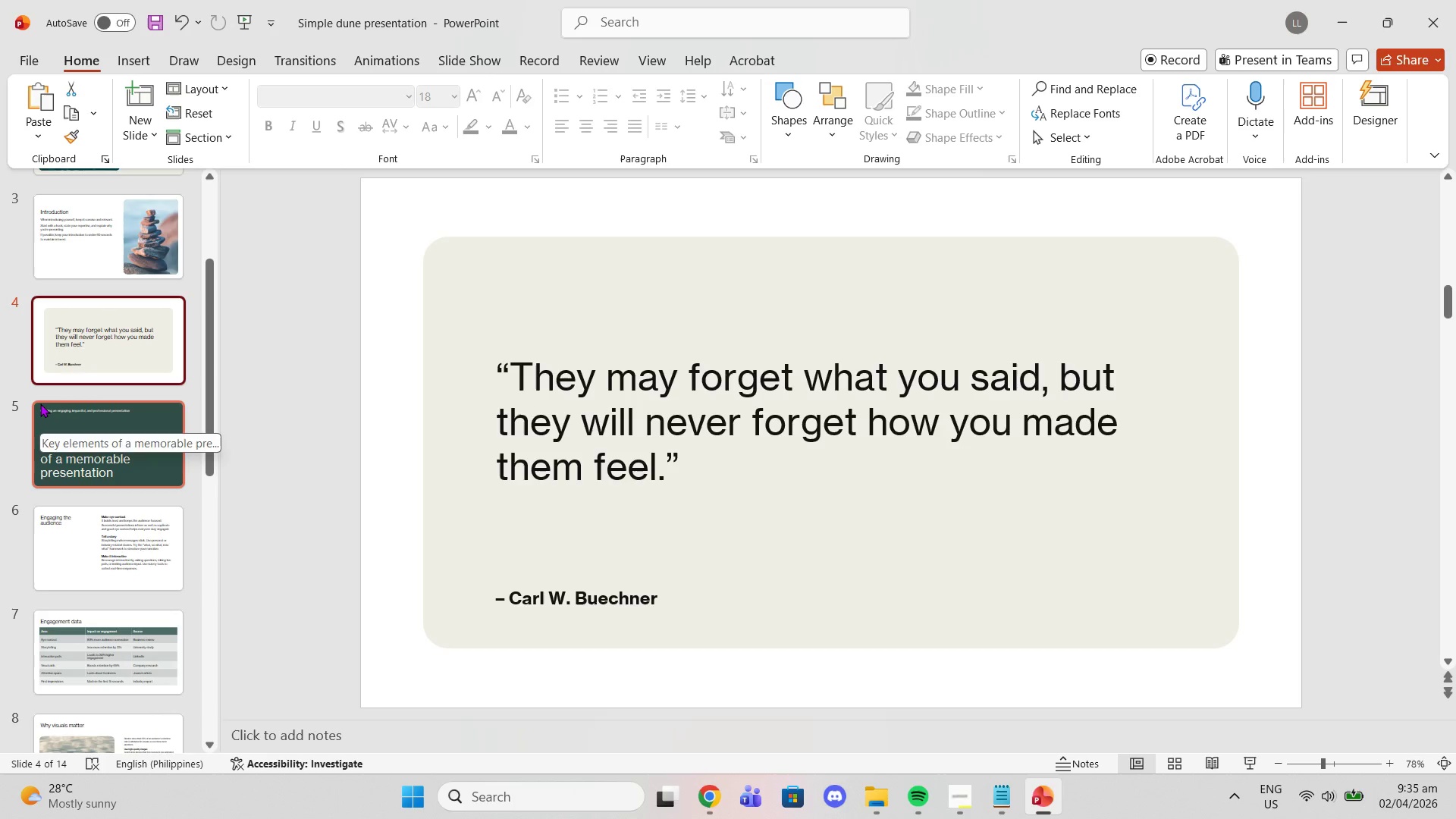 
left_click_drag(start_coordinate=[40, 403], to_coordinate=[39, 413])
 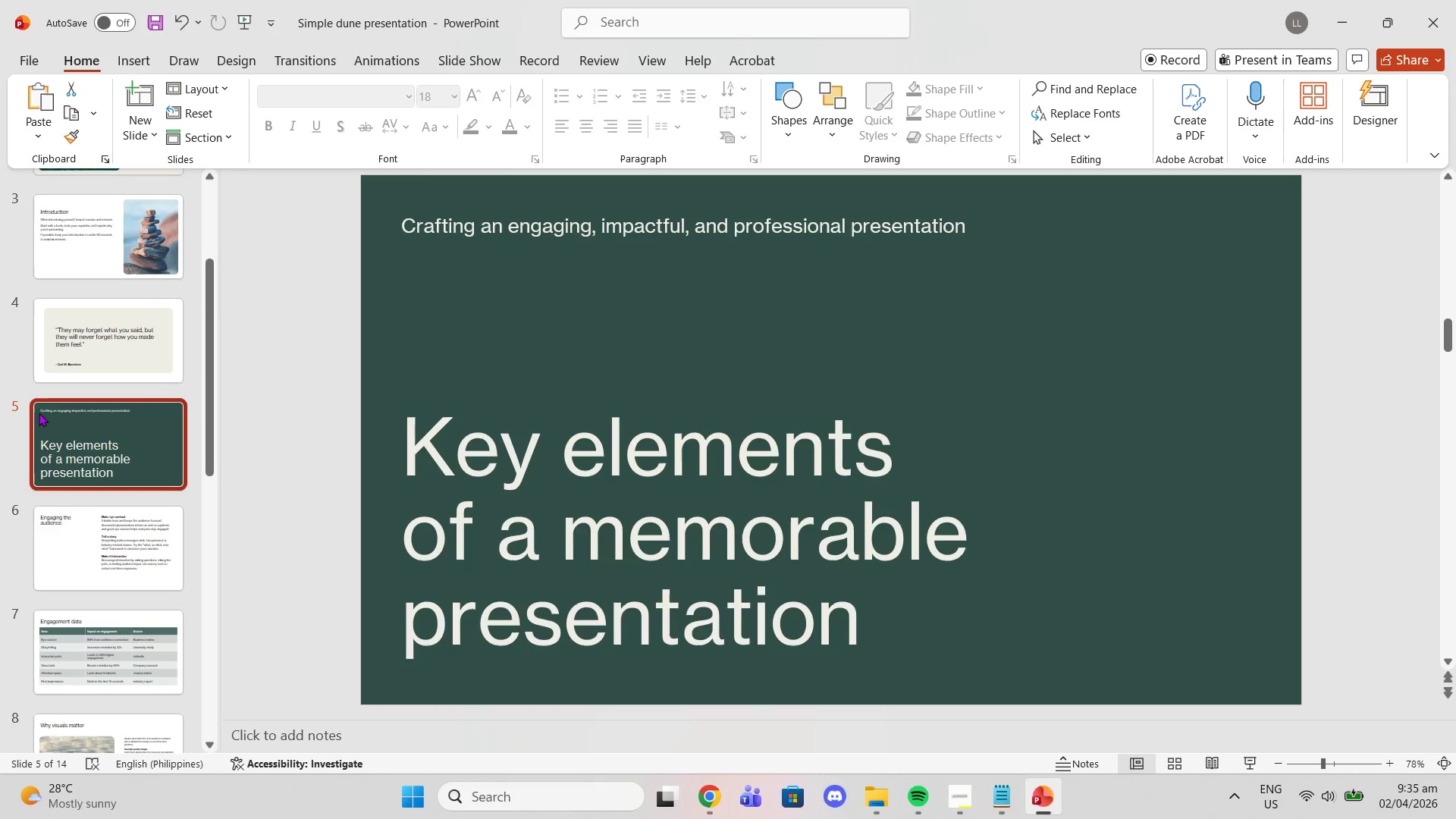 
scroll: coordinate [39, 413], scroll_direction: down, amount: 2.0
 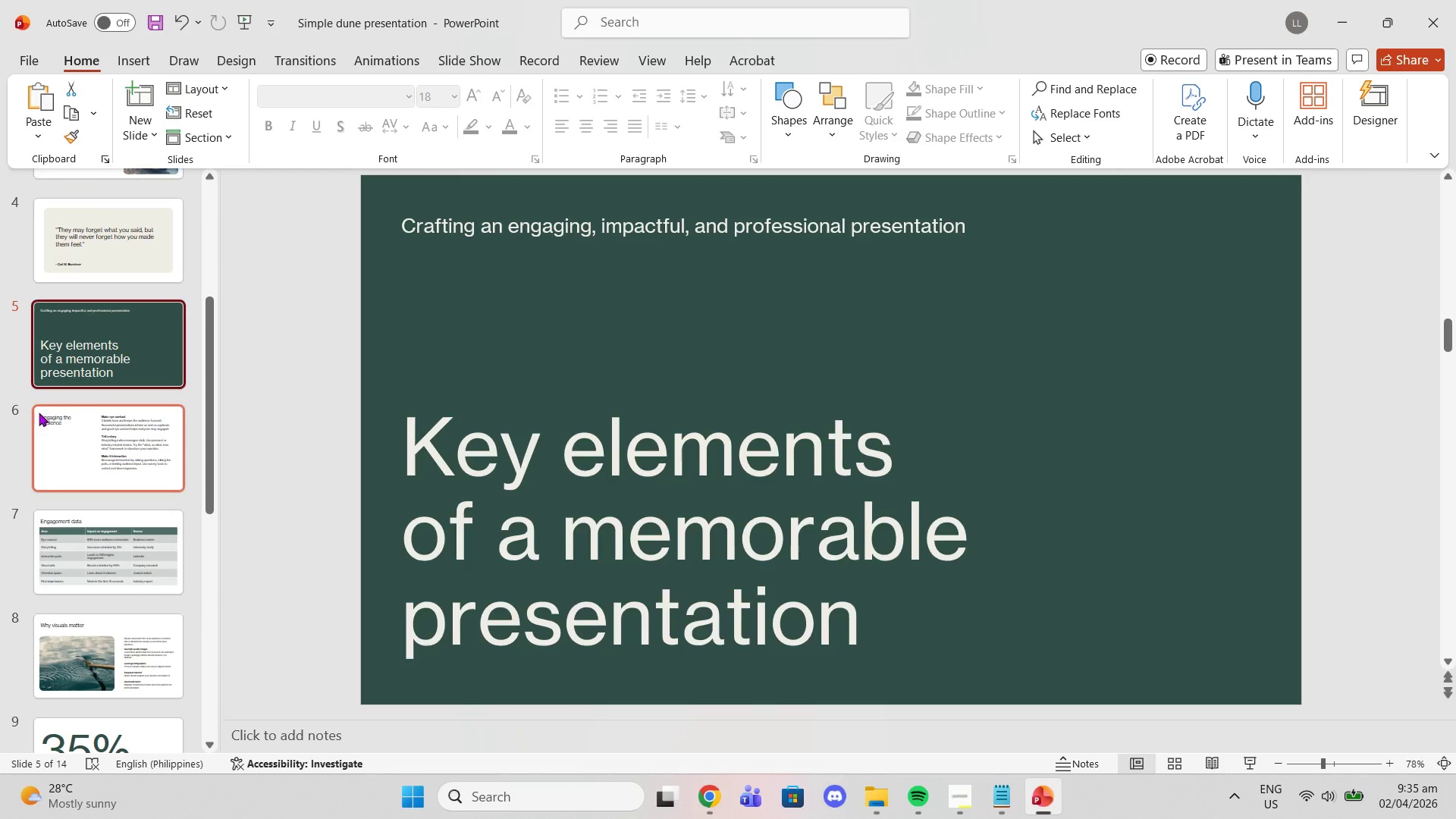 
left_click([39, 413])
 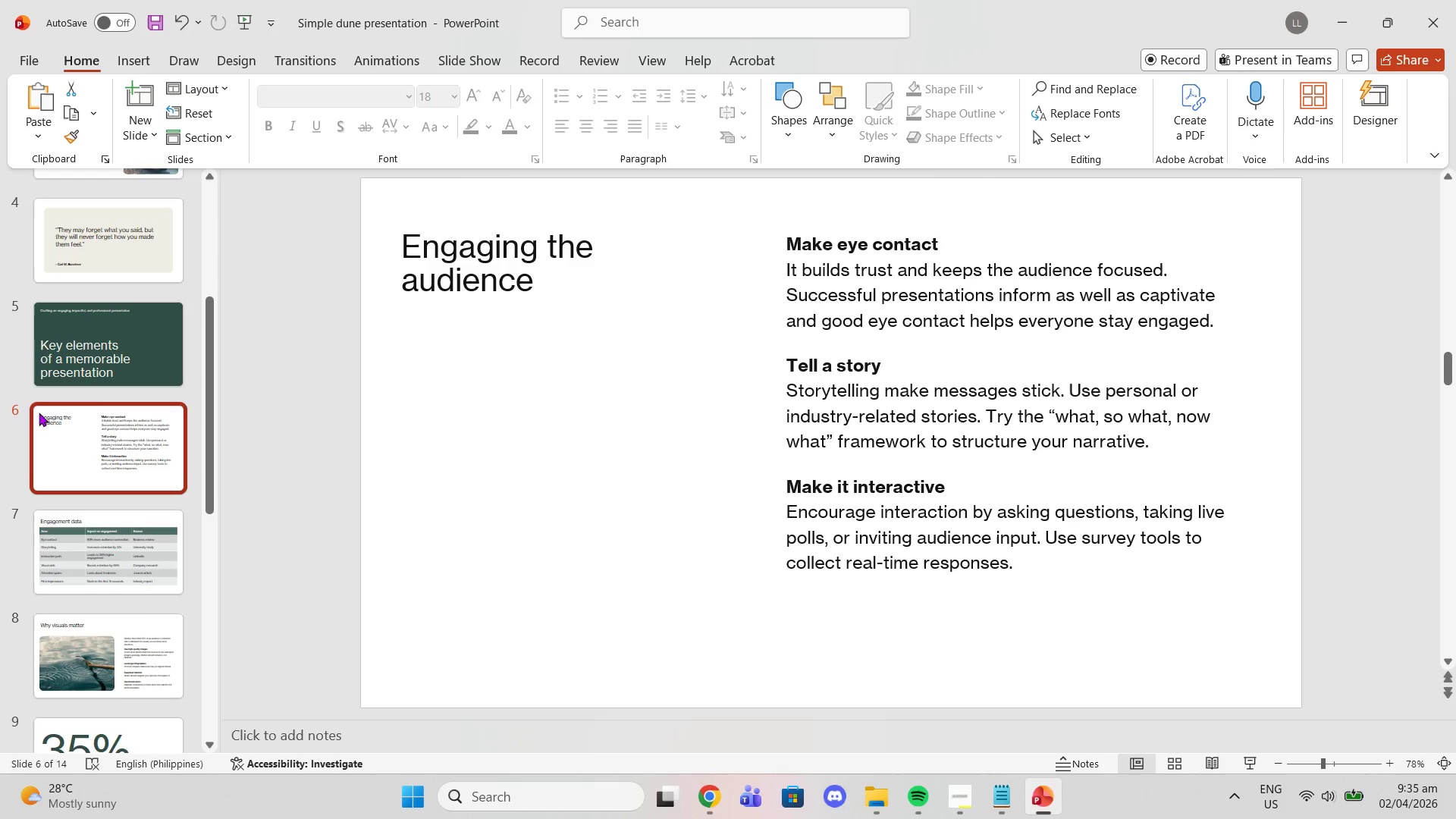 
scroll: coordinate [39, 413], scroll_direction: down, amount: 2.0
 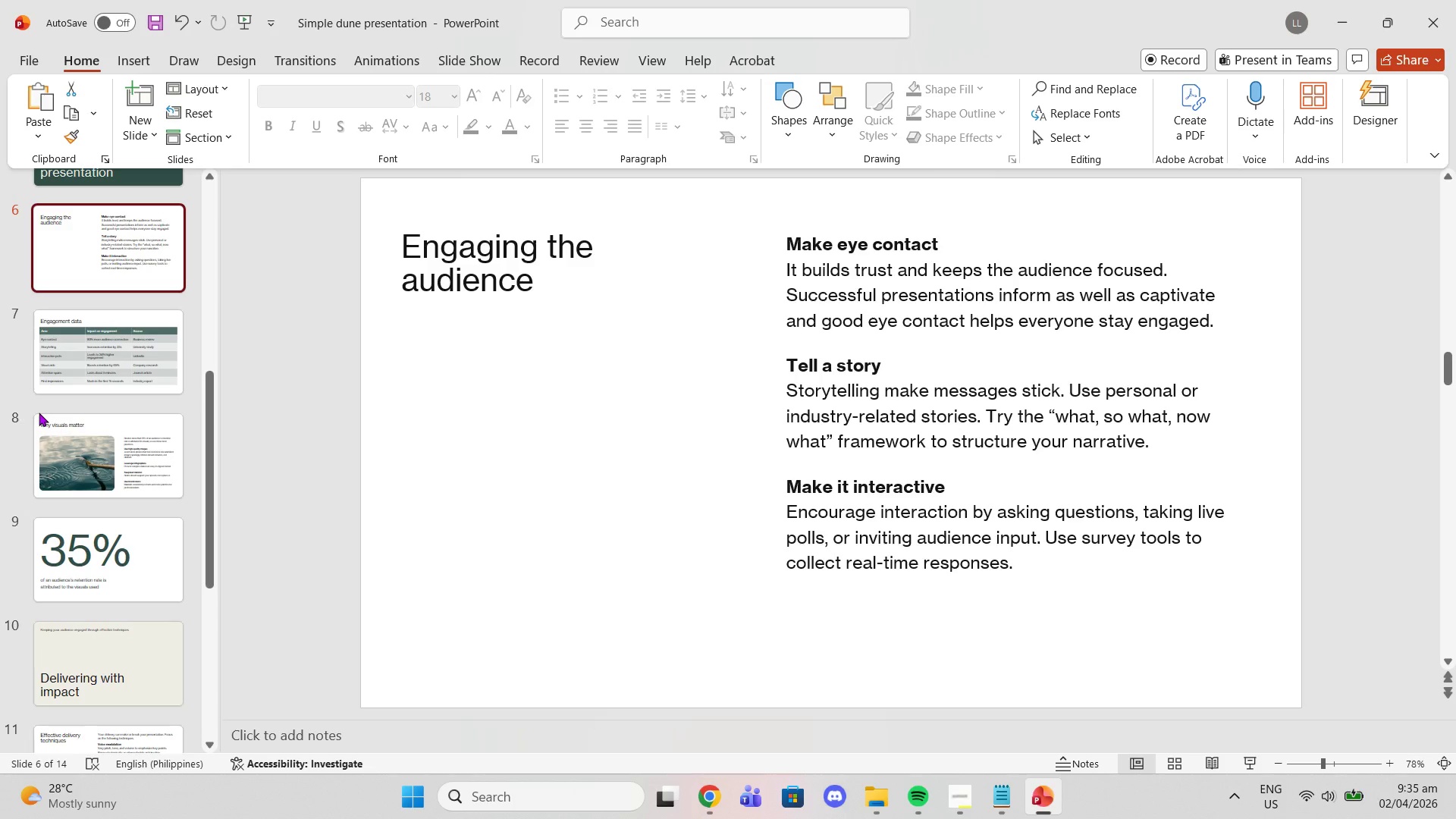 
left_click([53, 472])
 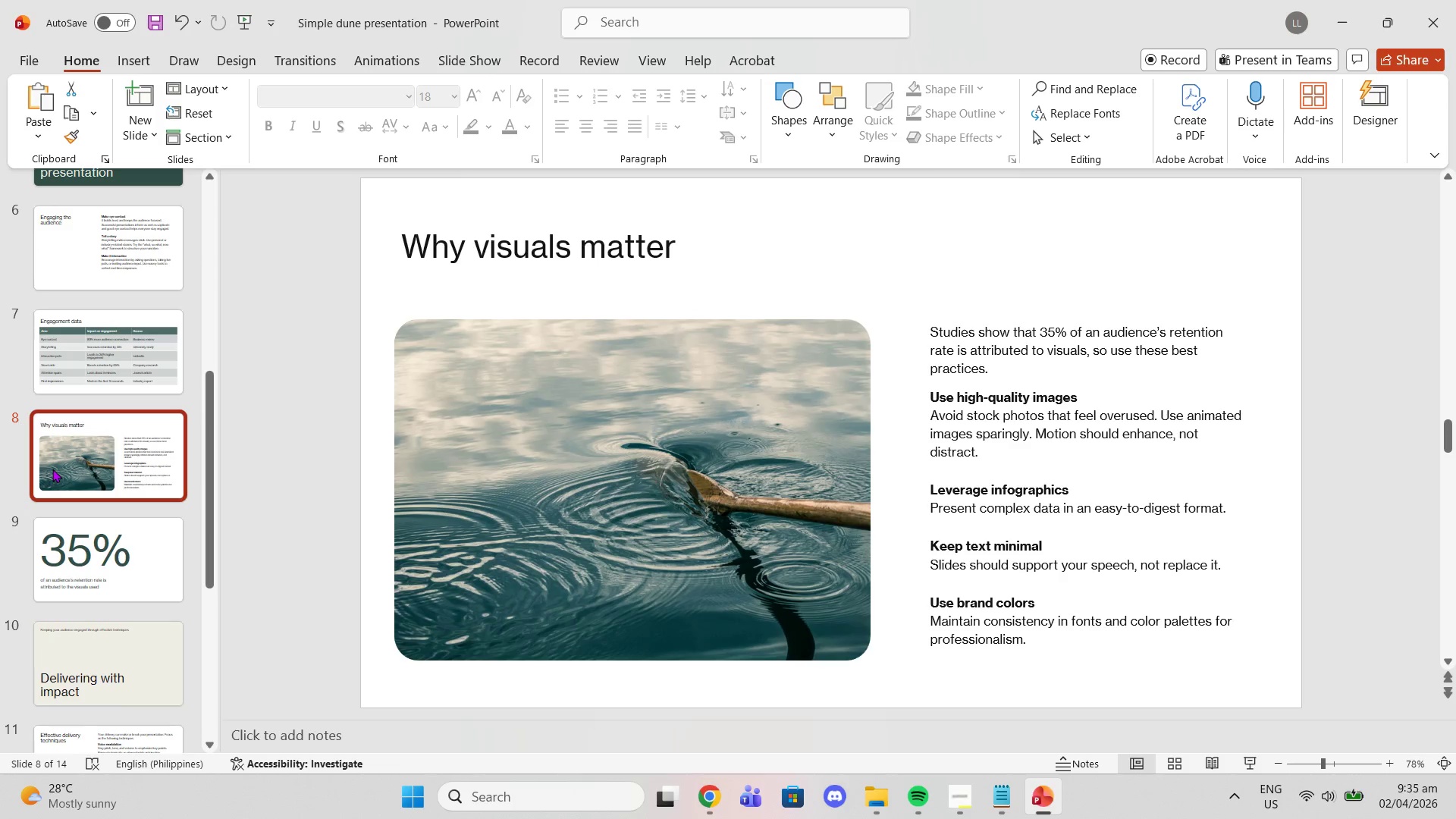 
scroll: coordinate [41, 464], scroll_direction: up, amount: 3.0
 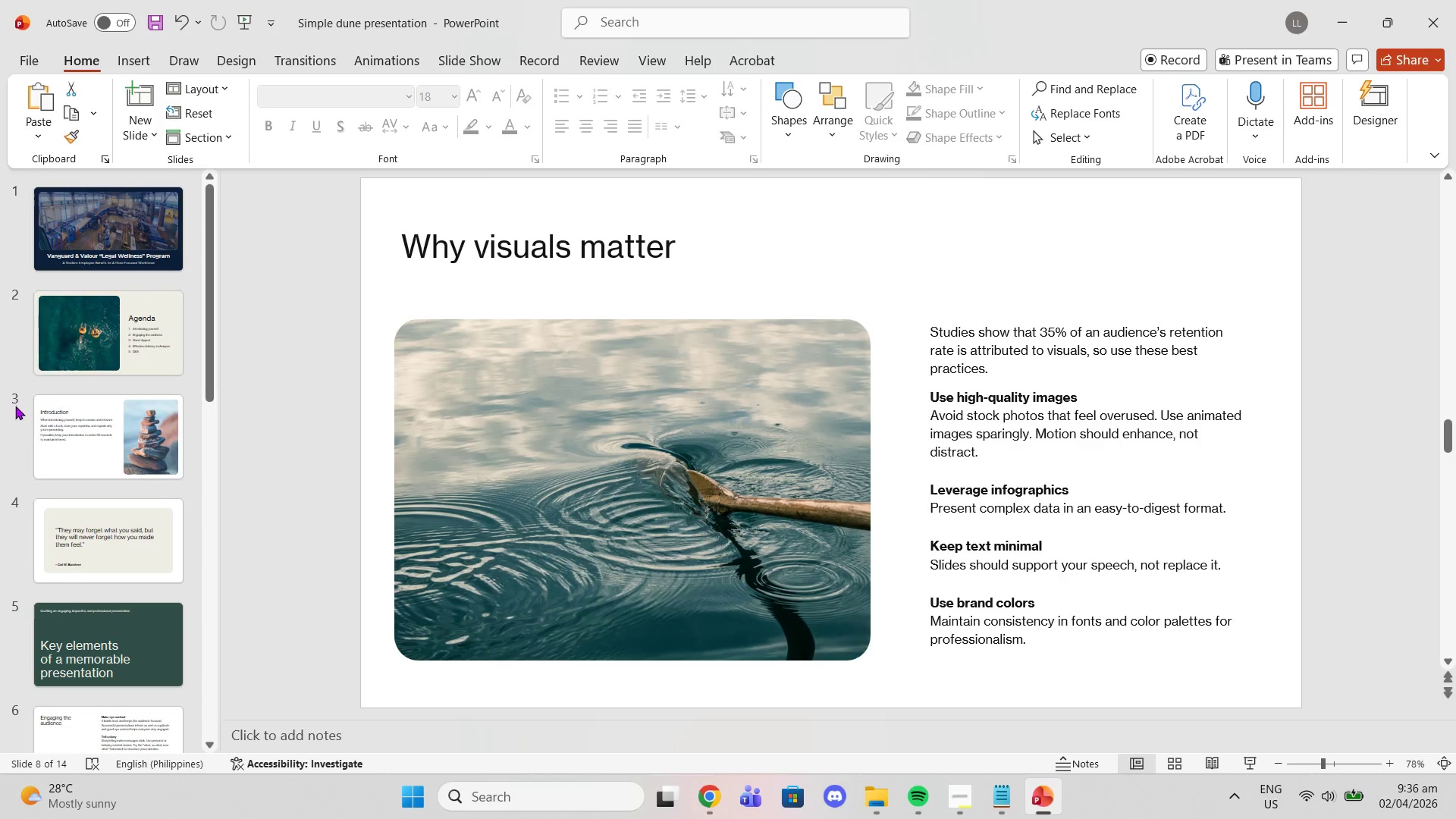 
left_click([109, 321])
 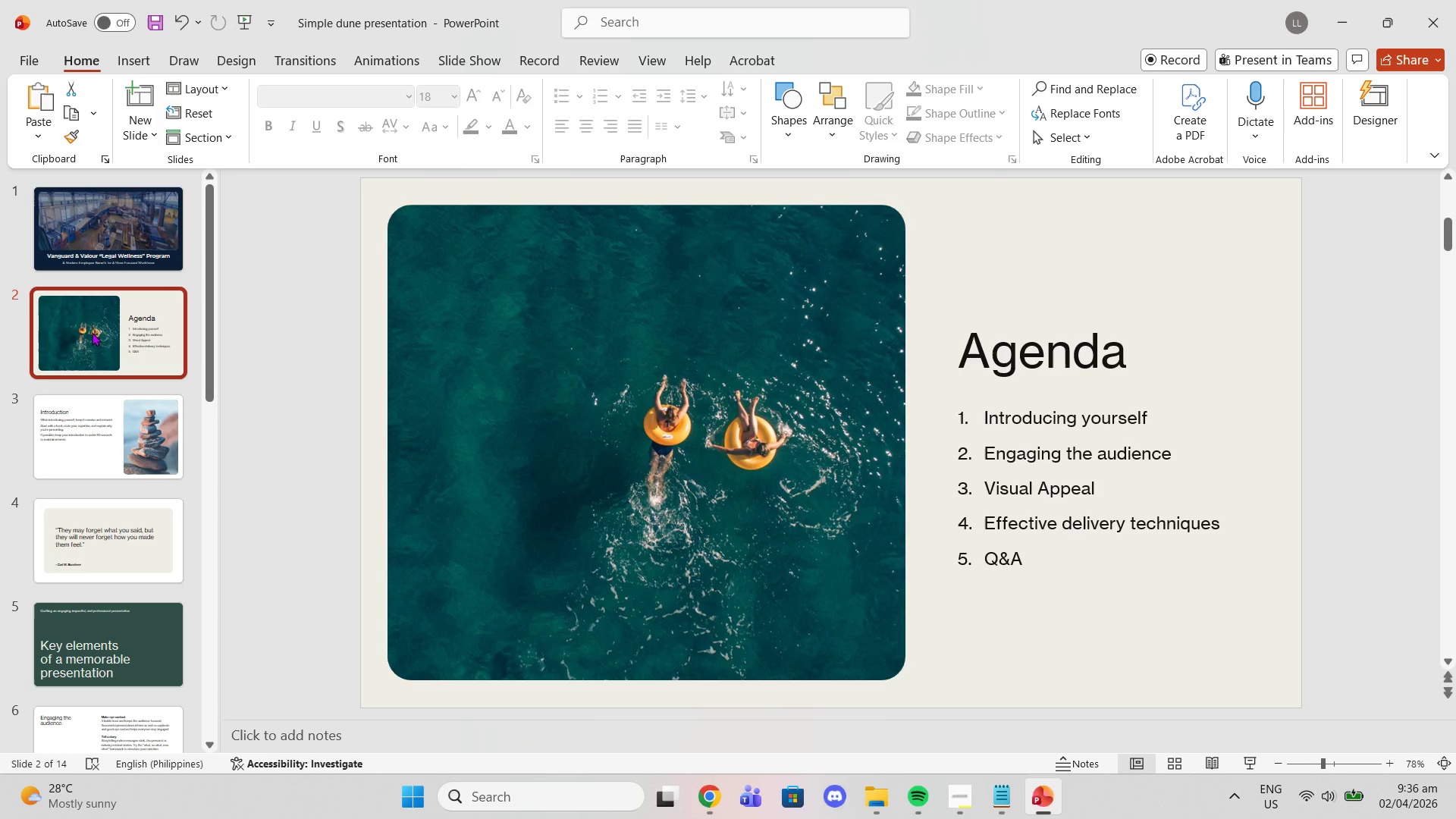 
scroll: coordinate [92, 332], scroll_direction: up, amount: 1.0
 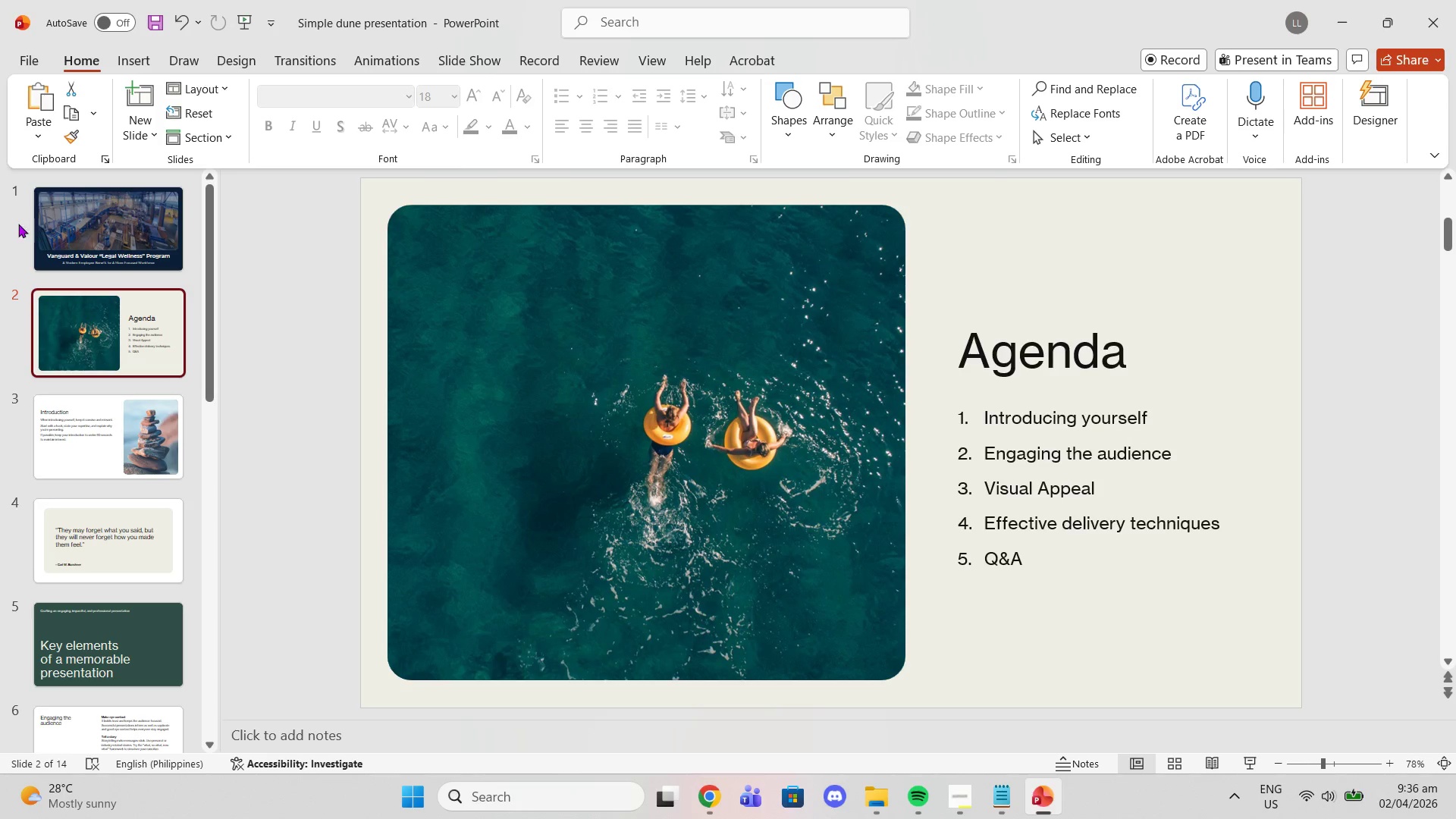 
left_click([146, 225])
 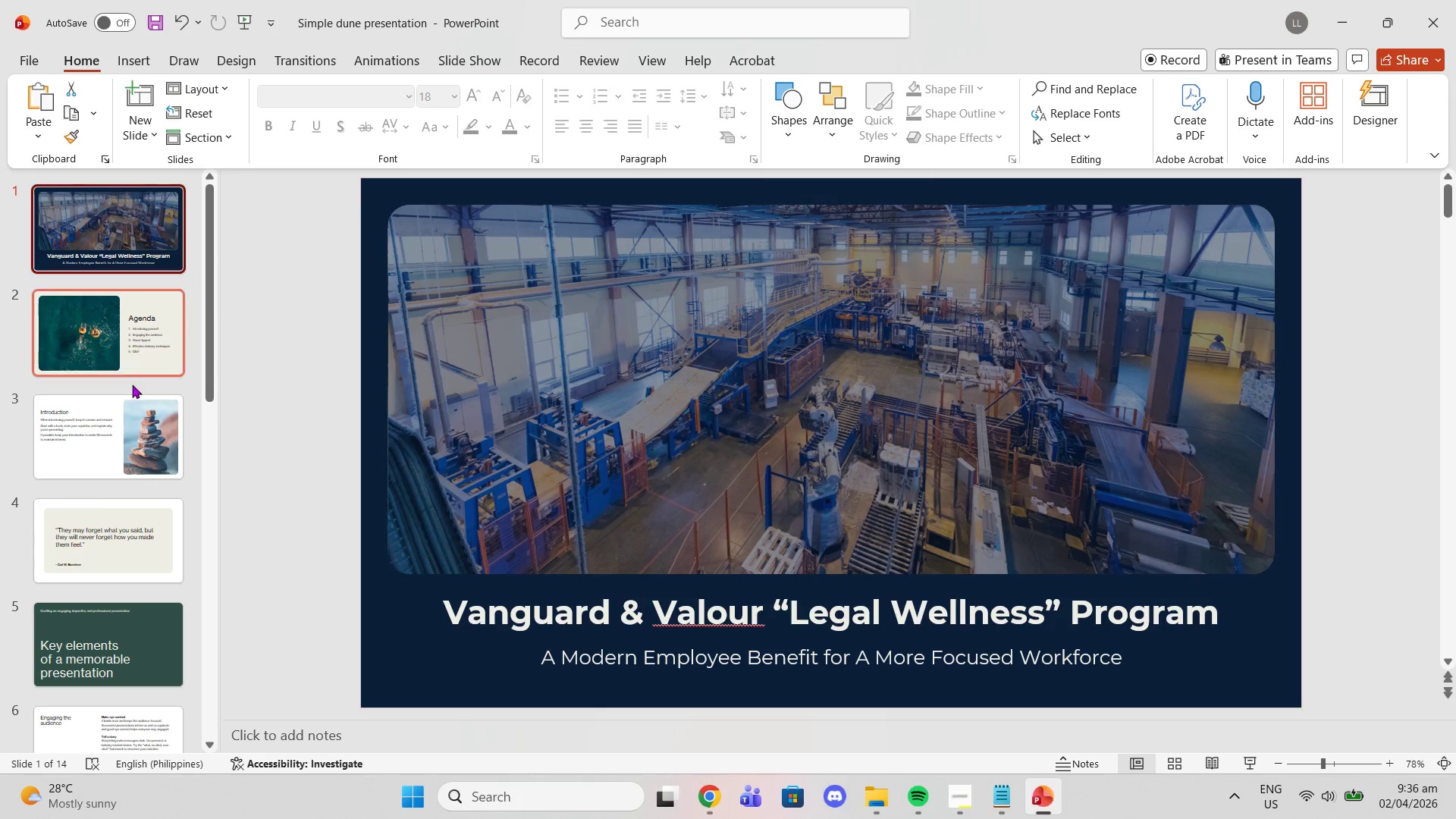 
scroll: coordinate [126, 405], scroll_direction: down, amount: 1.0
 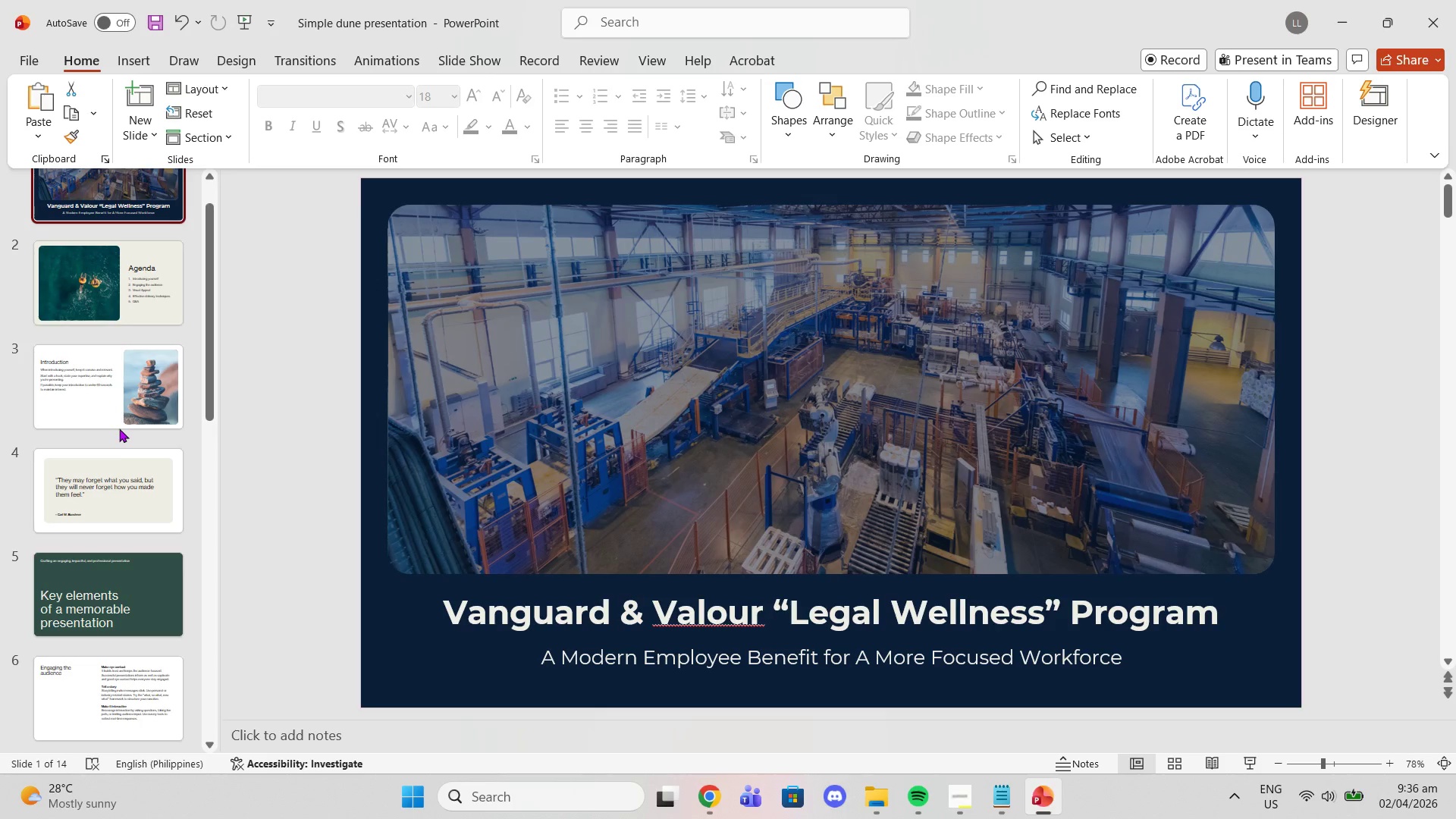 
mouse_move([108, 388])
 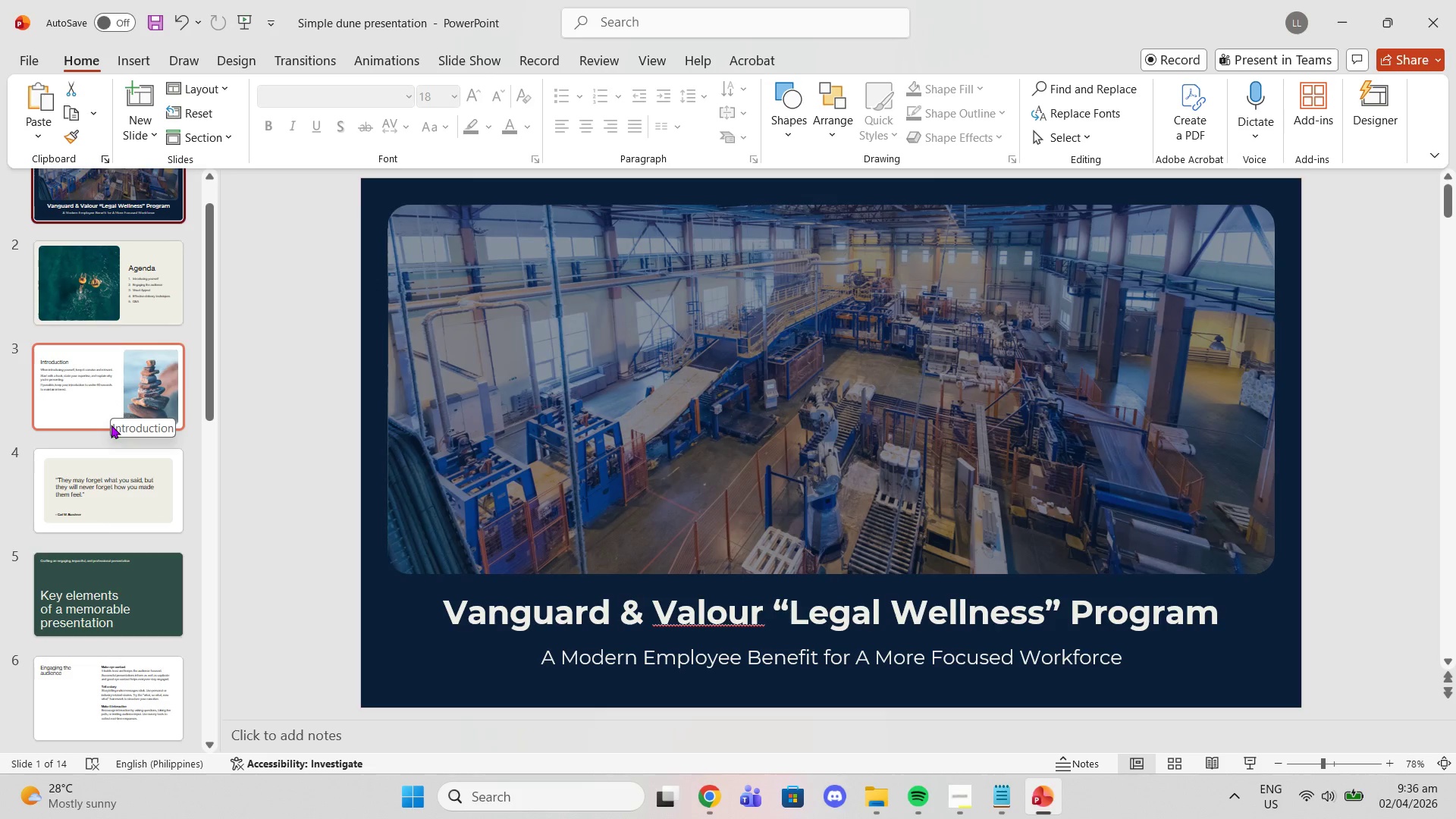 
left_click([97, 466])
 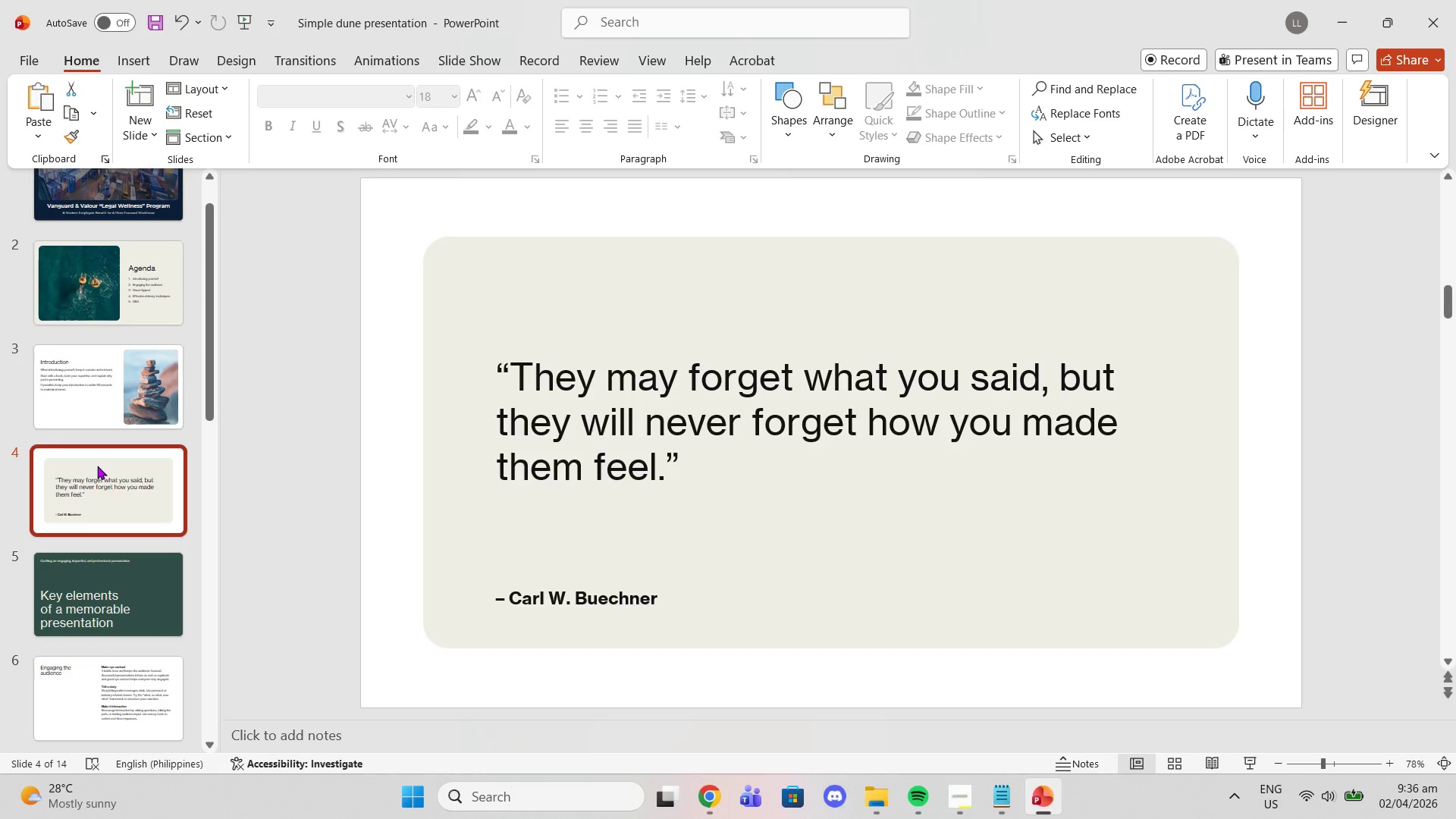 
scroll: coordinate [100, 467], scroll_direction: down, amount: 1.0
 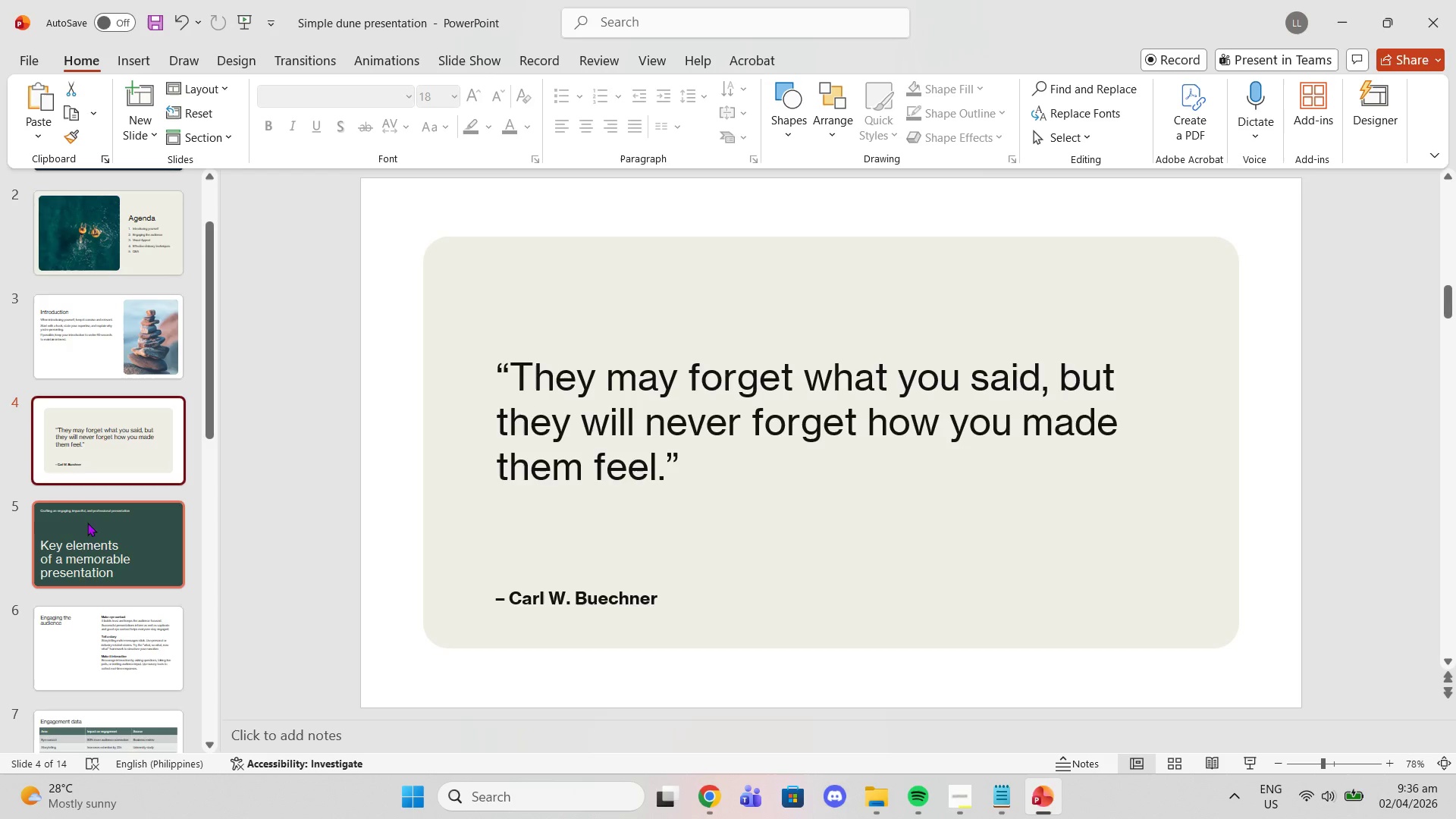 
mouse_move([77, 540])
 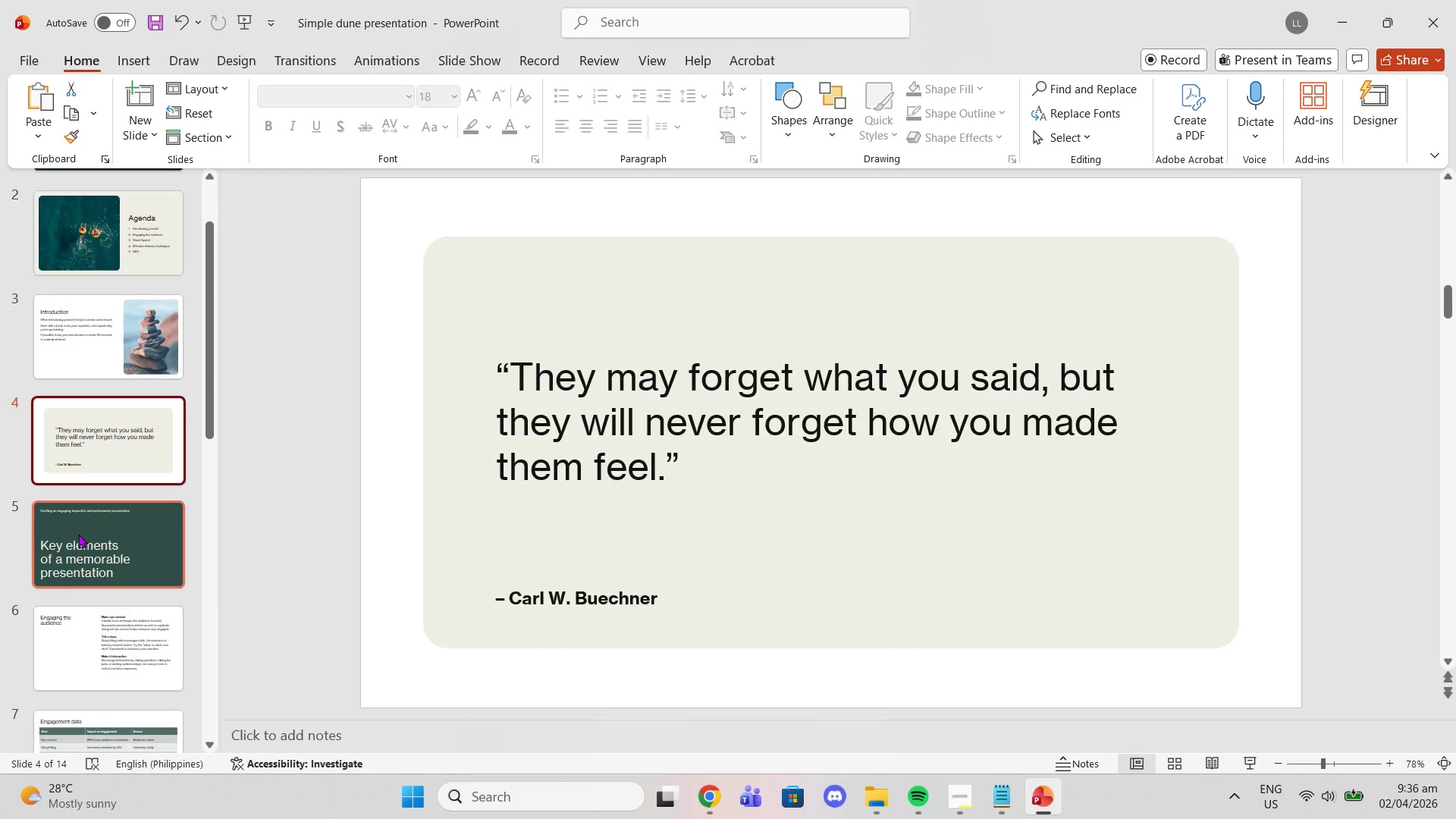 
left_click_drag(start_coordinate=[78, 534], to_coordinate=[79, 539])
 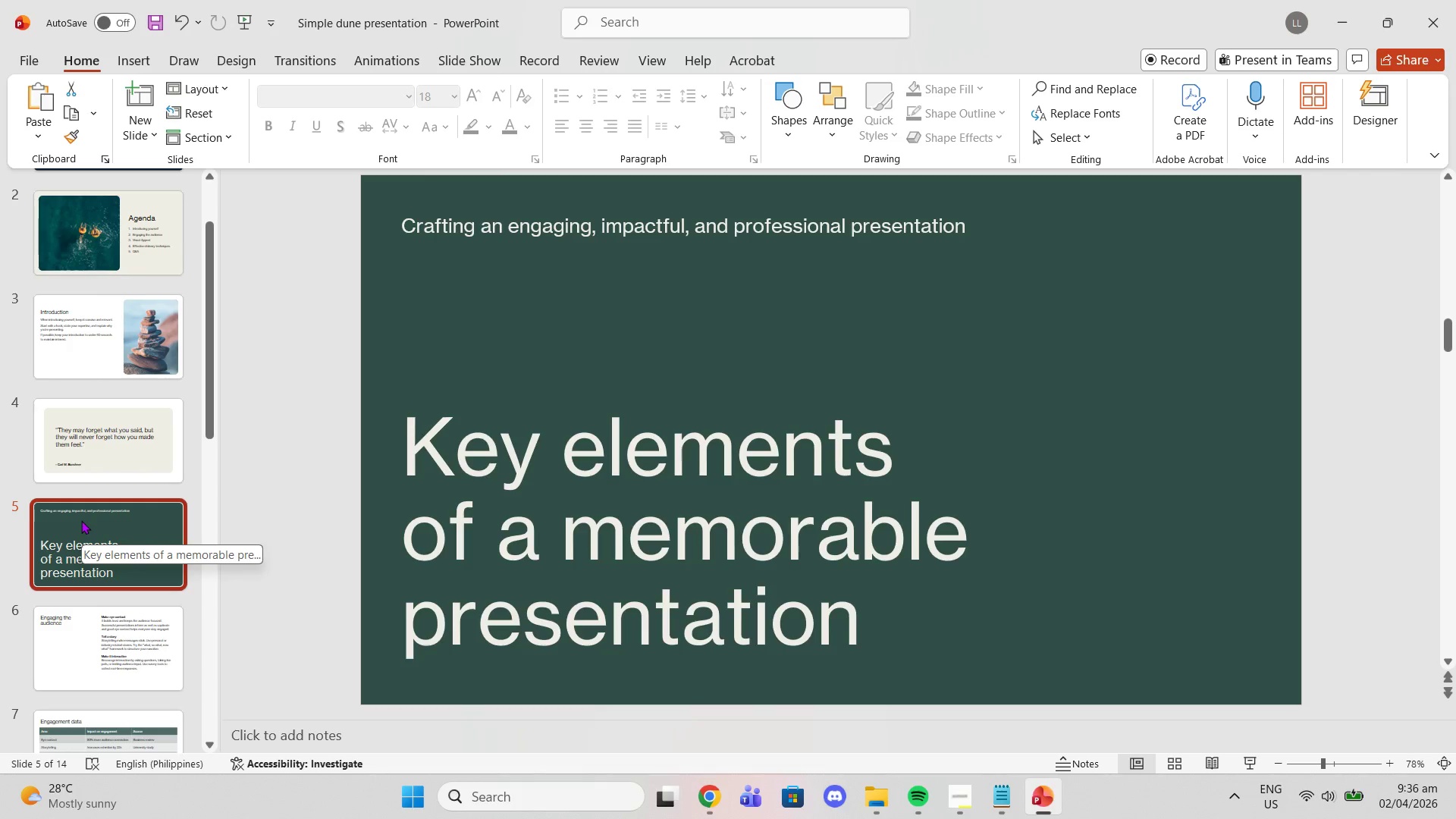 
scroll: coordinate [80, 526], scroll_direction: down, amount: 1.0
 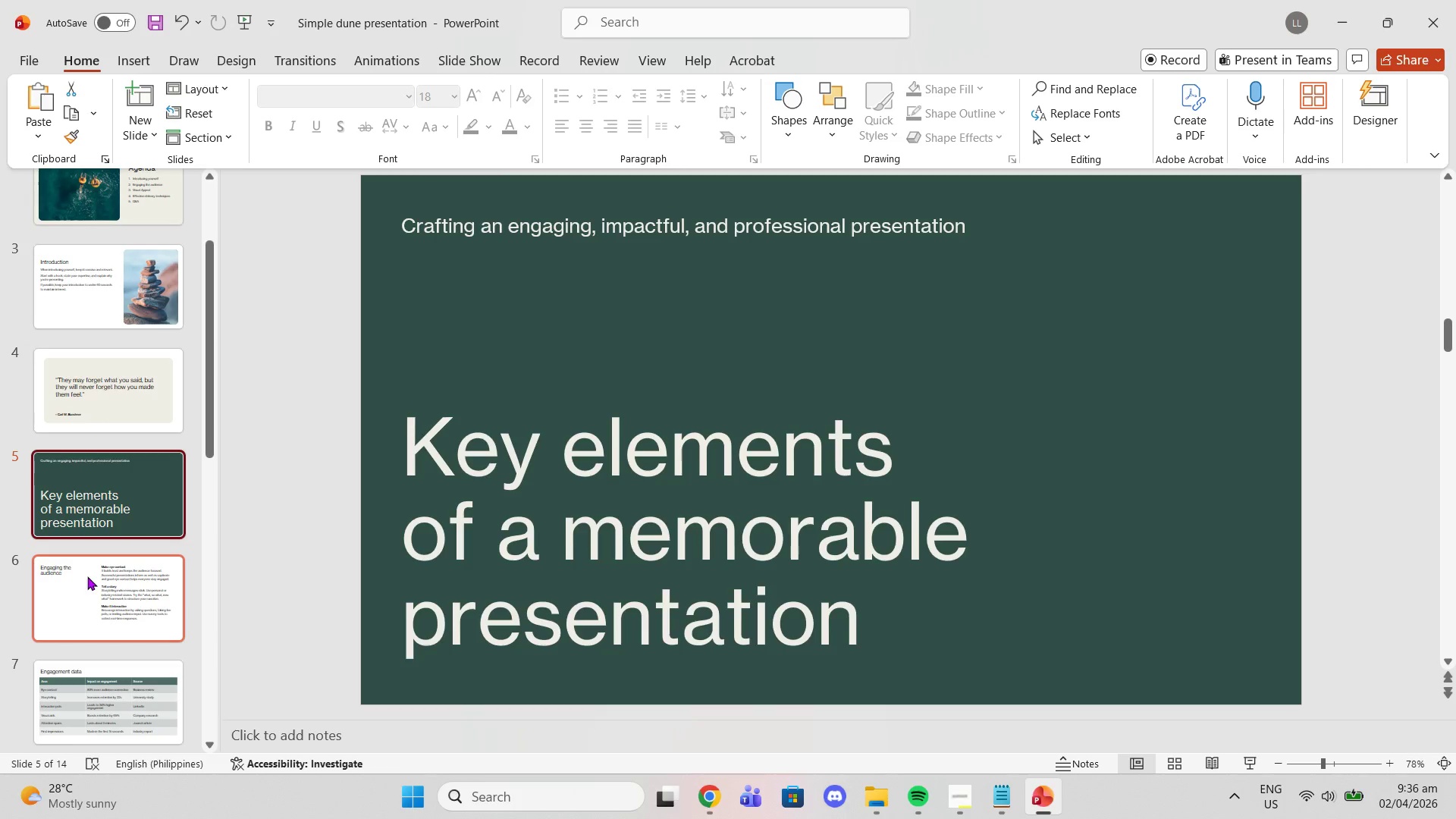 
left_click([87, 576])
 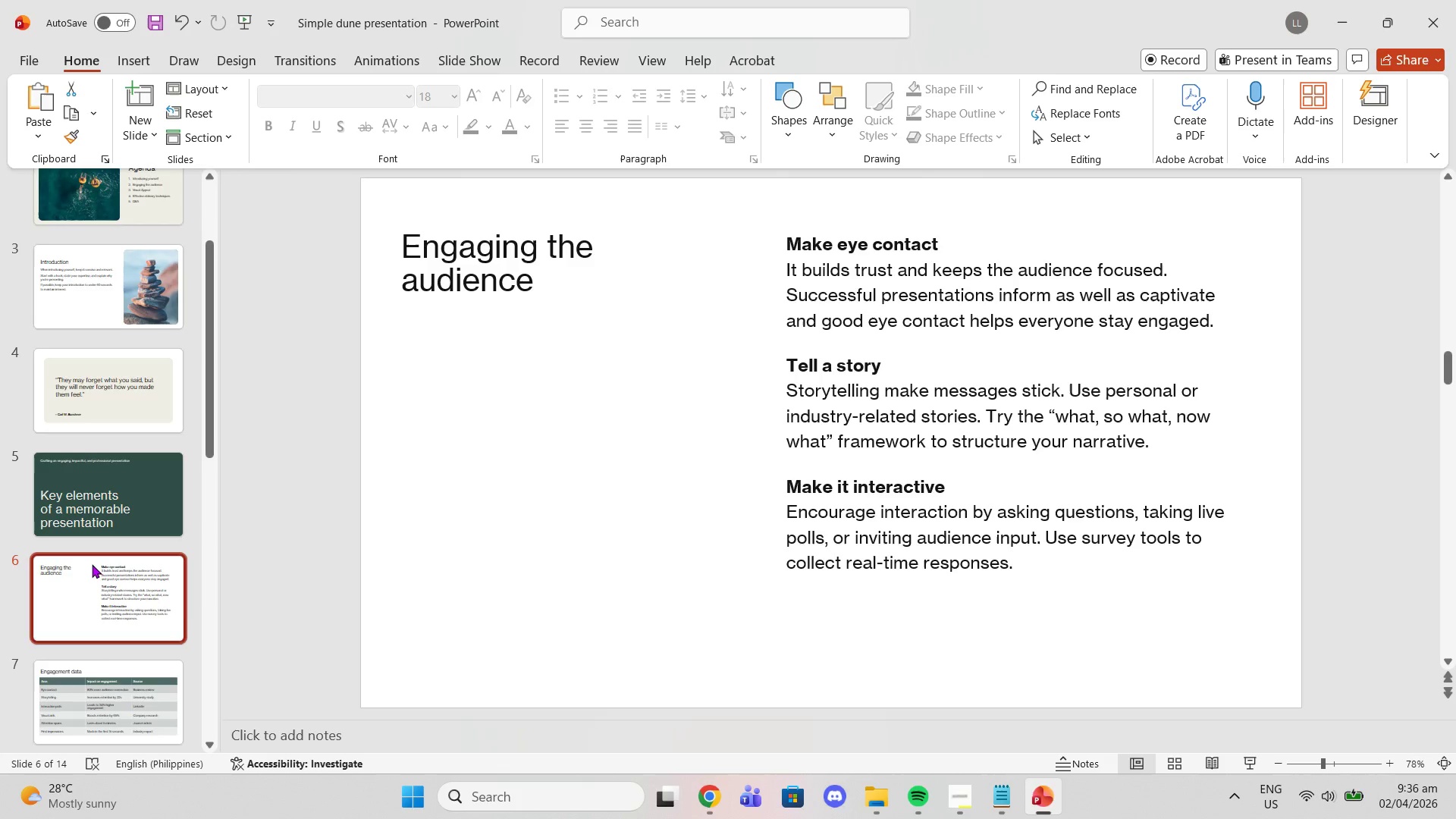 
scroll: coordinate [92, 564], scroll_direction: down, amount: 2.0
 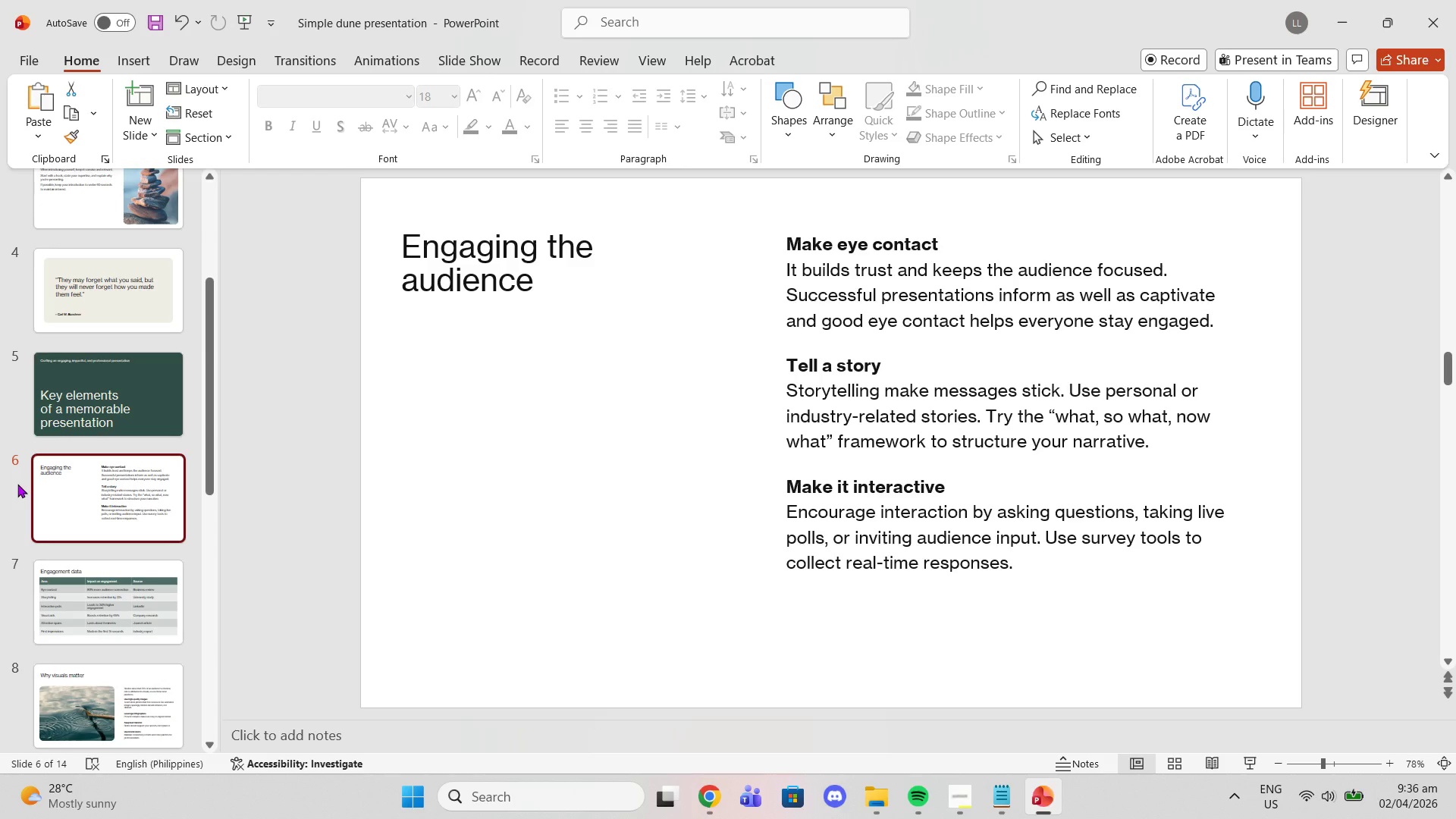 
left_click([71, 403])
 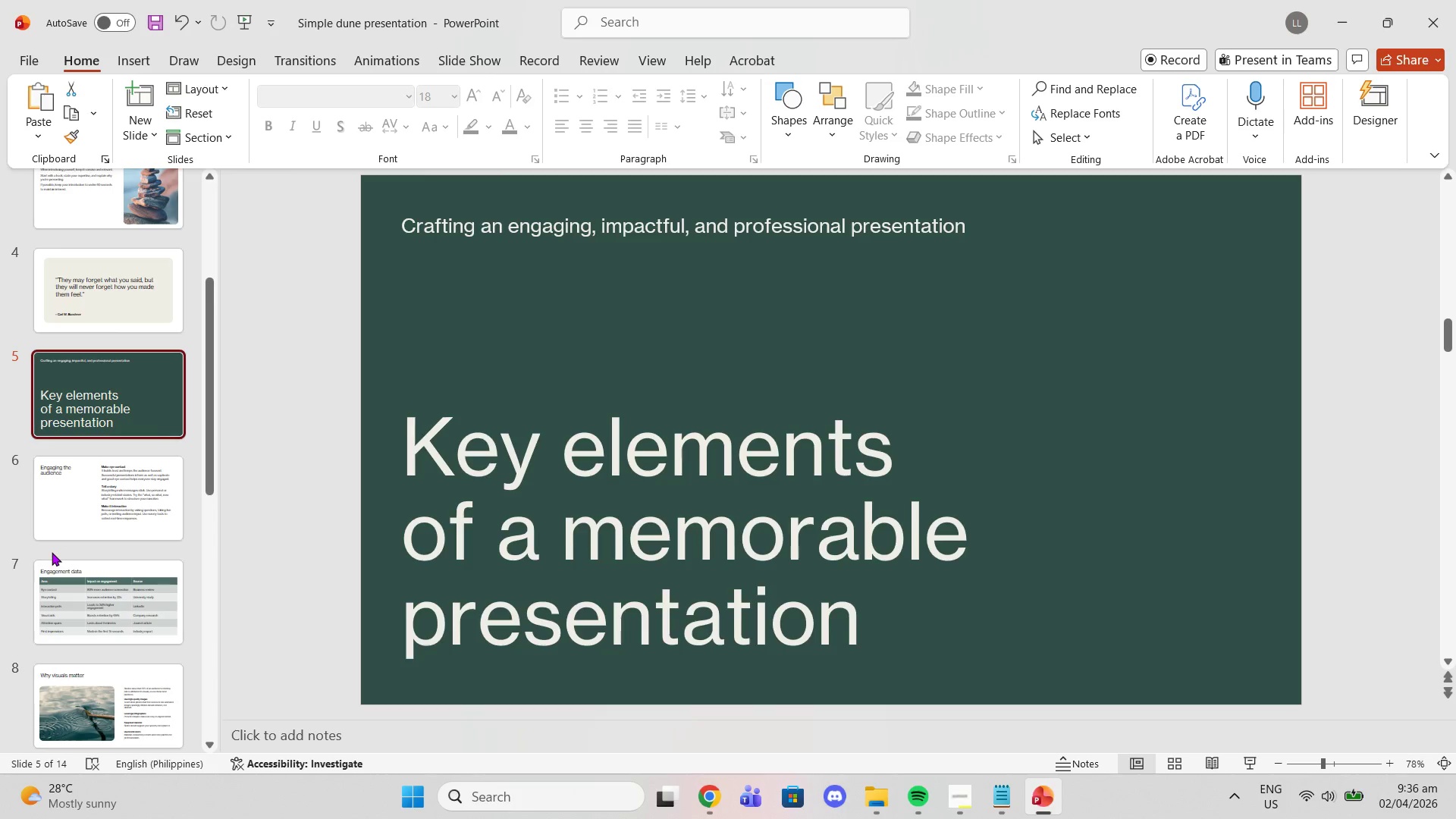 
mouse_move([64, 537])
 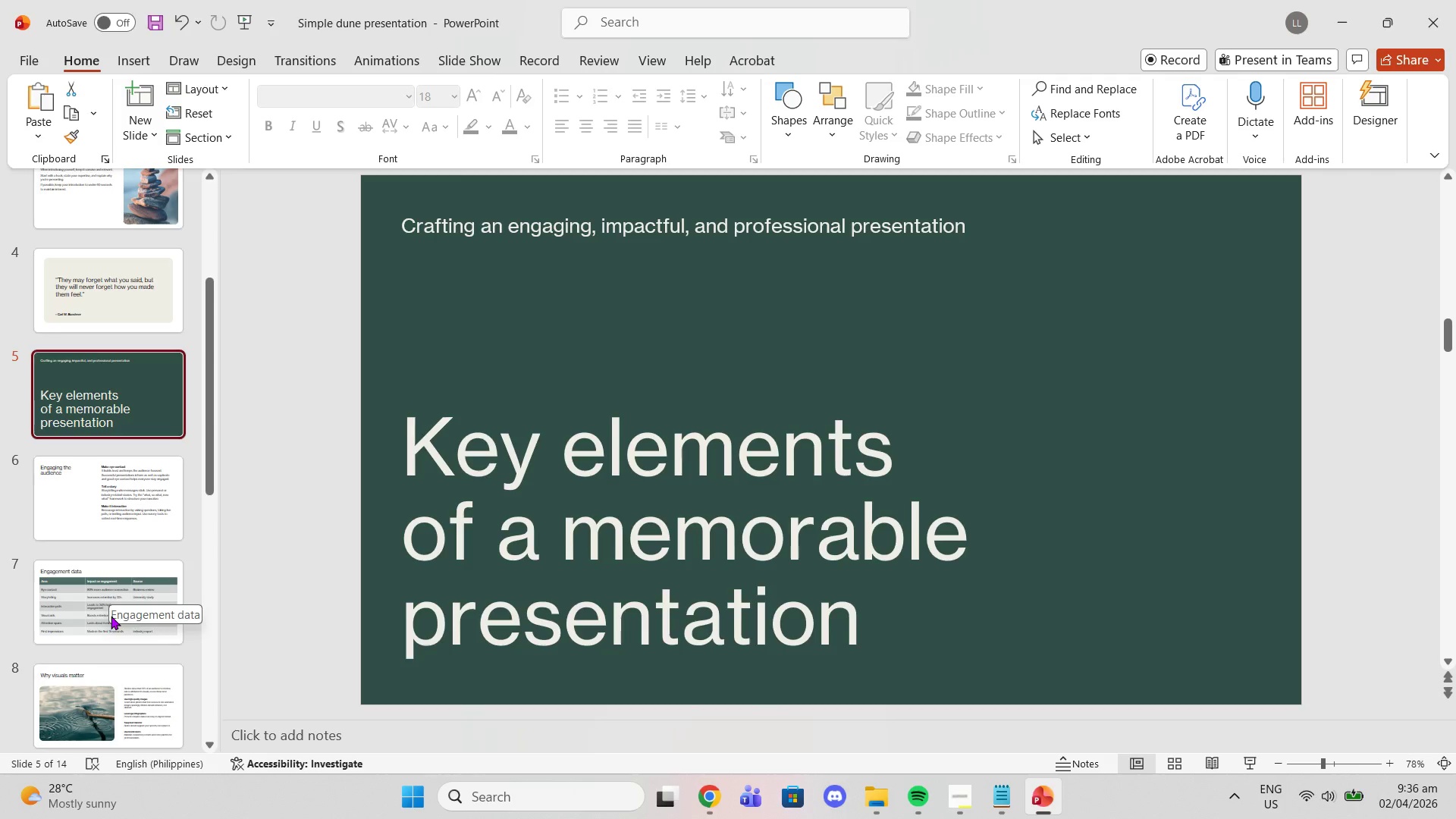 
left_click([111, 616])
 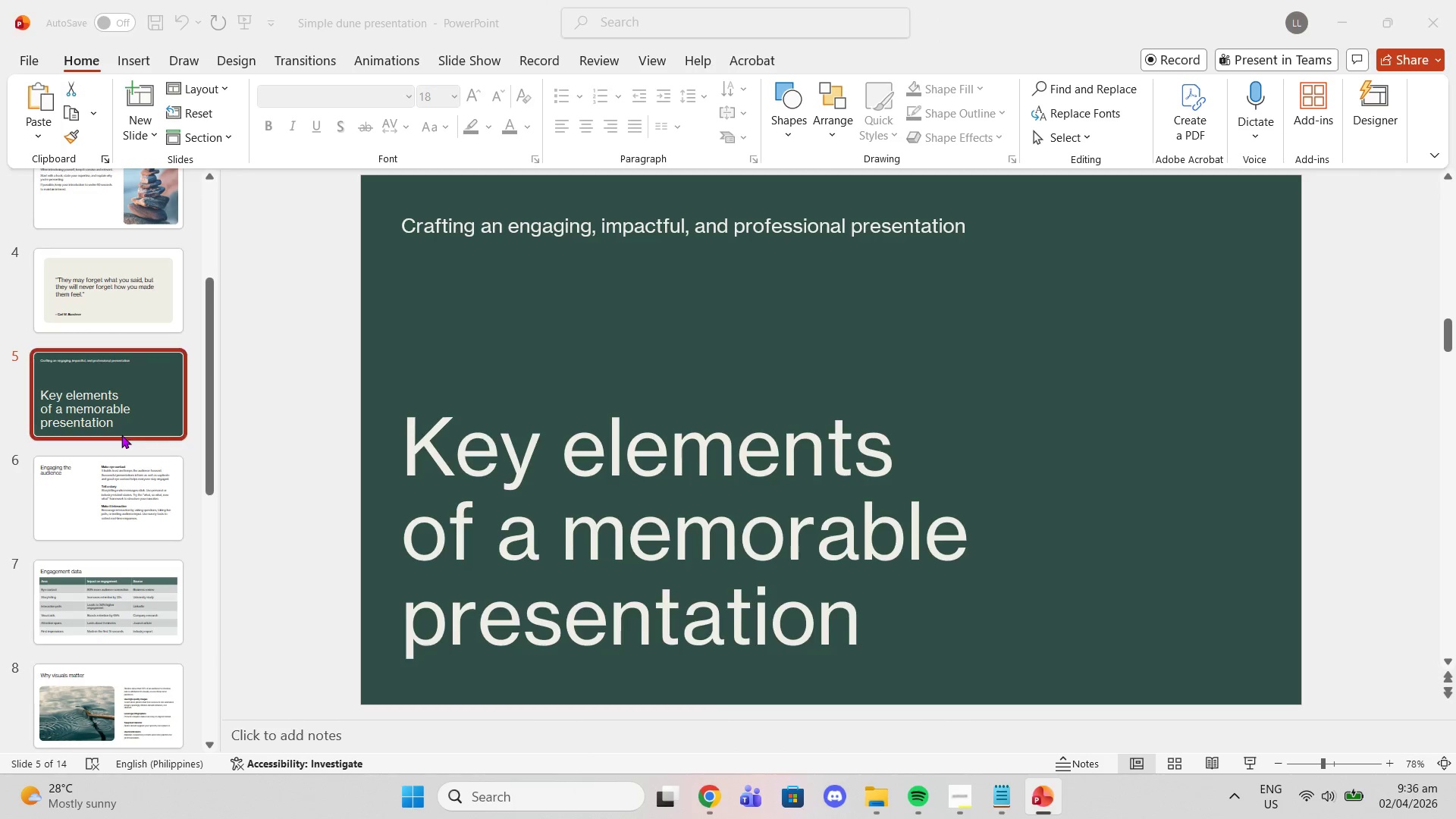 
left_click([98, 423])
 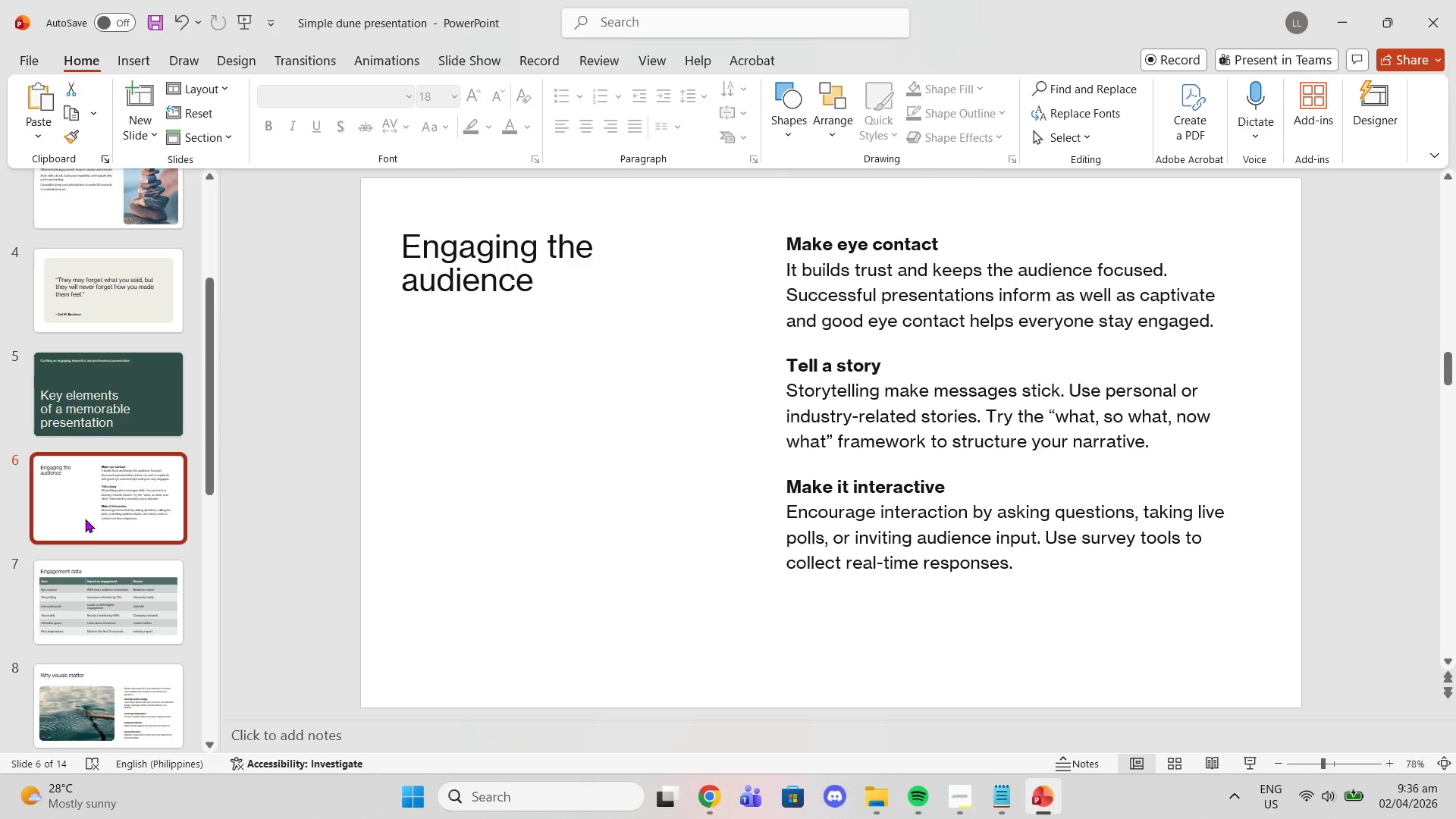 
left_click([67, 573])
 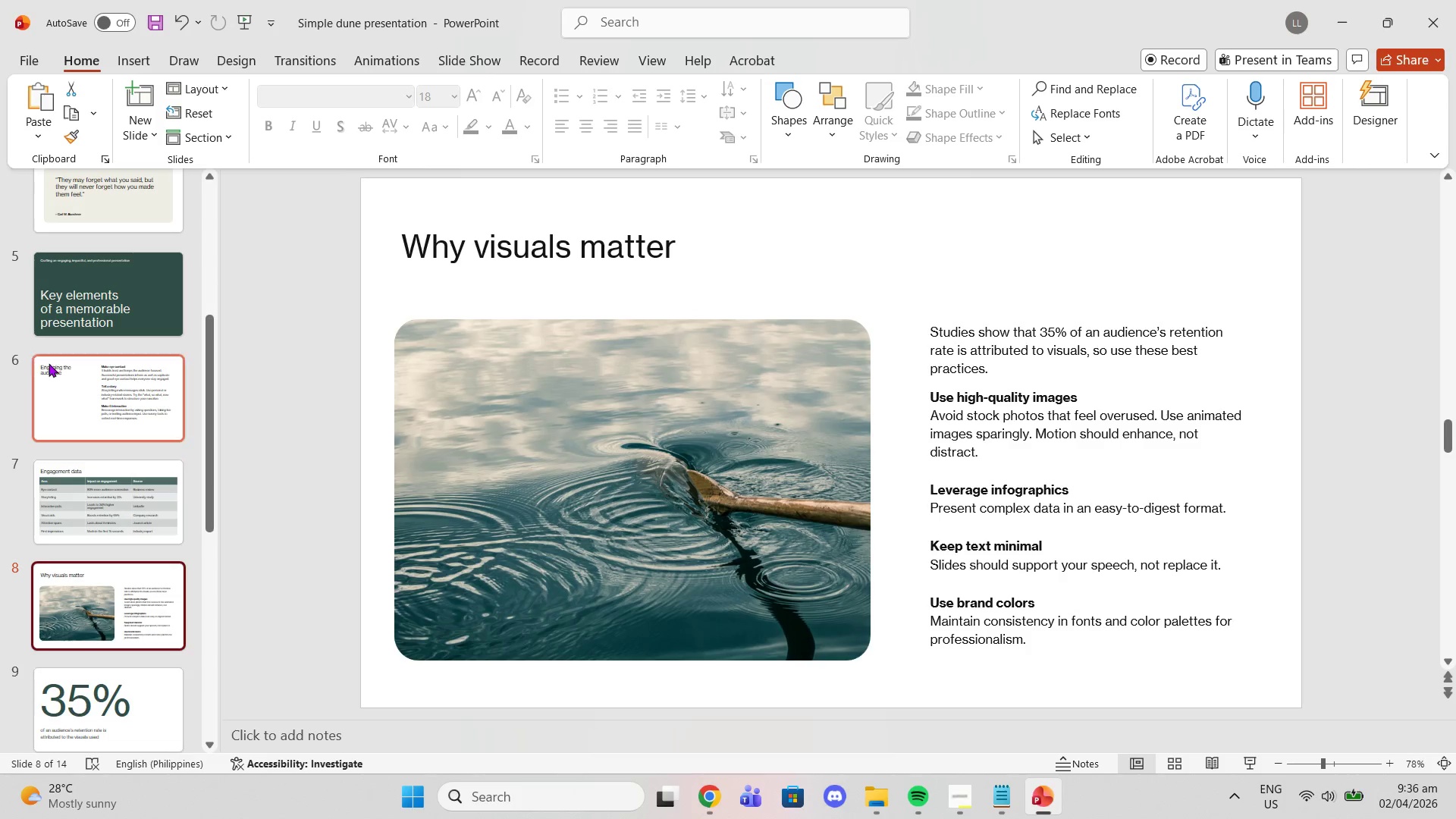 
scroll: coordinate [82, 535], scroll_direction: down, amount: 2.0
 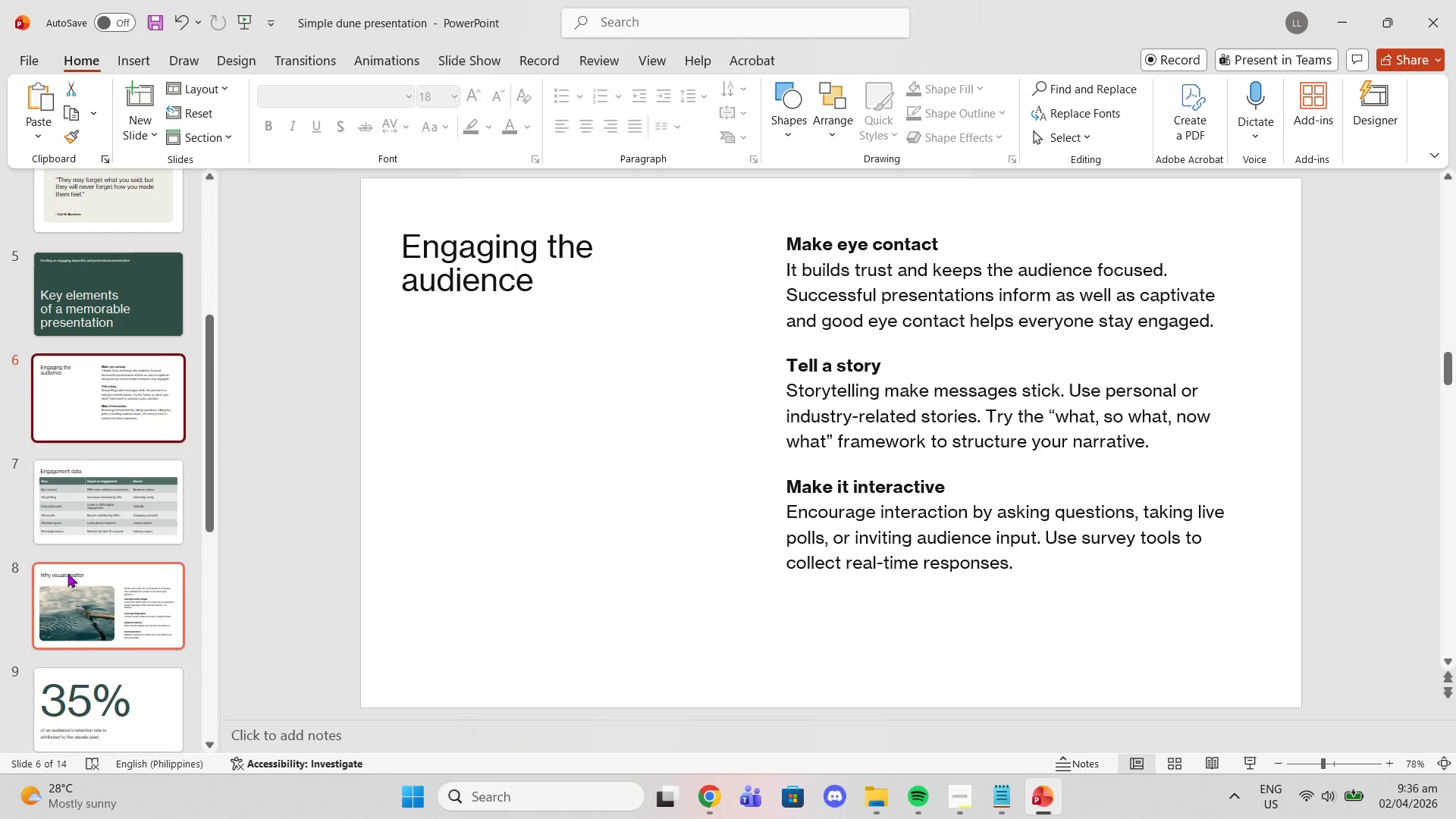 
left_click([58, 350])
 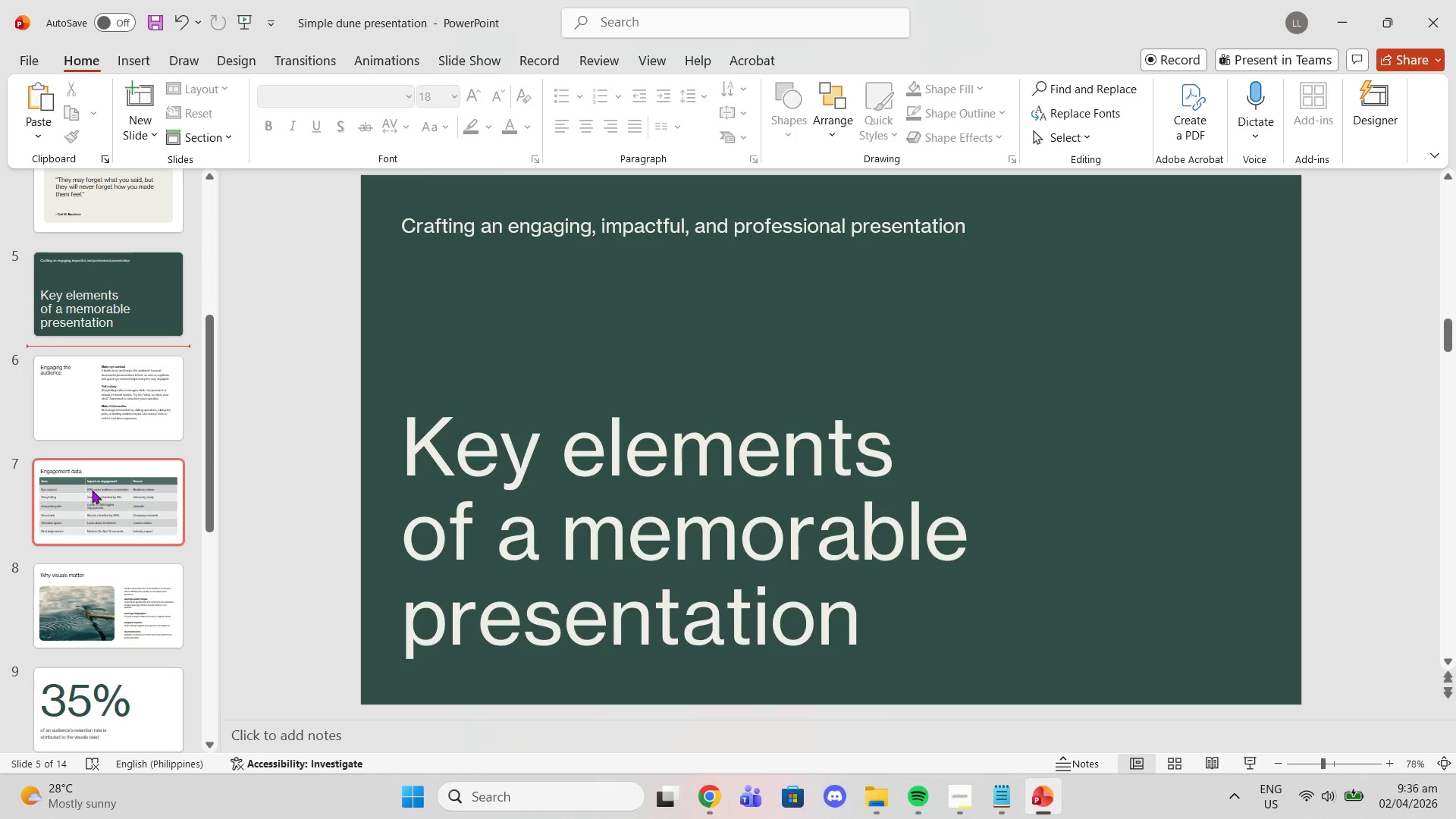 
left_click([89, 484])
 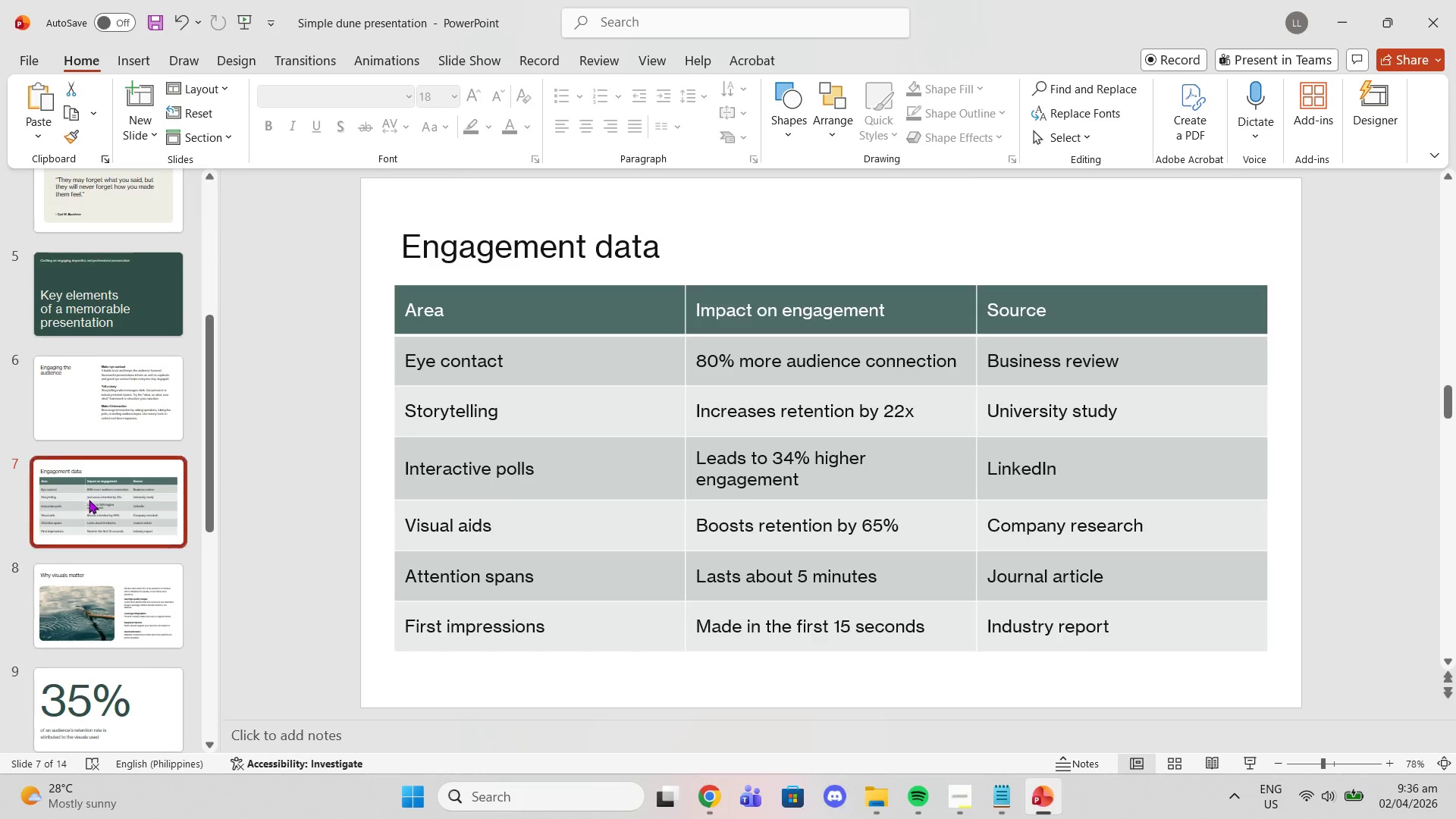 
scroll: coordinate [89, 507], scroll_direction: down, amount: 3.0
 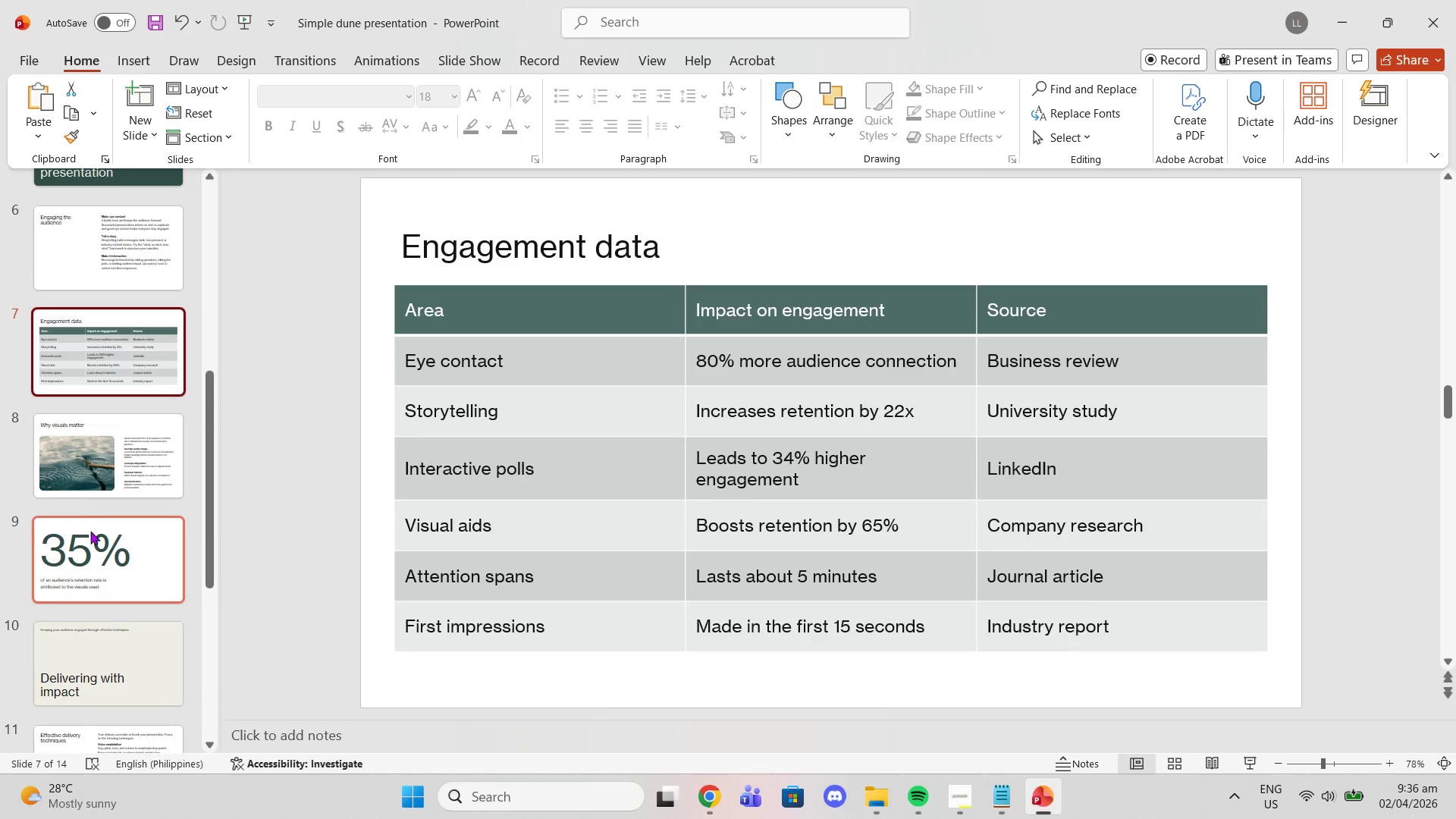 
left_click([91, 538])
 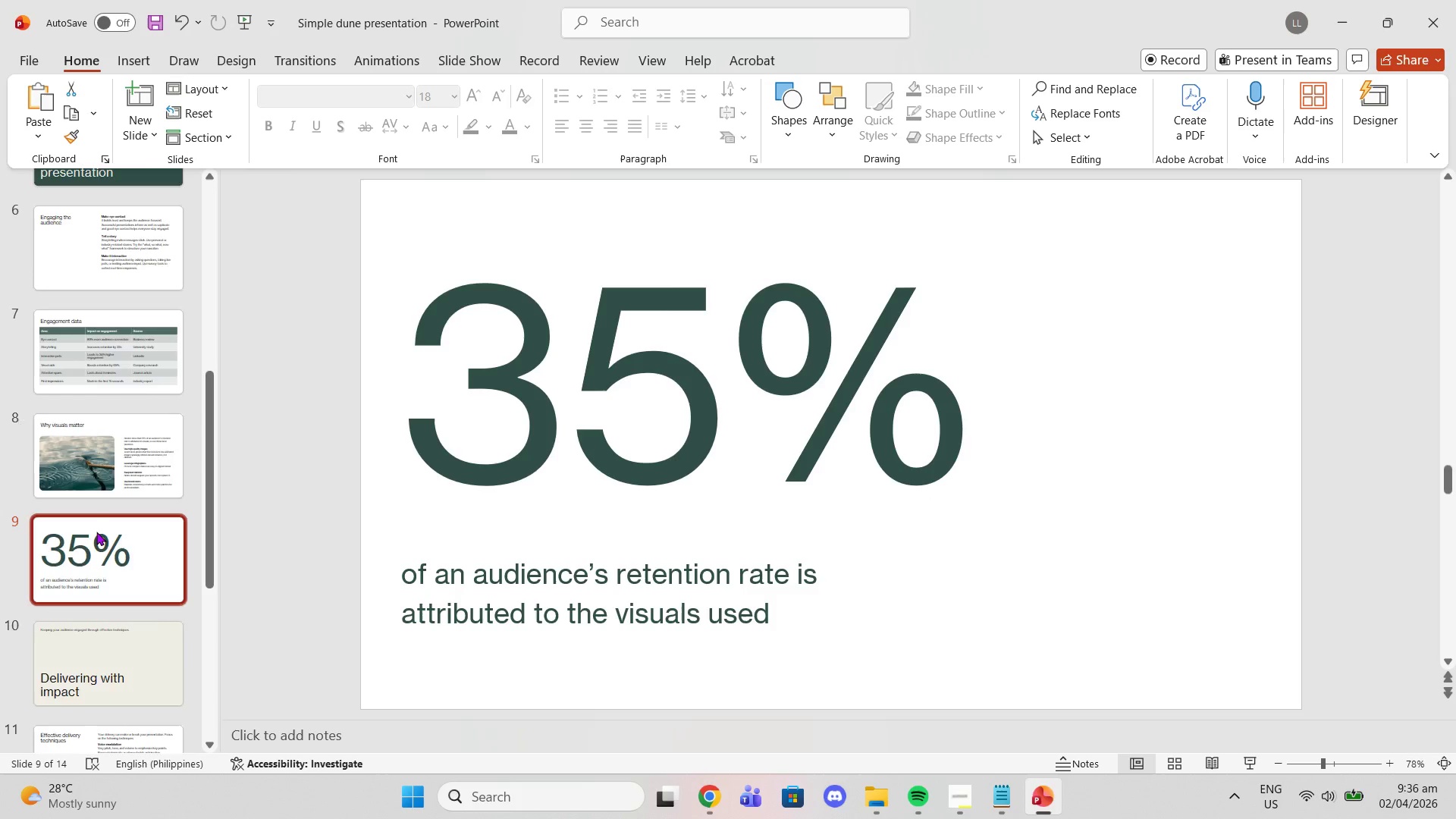 
scroll: coordinate [97, 532], scroll_direction: down, amount: 3.0
 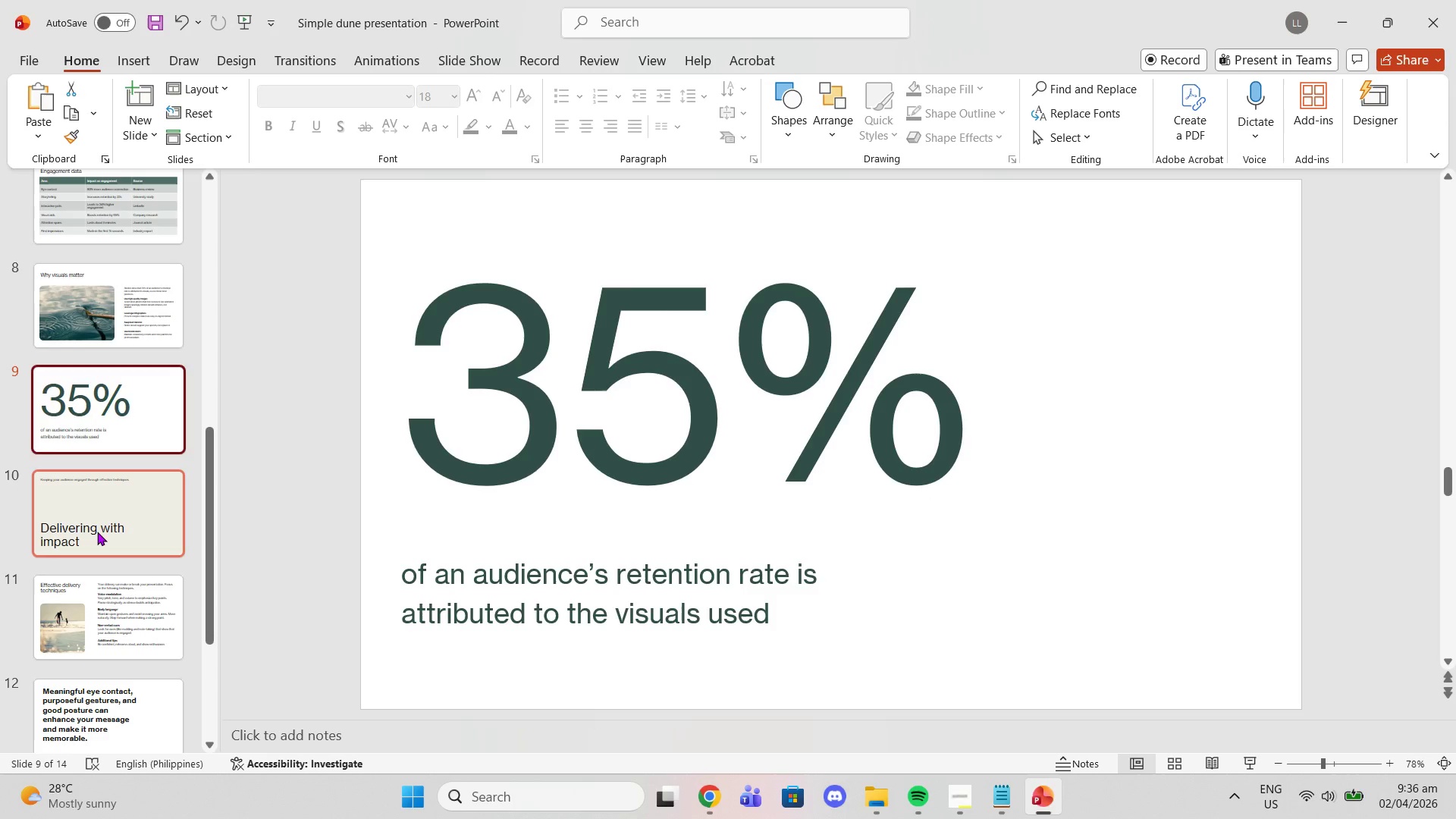 
left_click([97, 532])
 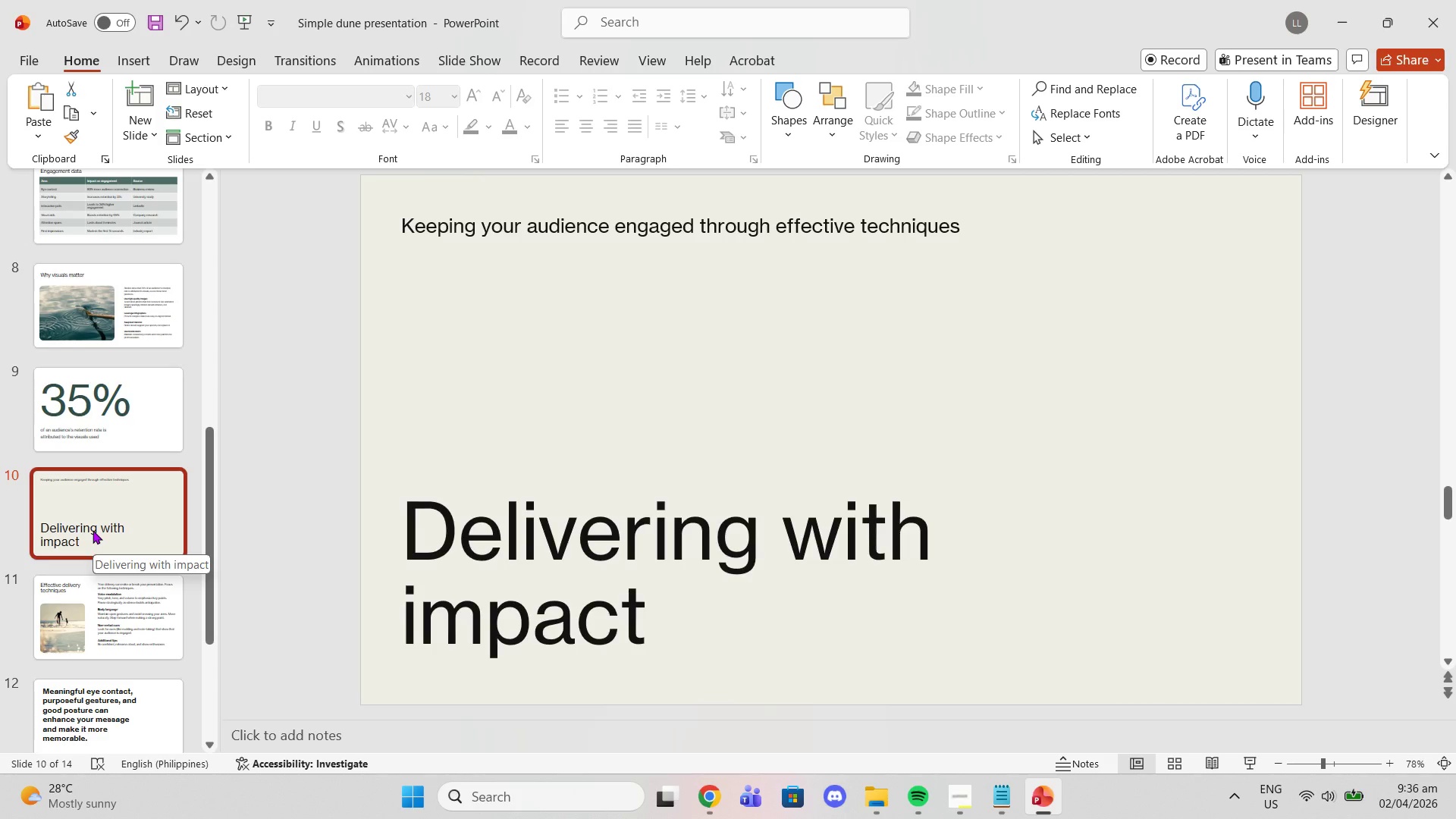 
scroll: coordinate [93, 530], scroll_direction: down, amount: 1.0
 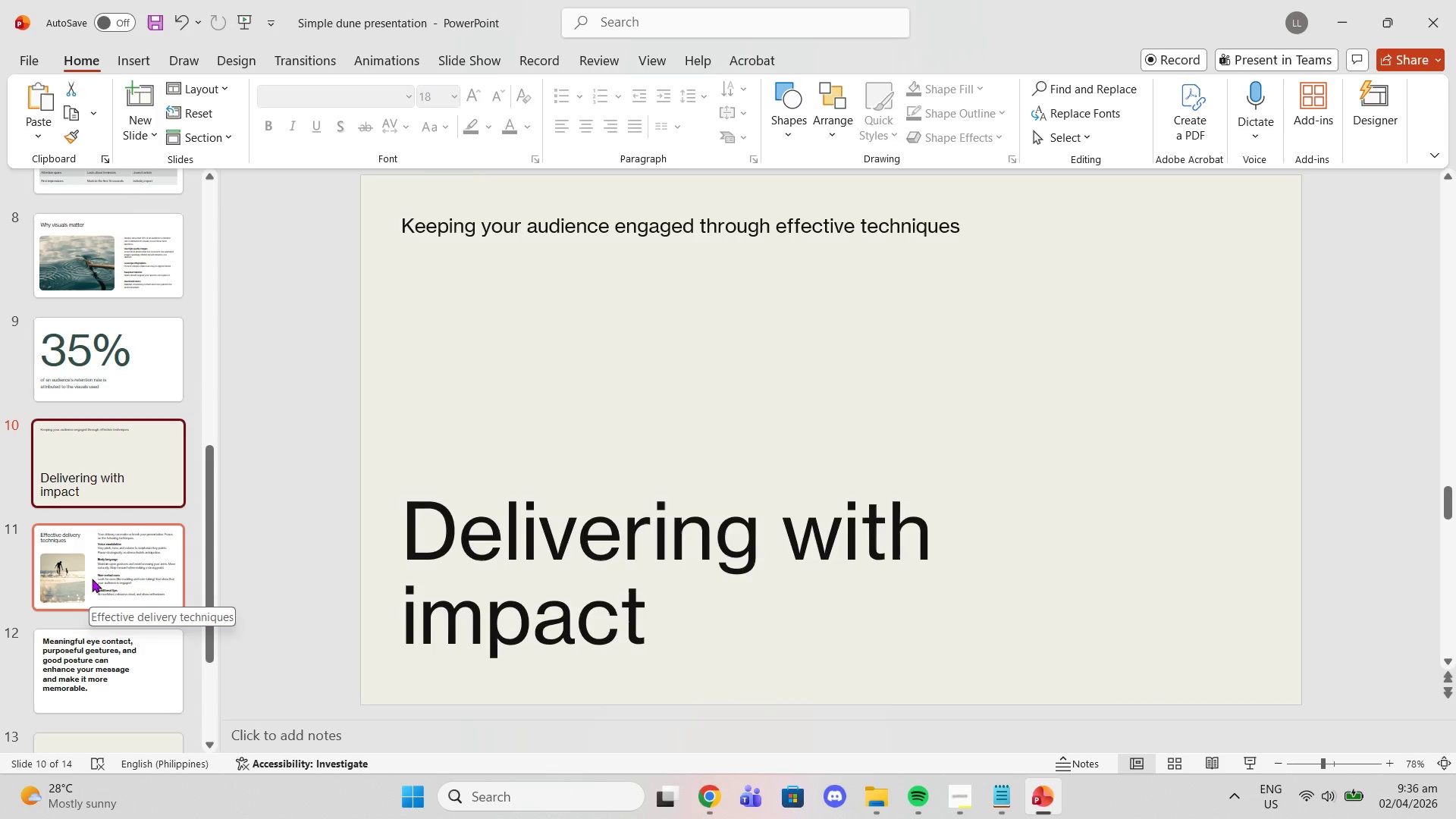 
left_click([92, 579])
 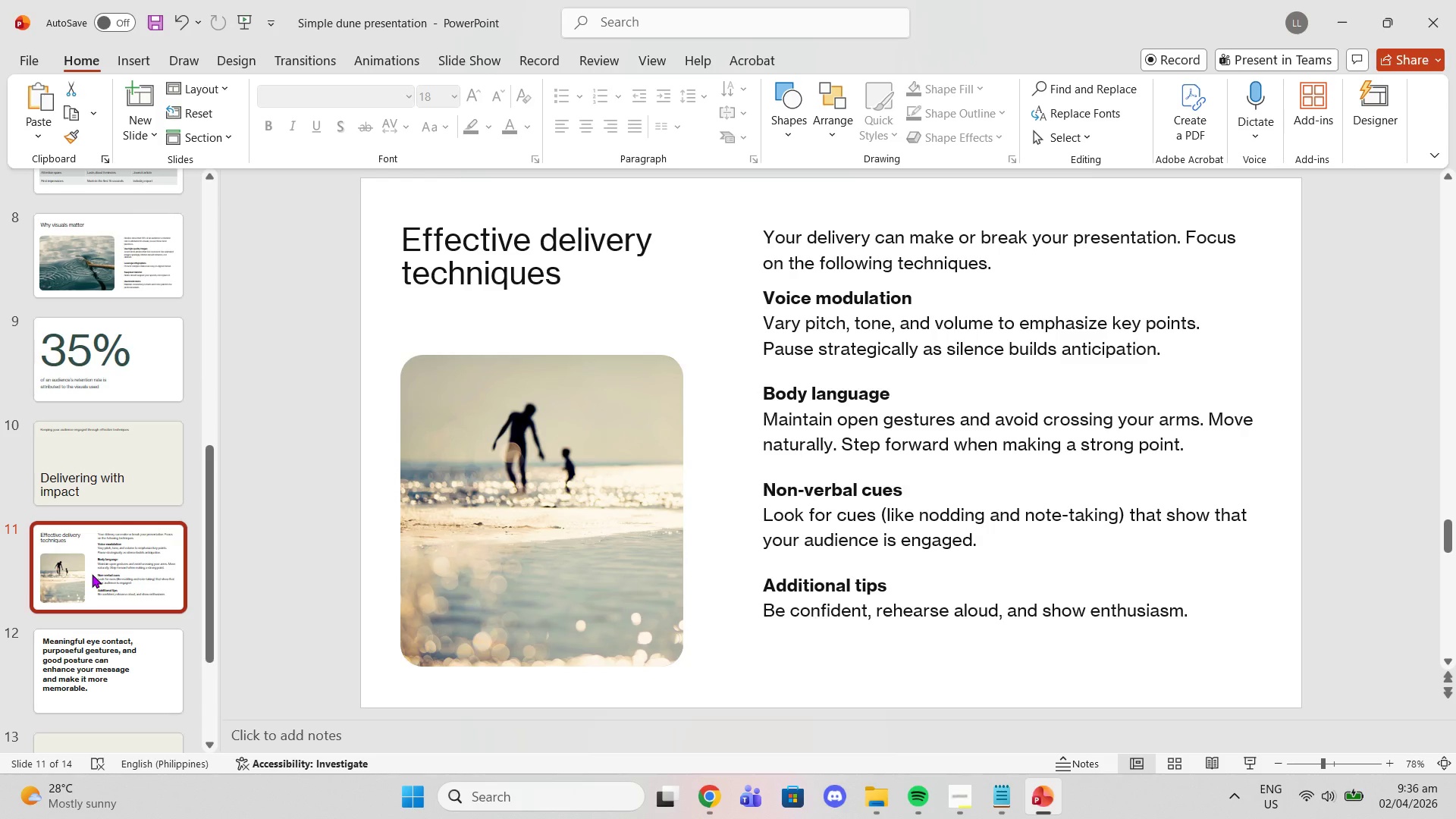 
scroll: coordinate [92, 574], scroll_direction: down, amount: 1.0
 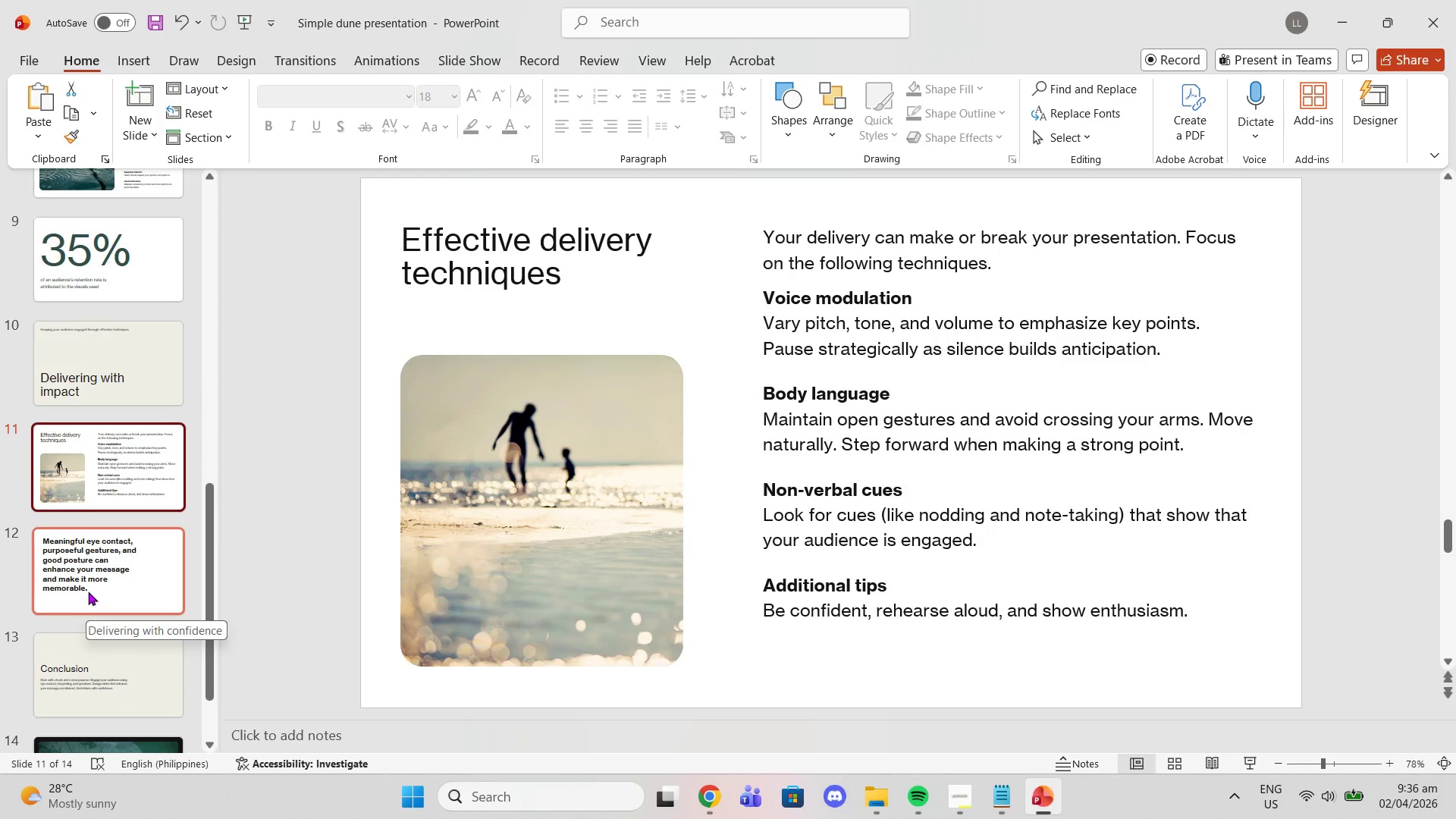 
left_click([88, 592])
 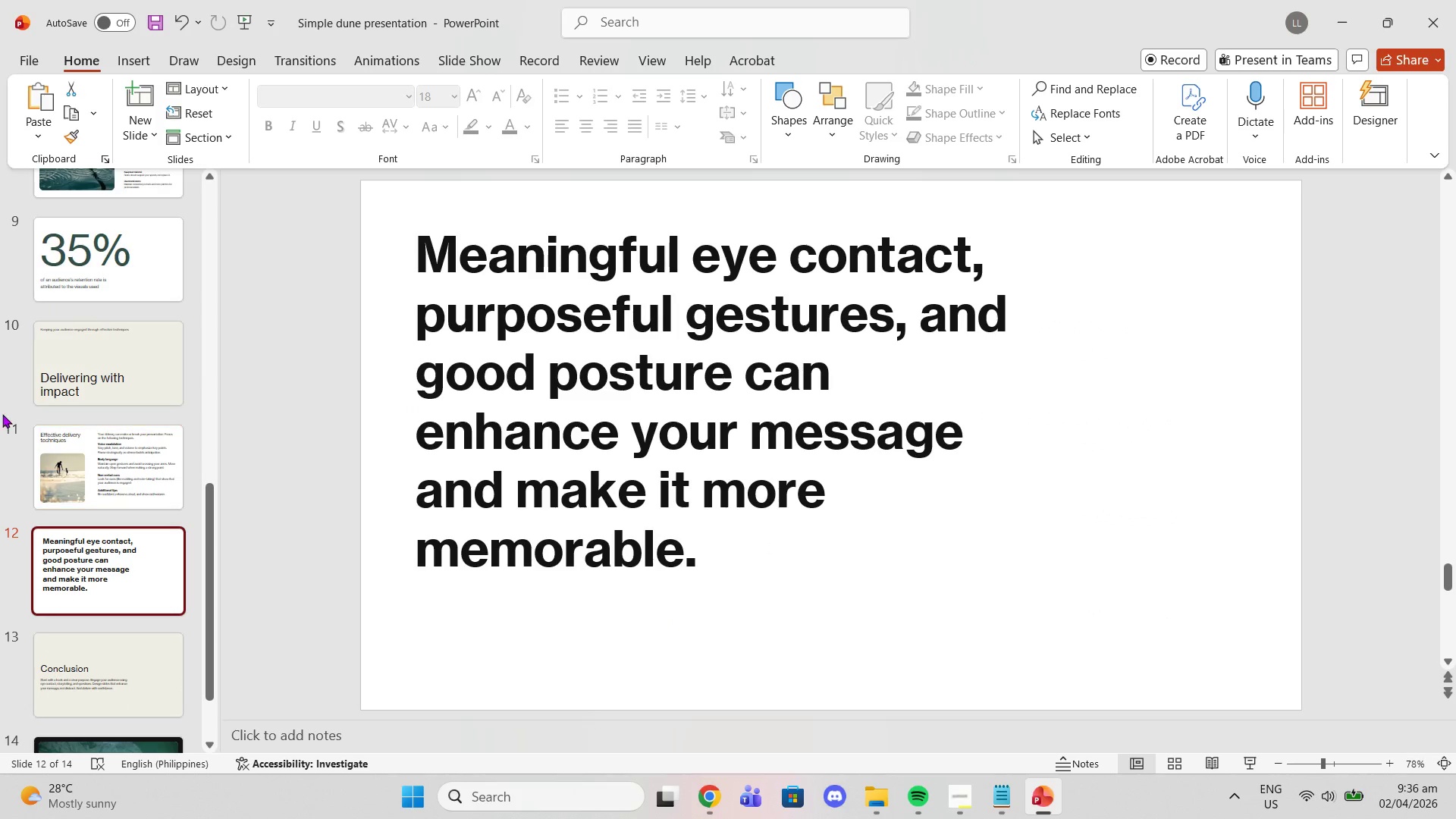 
mouse_move([54, 394])
 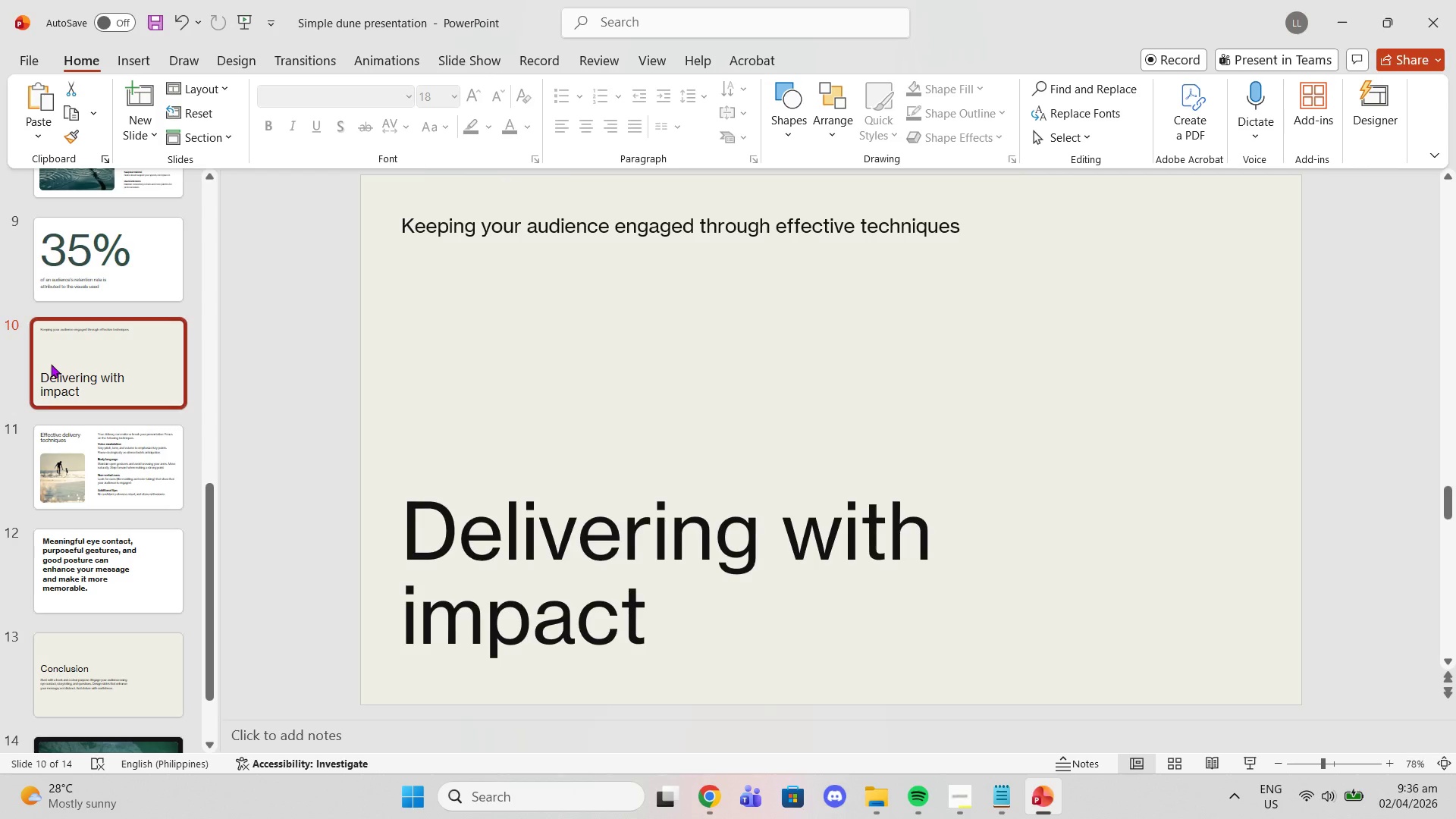 
scroll: coordinate [51, 364], scroll_direction: down, amount: 1.0
 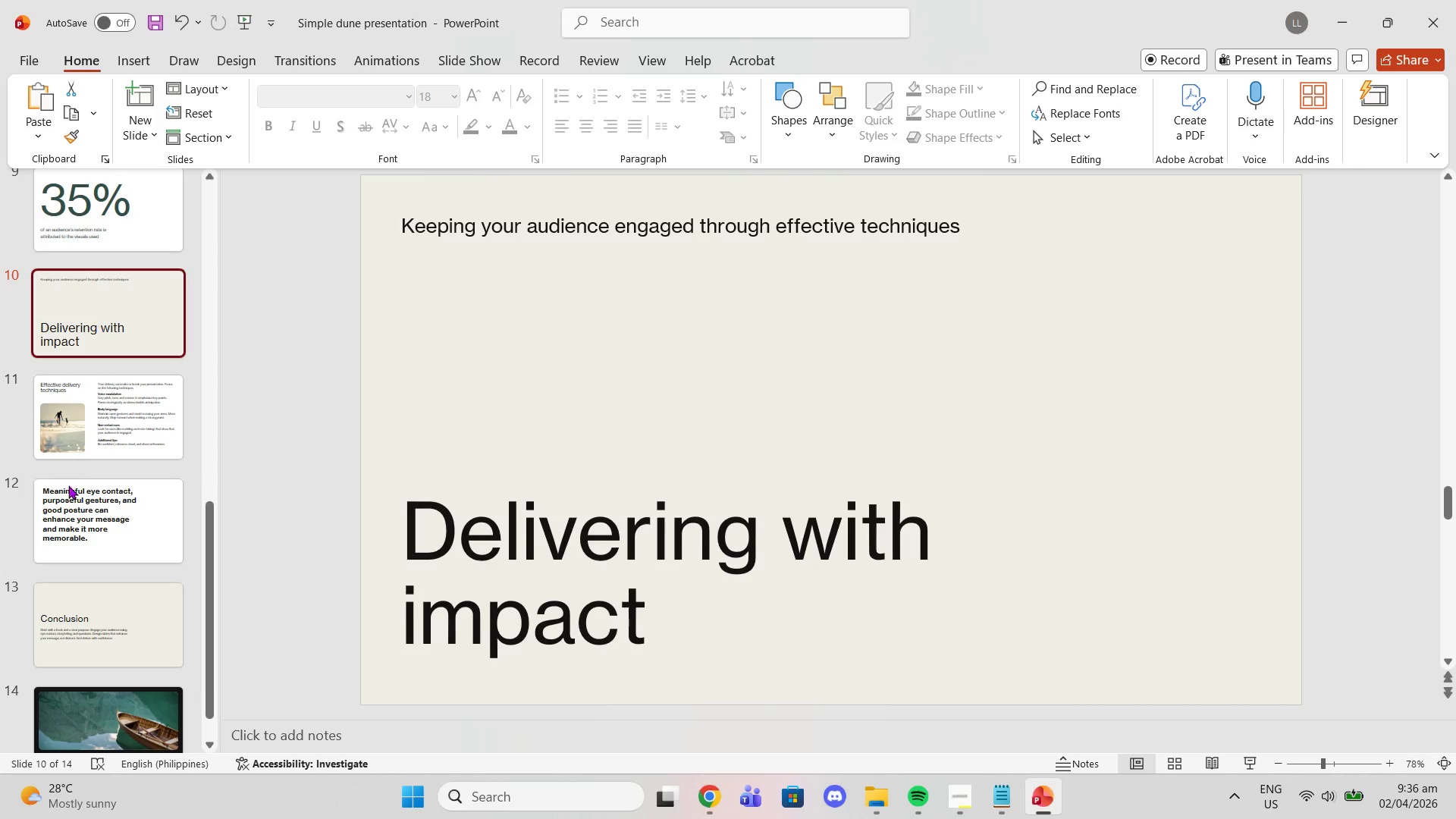 
left_click([71, 494])
 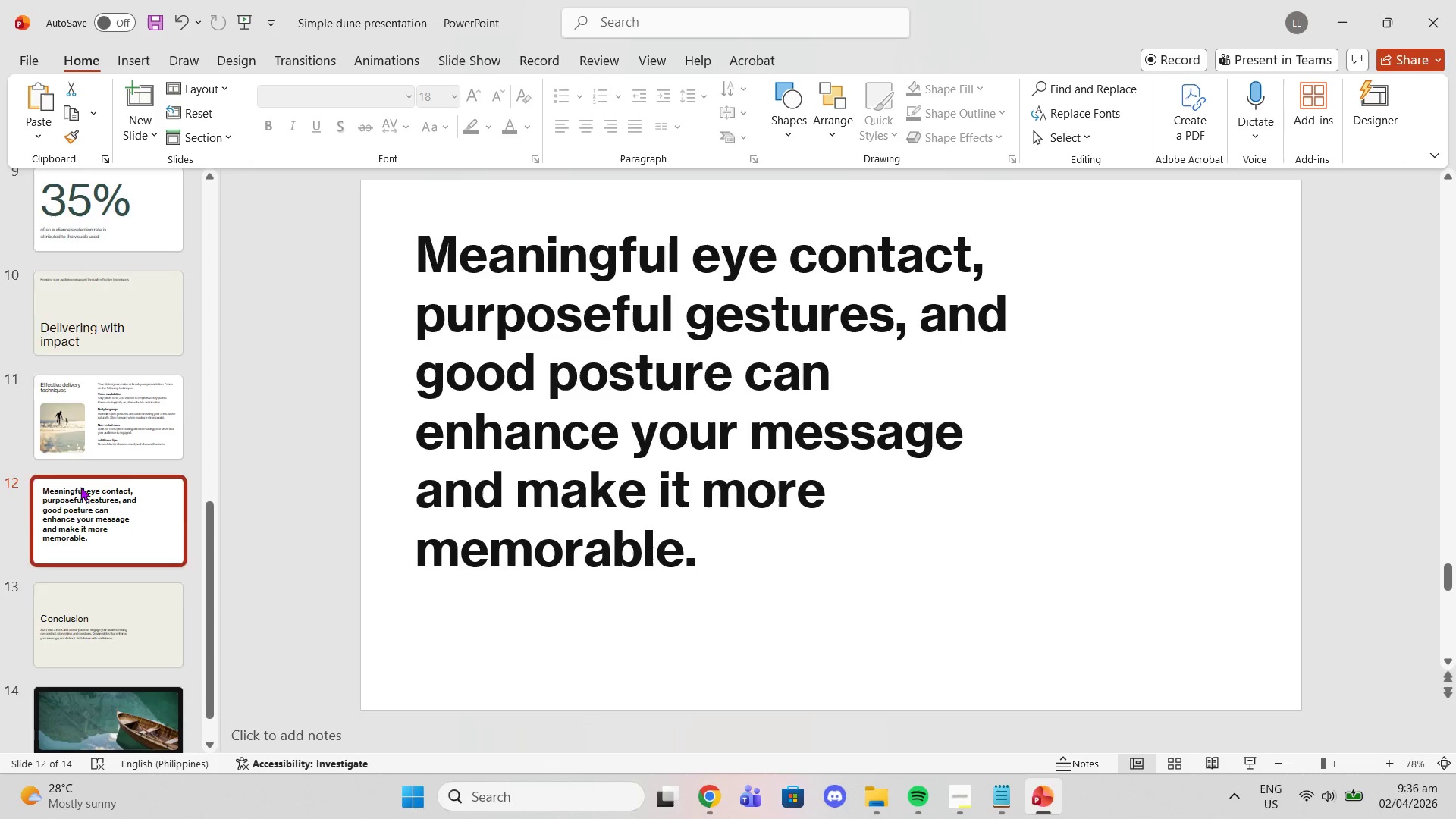 
scroll: coordinate [80, 487], scroll_direction: up, amount: 3.0
 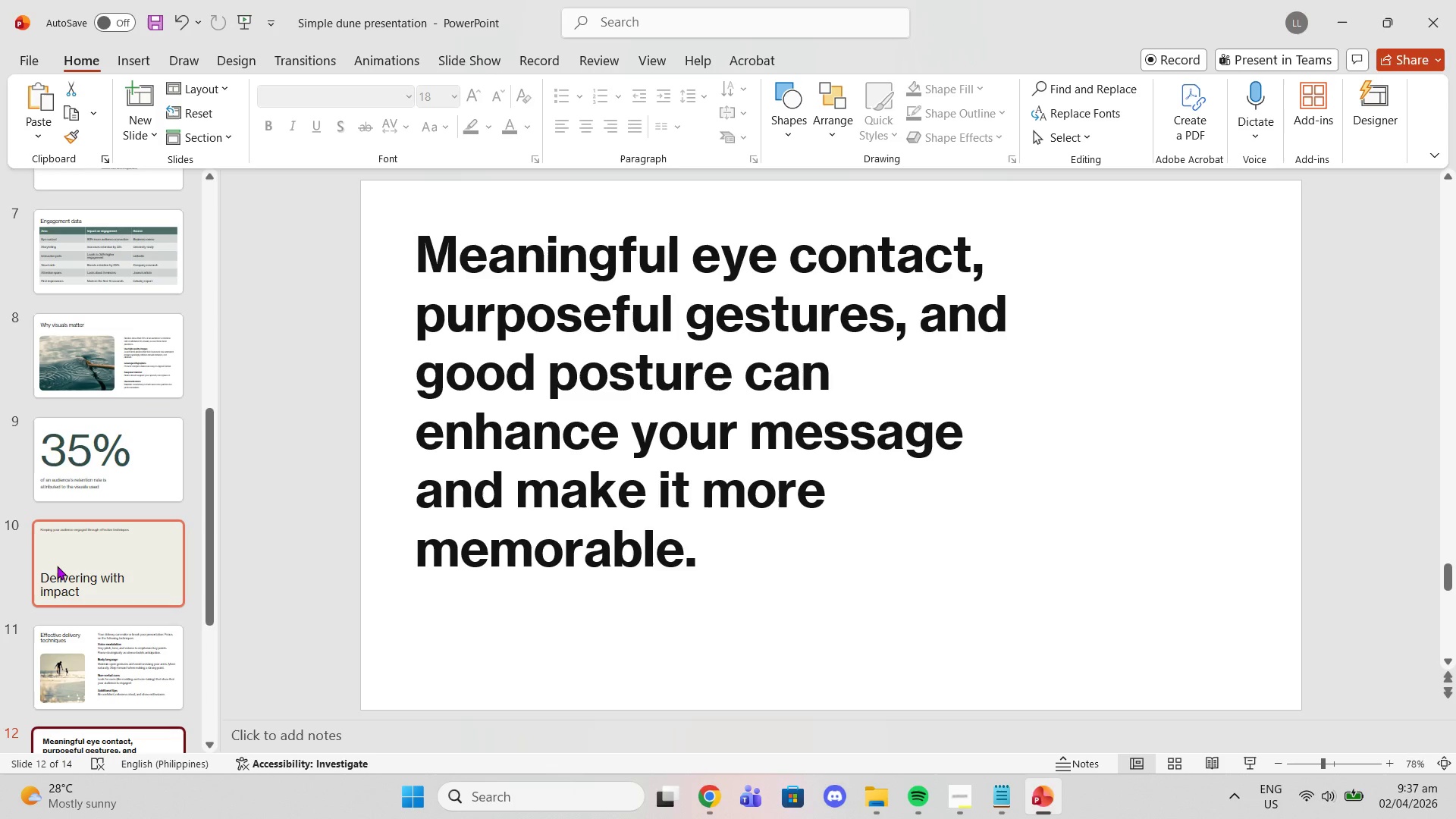 
left_click([57, 566])
 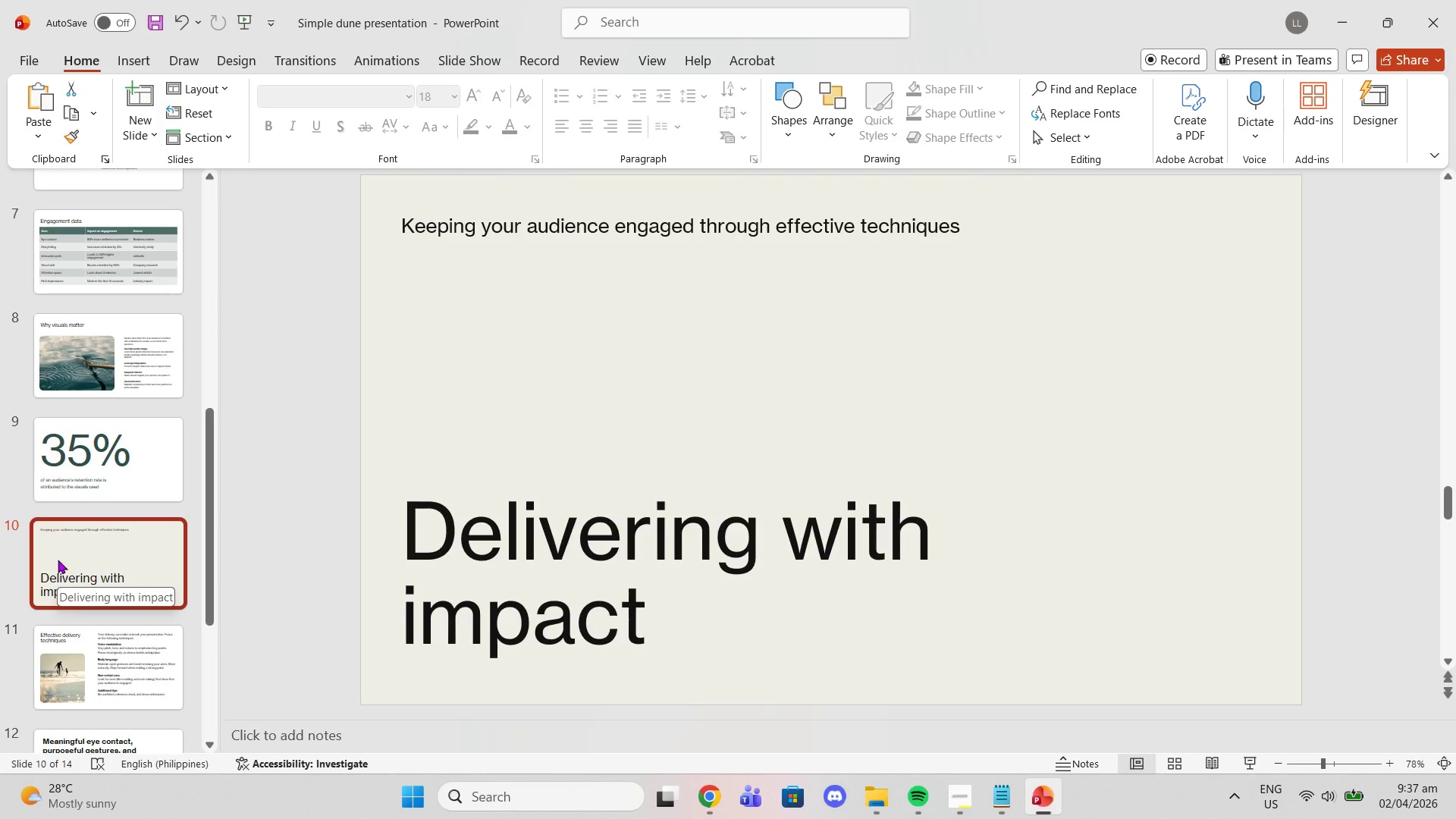 
scroll: coordinate [58, 559], scroll_direction: down, amount: 3.0
 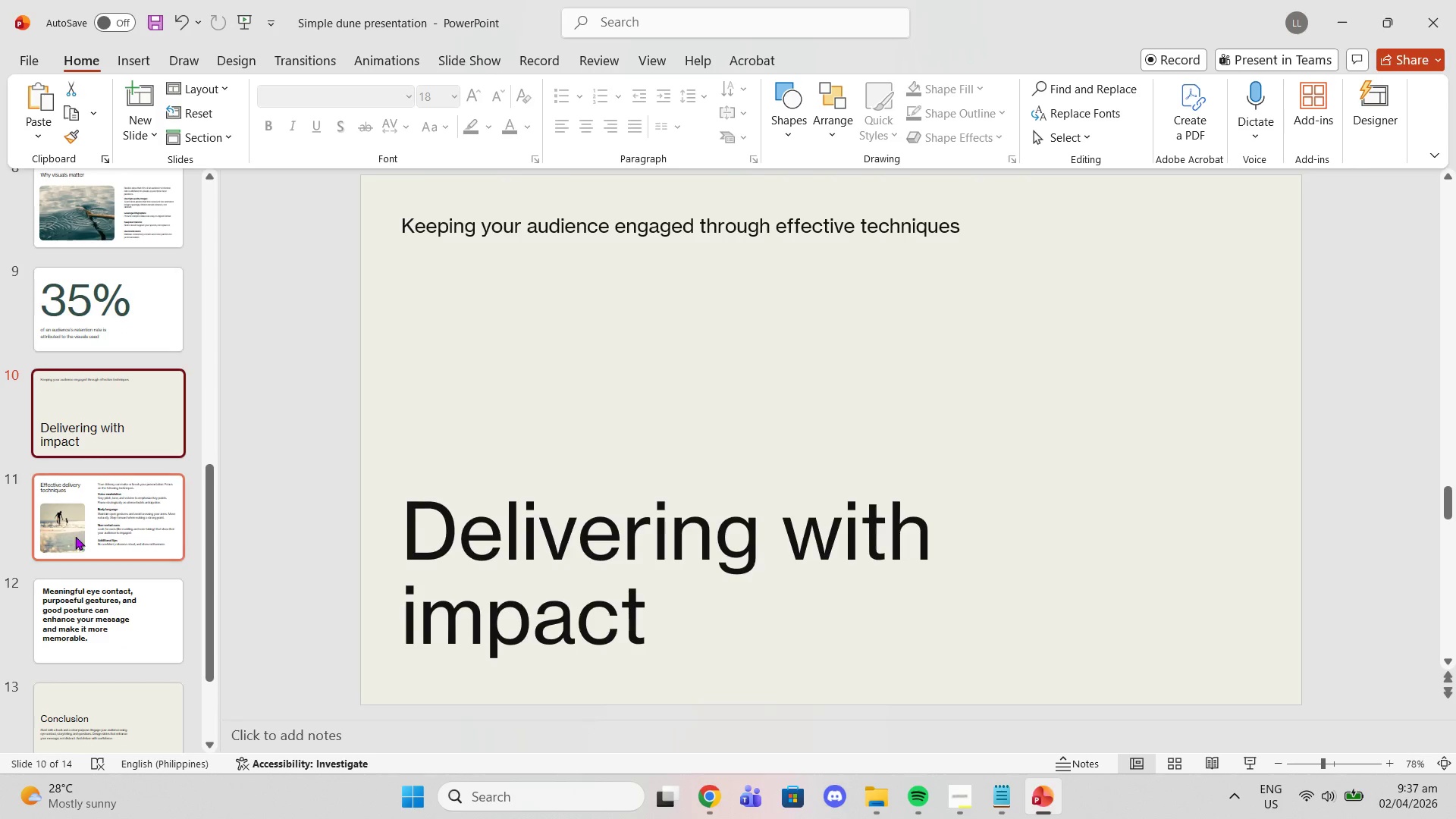 
left_click([72, 533])
 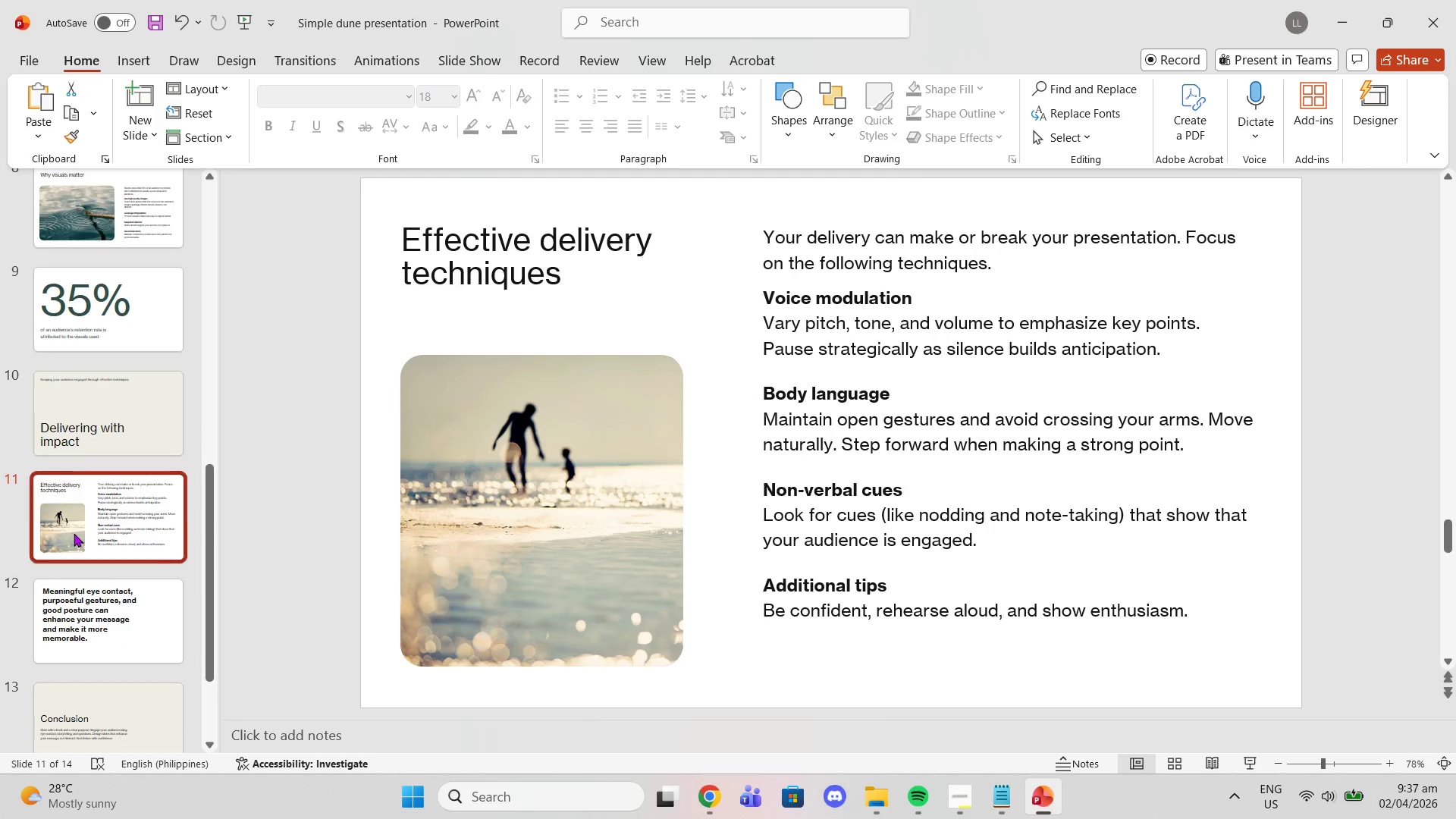 
scroll: coordinate [78, 534], scroll_direction: up, amount: 5.0
 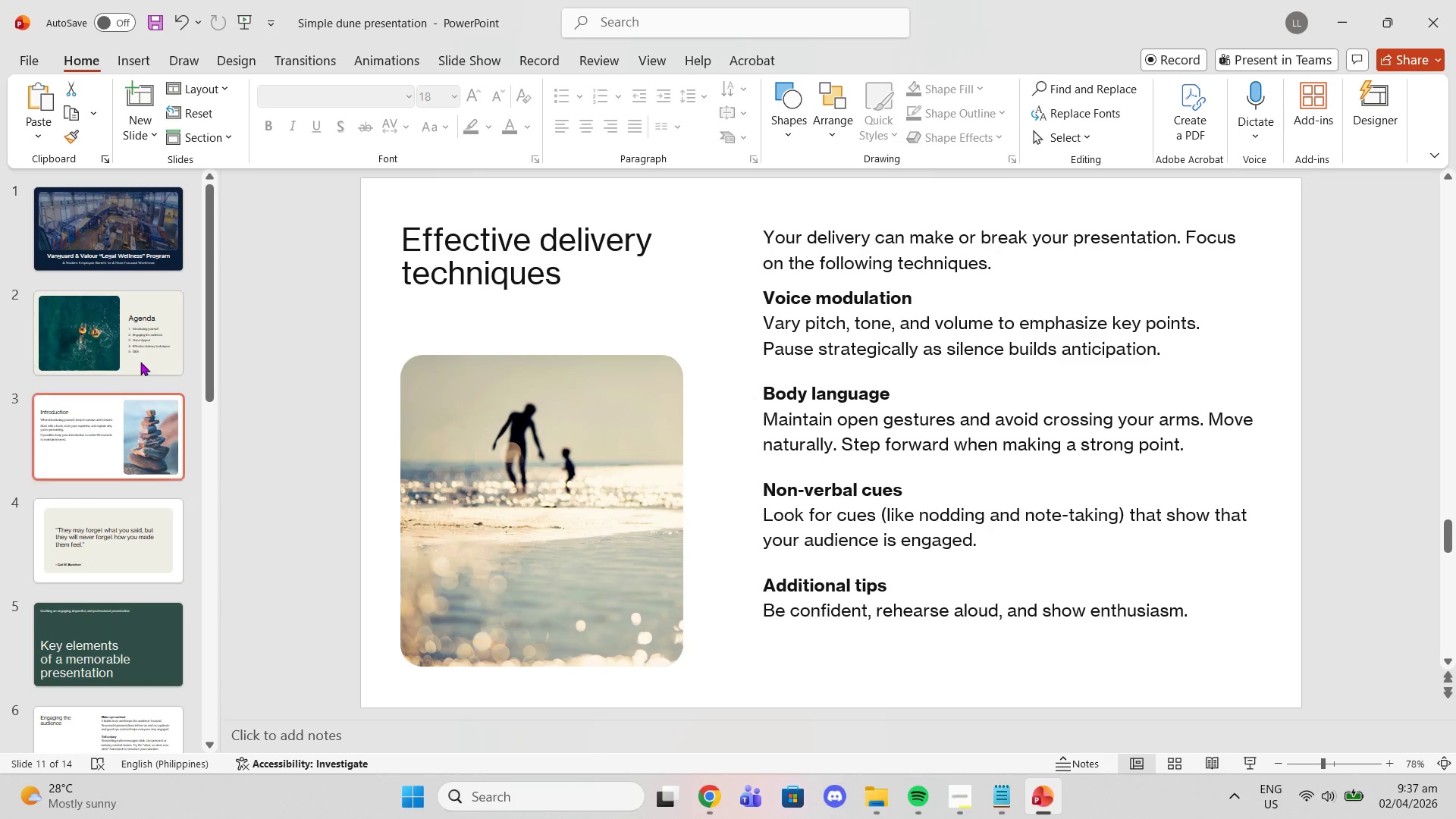 
left_click([118, 309])
 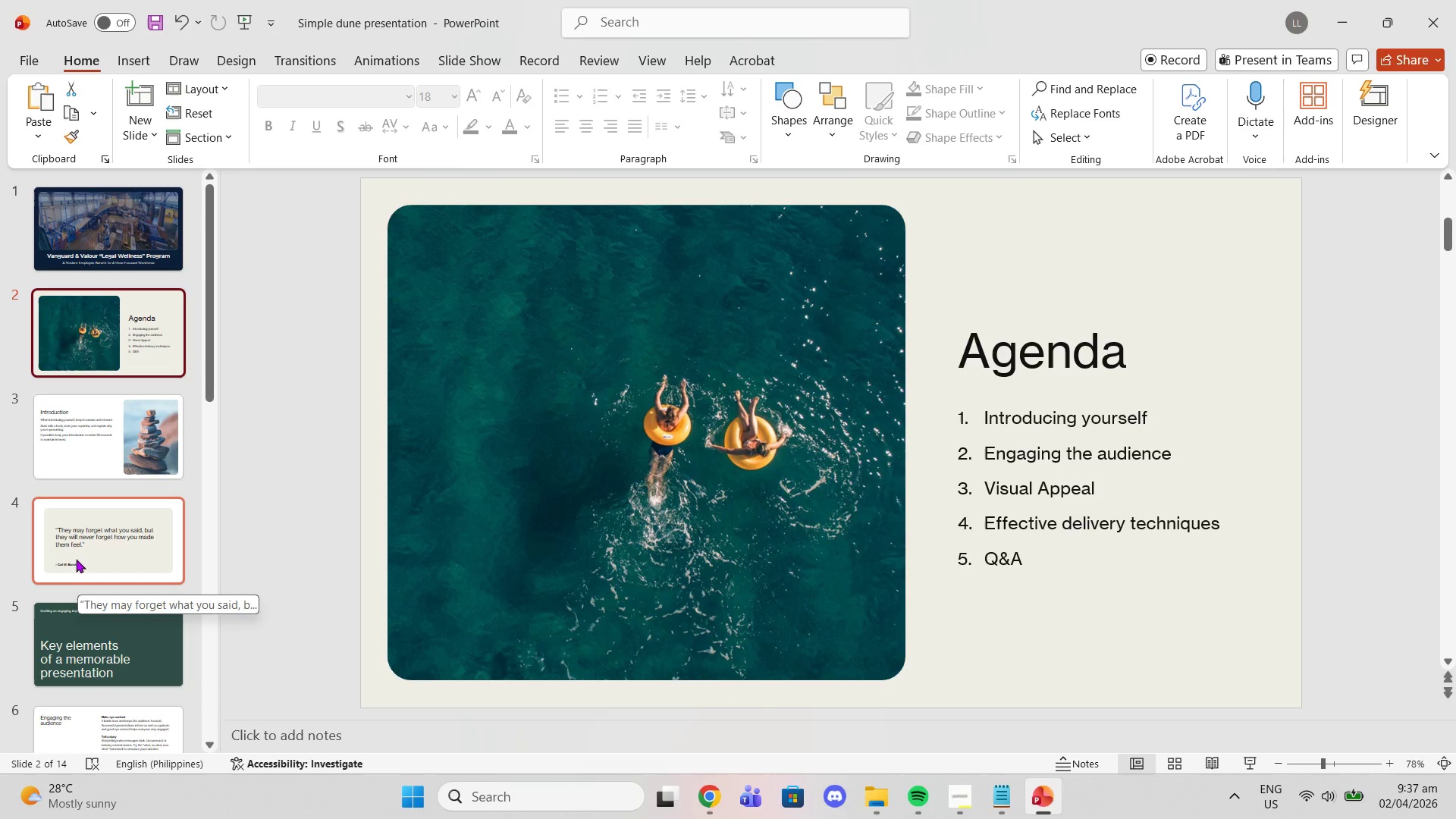 
left_click([76, 557])
 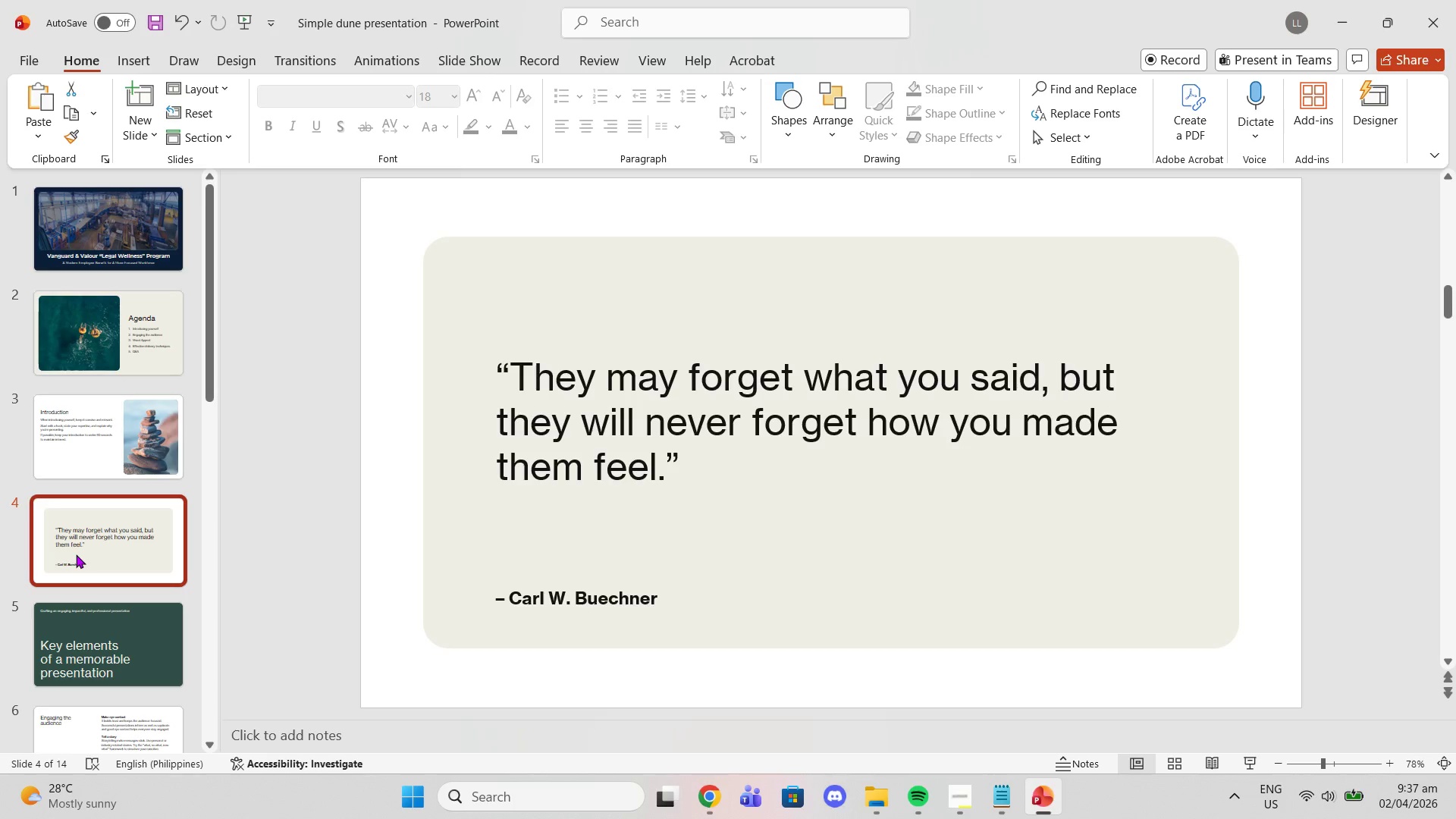 
scroll: coordinate [76, 554], scroll_direction: down, amount: 1.0
 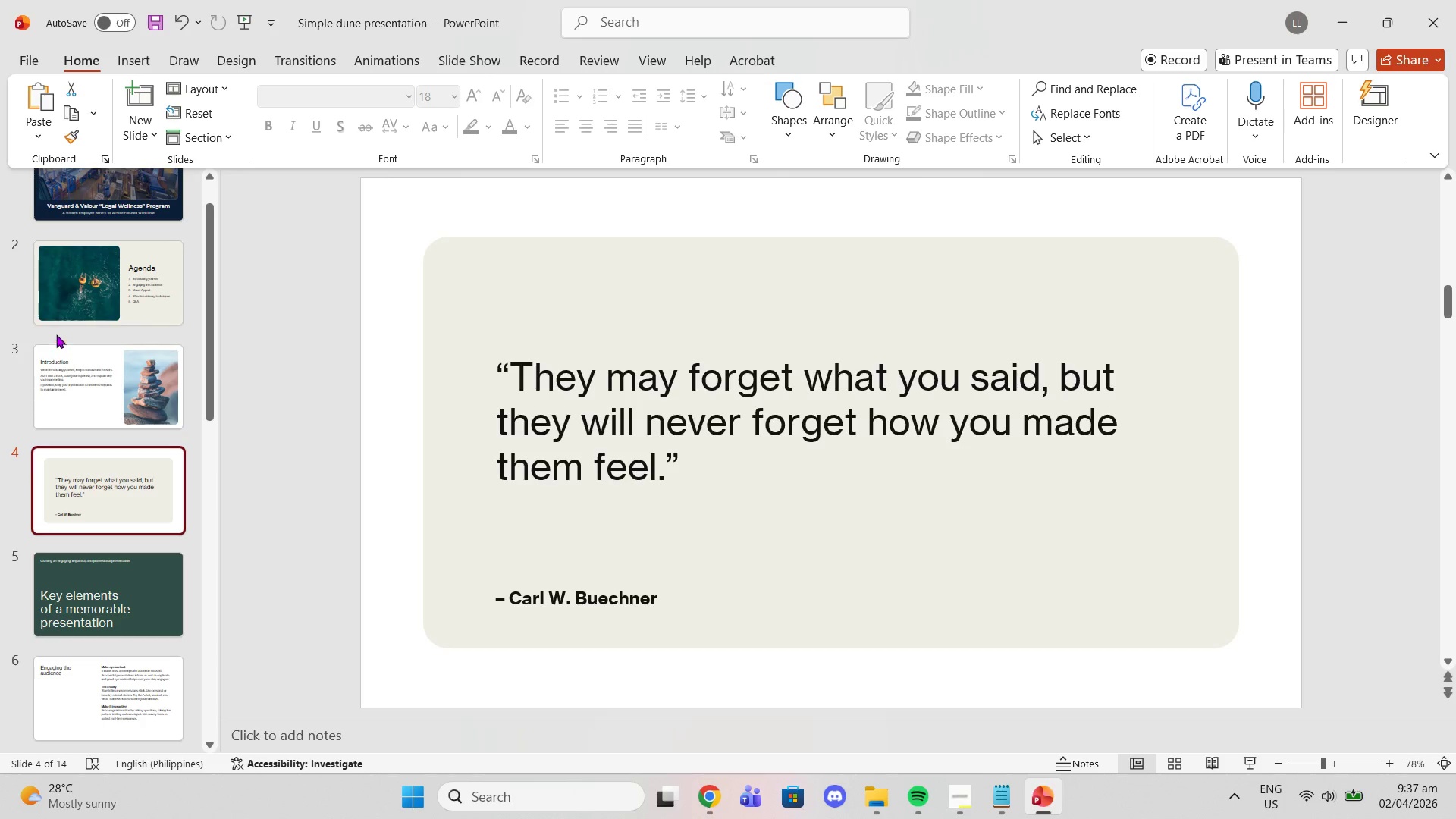 
wait(5.07)
 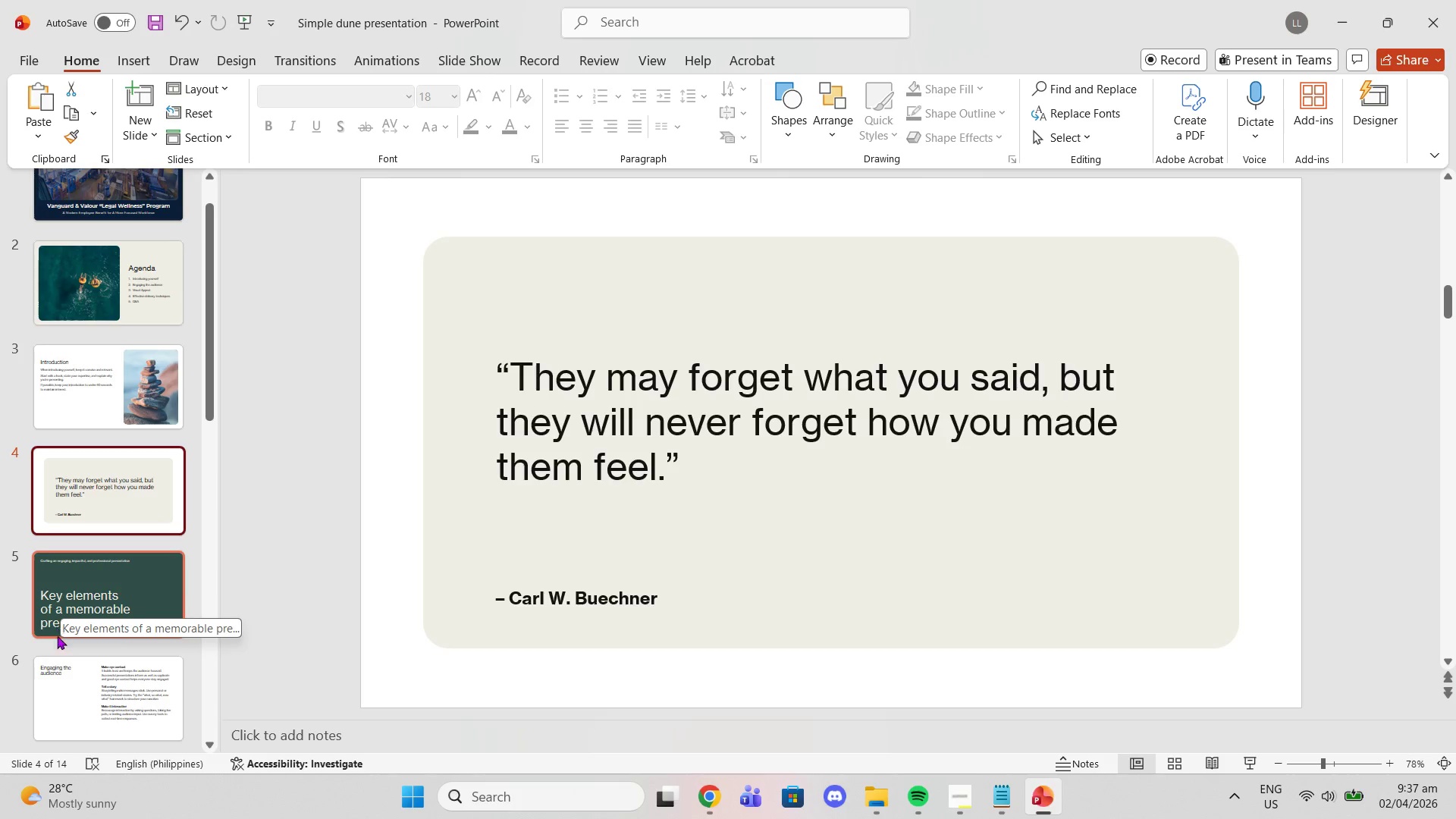 
left_click([70, 387])
 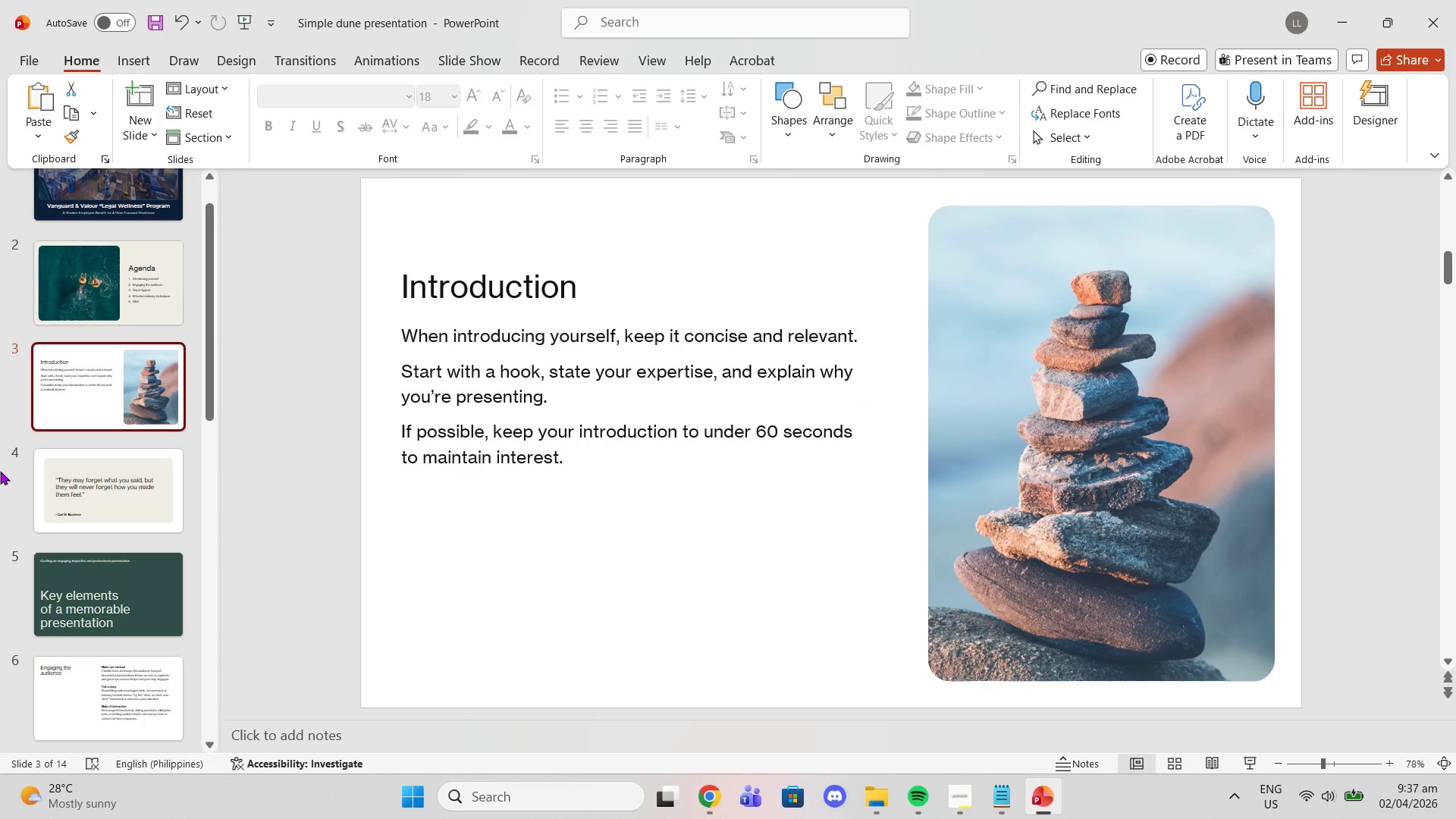 
wait(5.17)
 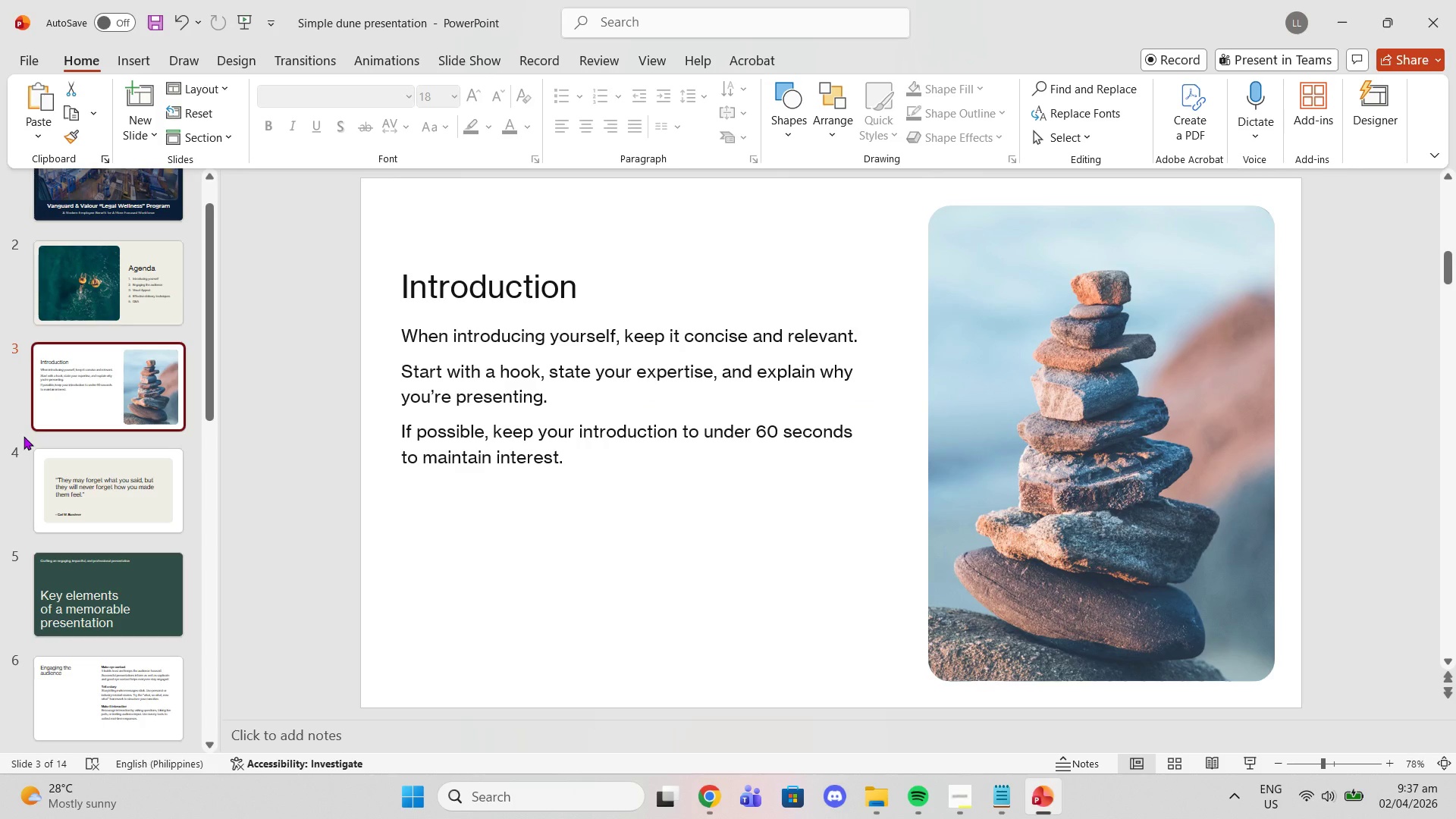 
left_click([89, 500])
 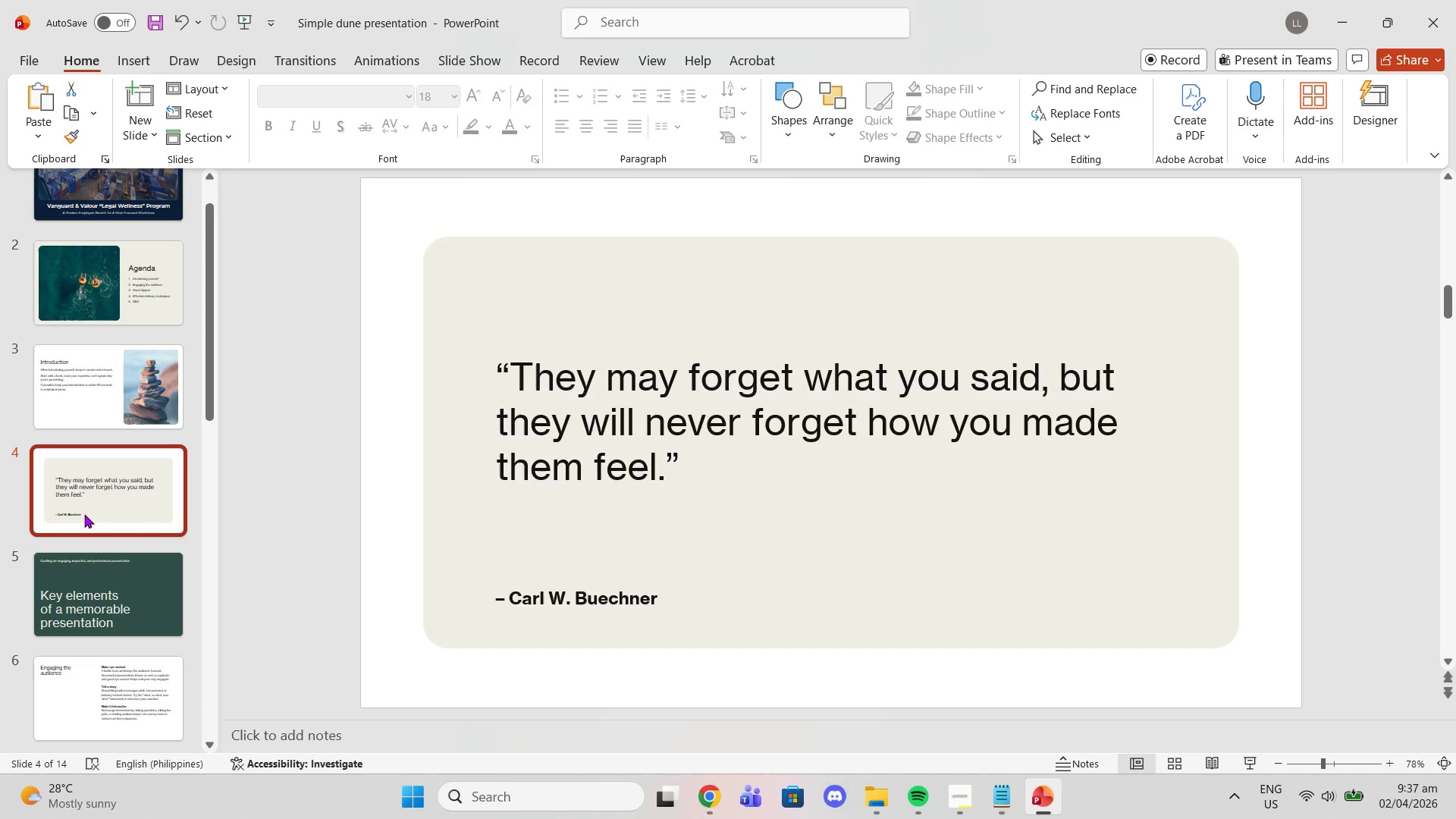 
scroll: coordinate [84, 524], scroll_direction: down, amount: 1.0
 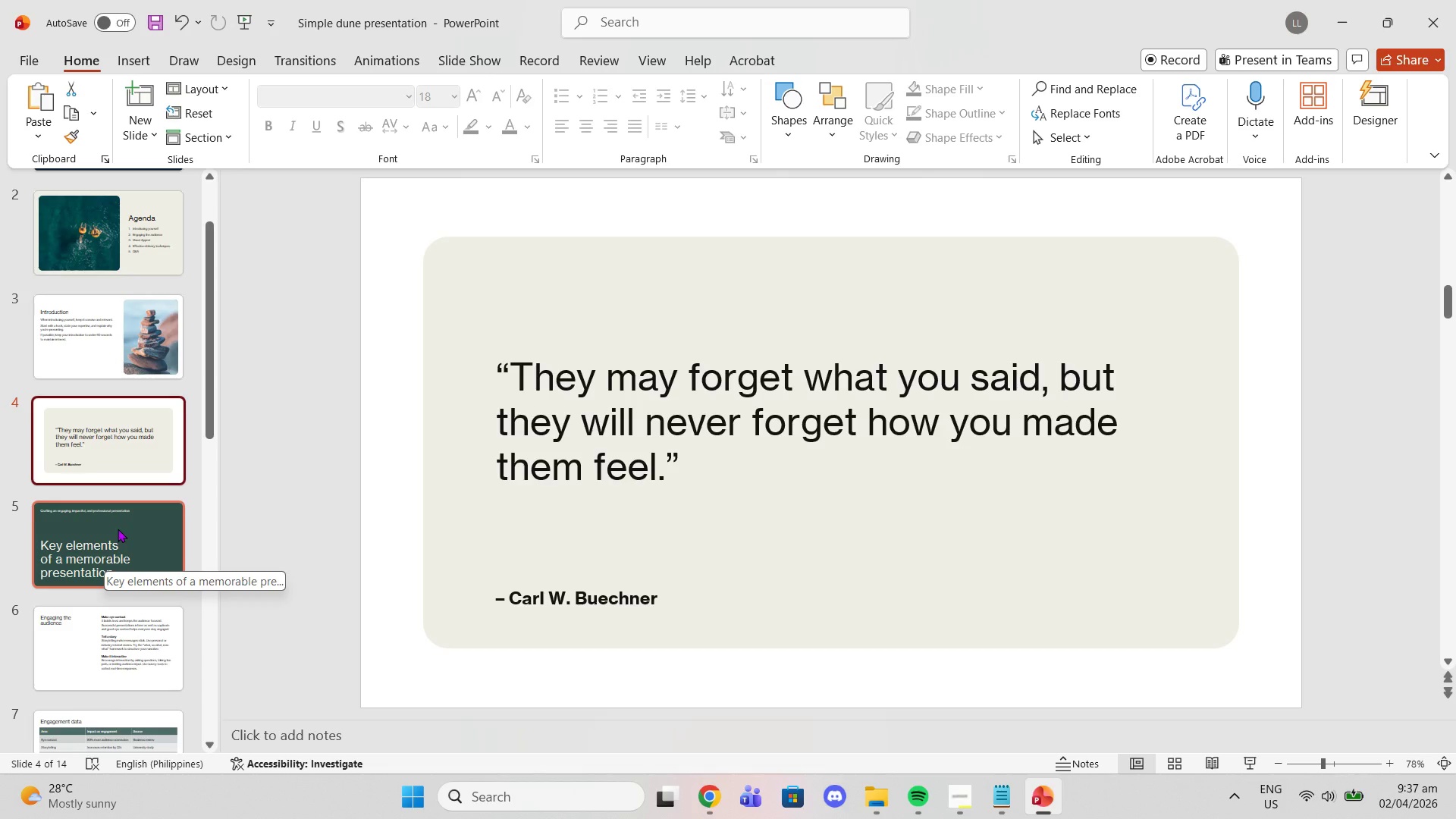 
left_click([115, 526])
 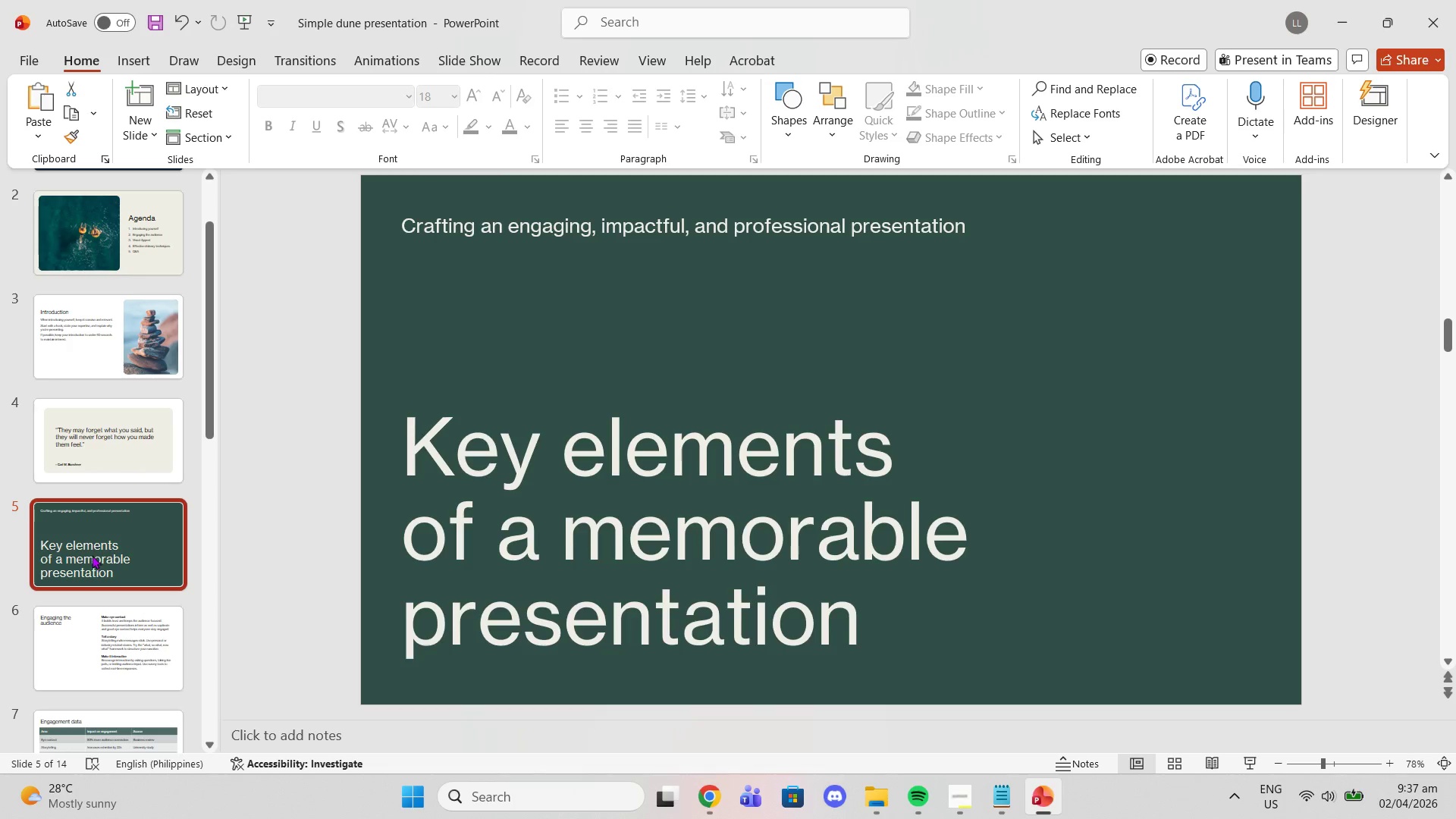 
wait(6.38)
 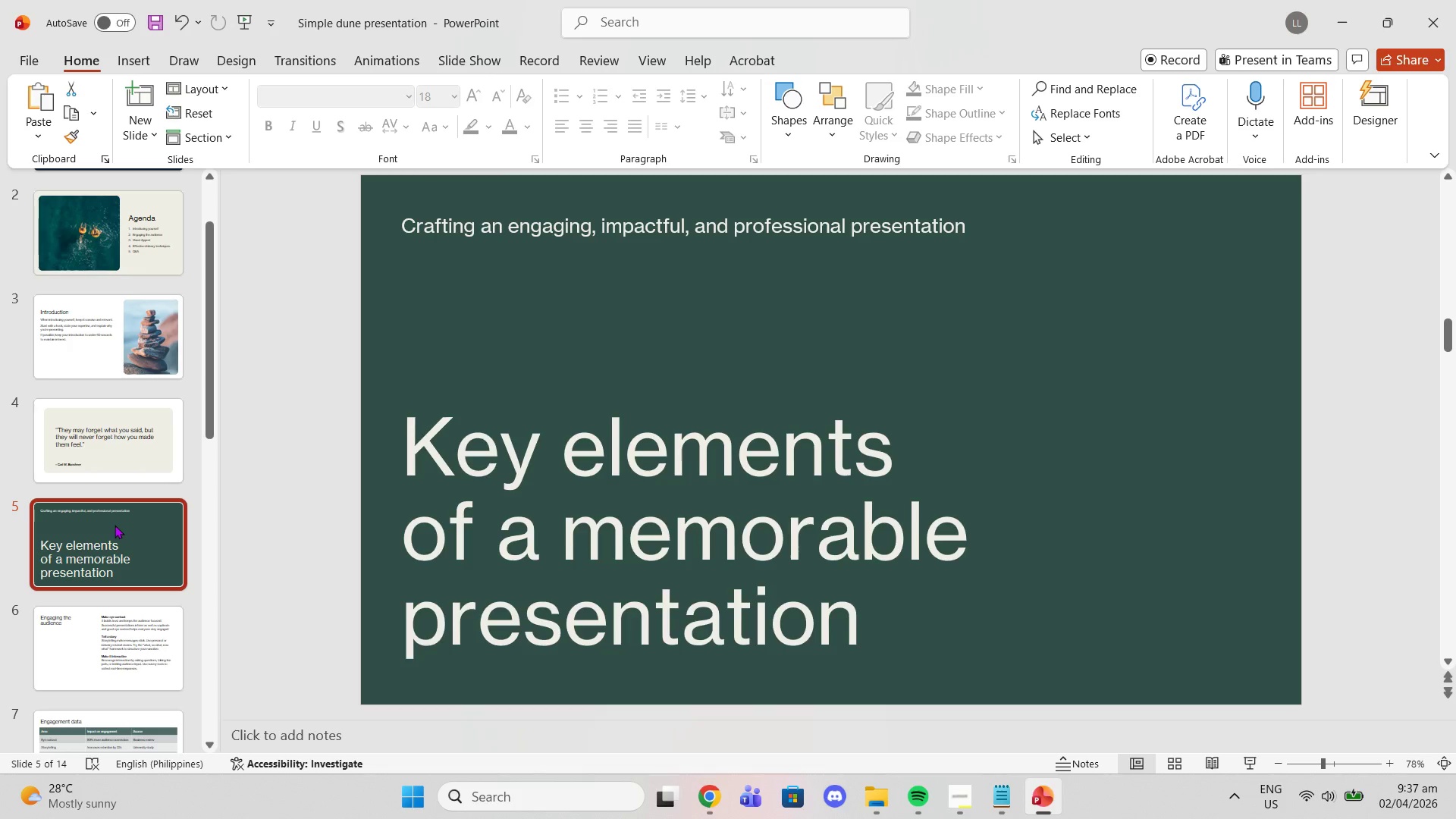 
left_click([87, 442])
 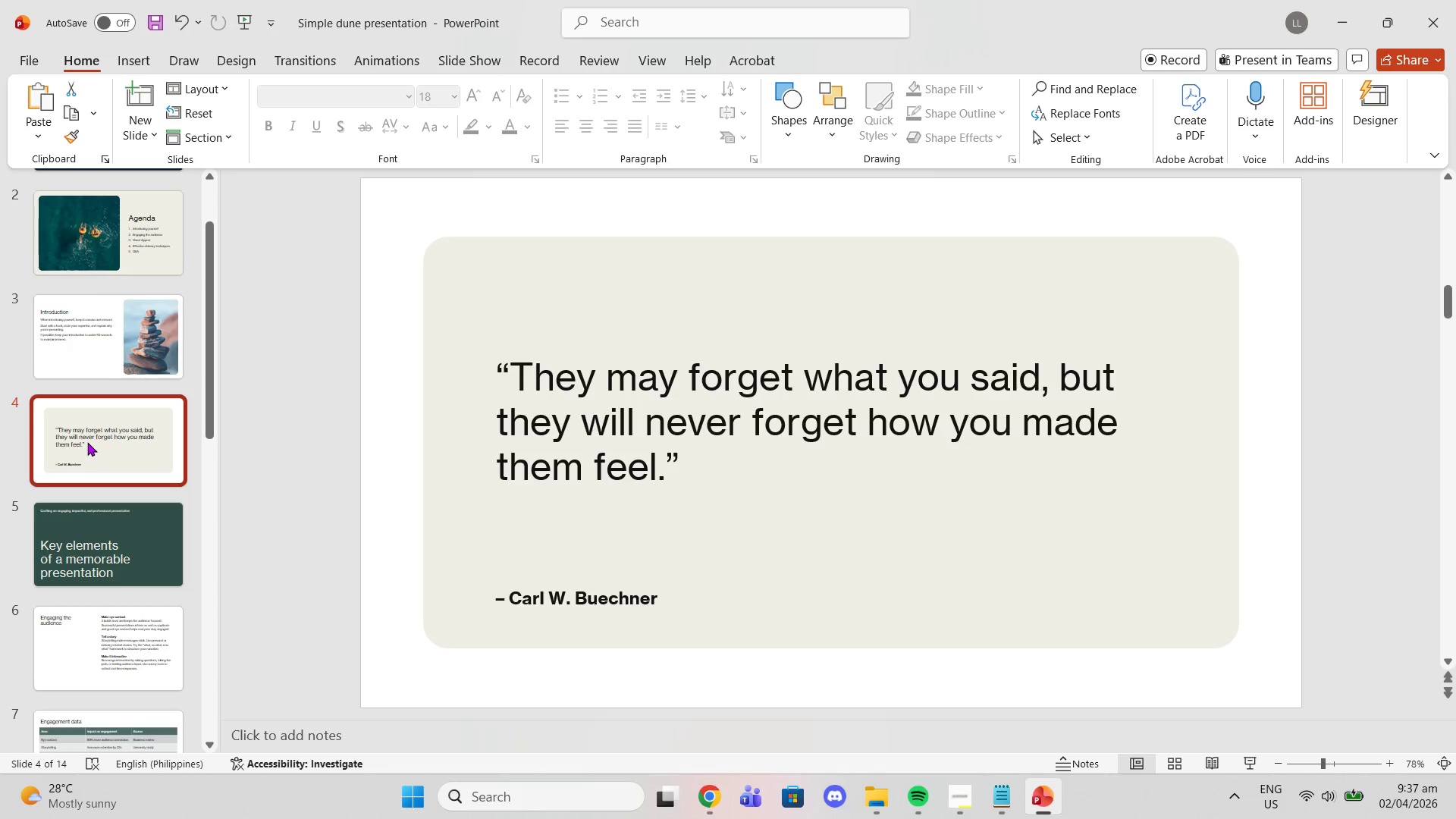 
scroll: coordinate [86, 428], scroll_direction: up, amount: 5.0
 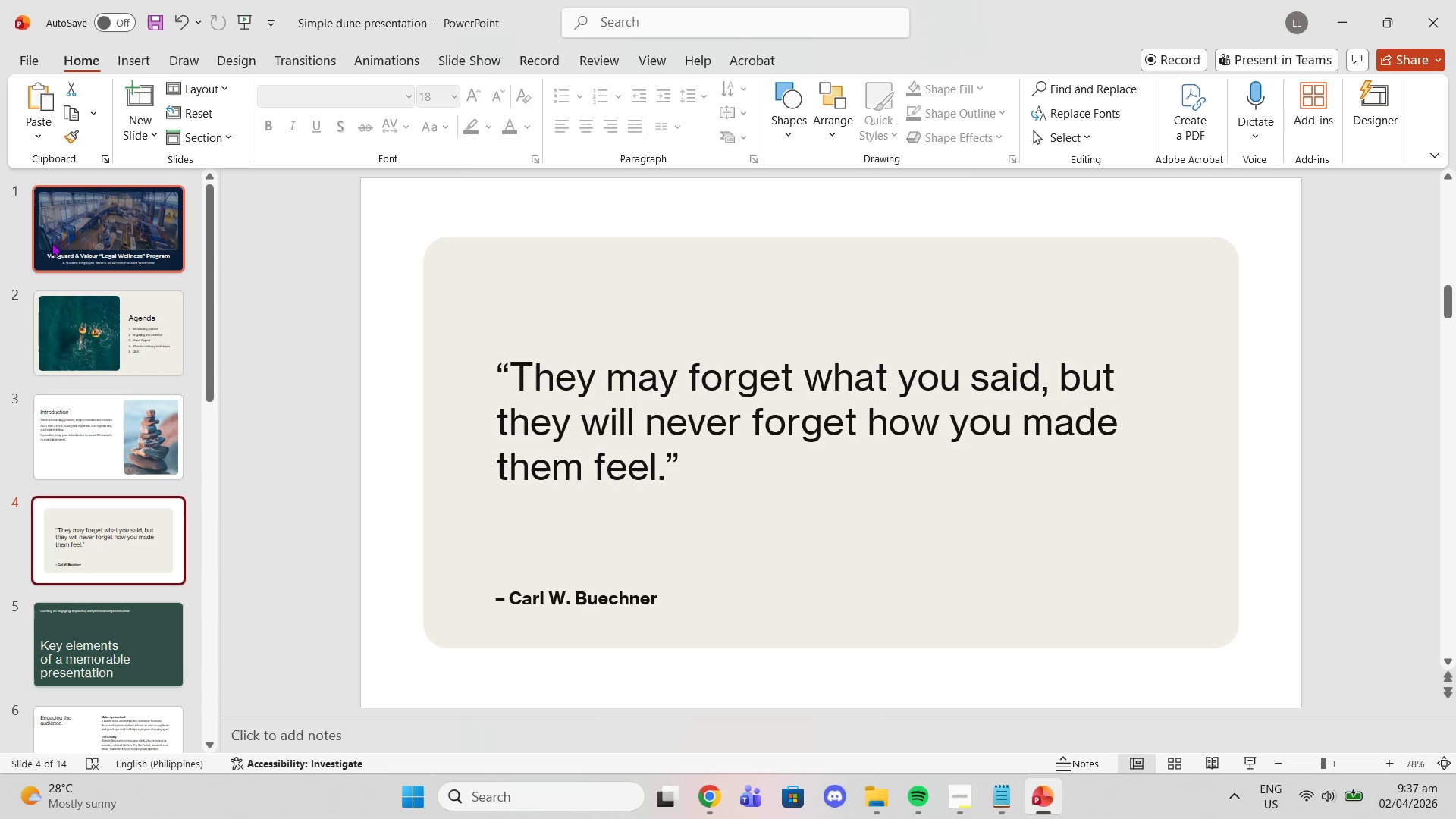 
left_click([88, 252])
 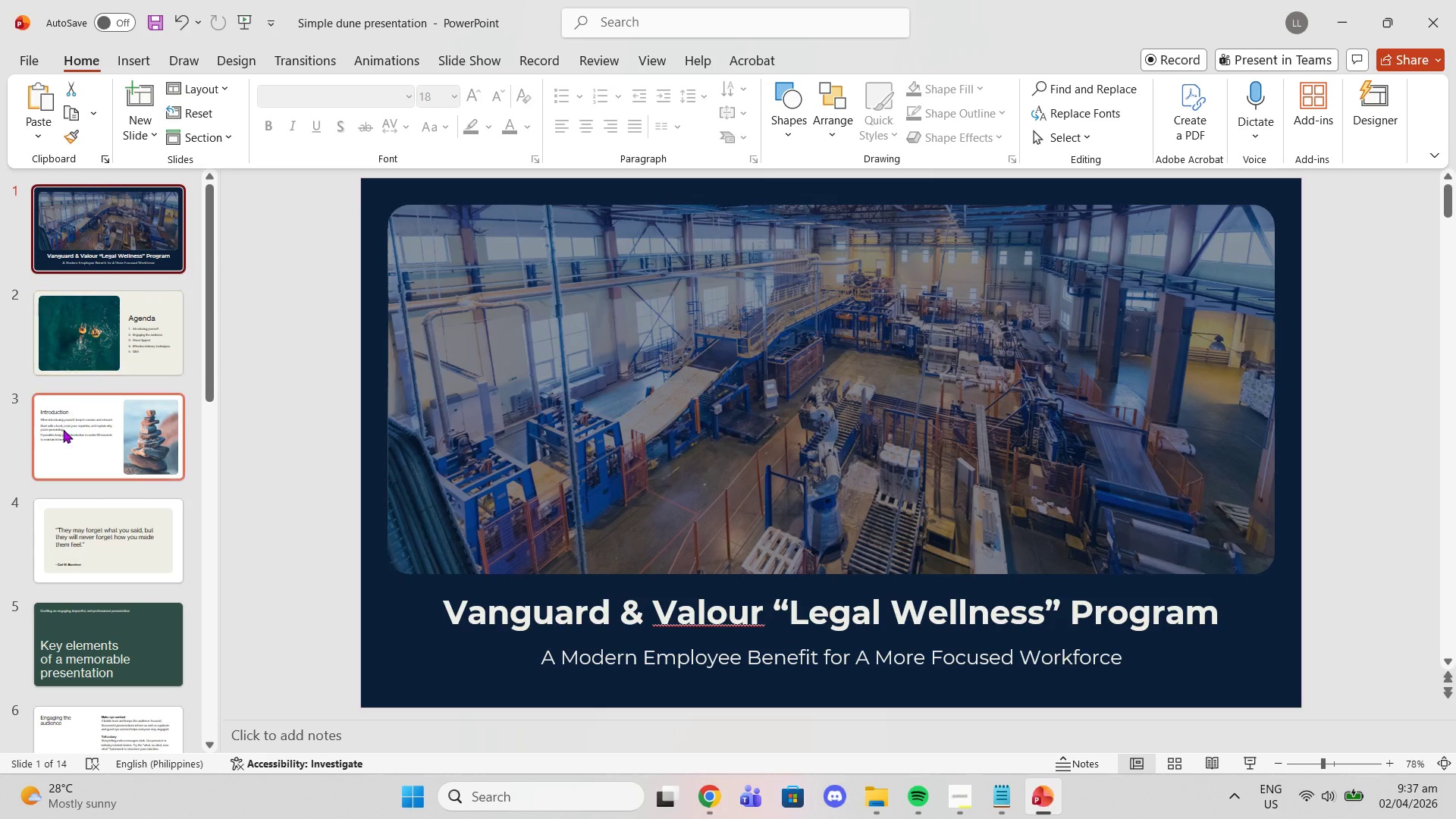 
scroll: coordinate [77, 529], scroll_direction: down, amount: 1.0
 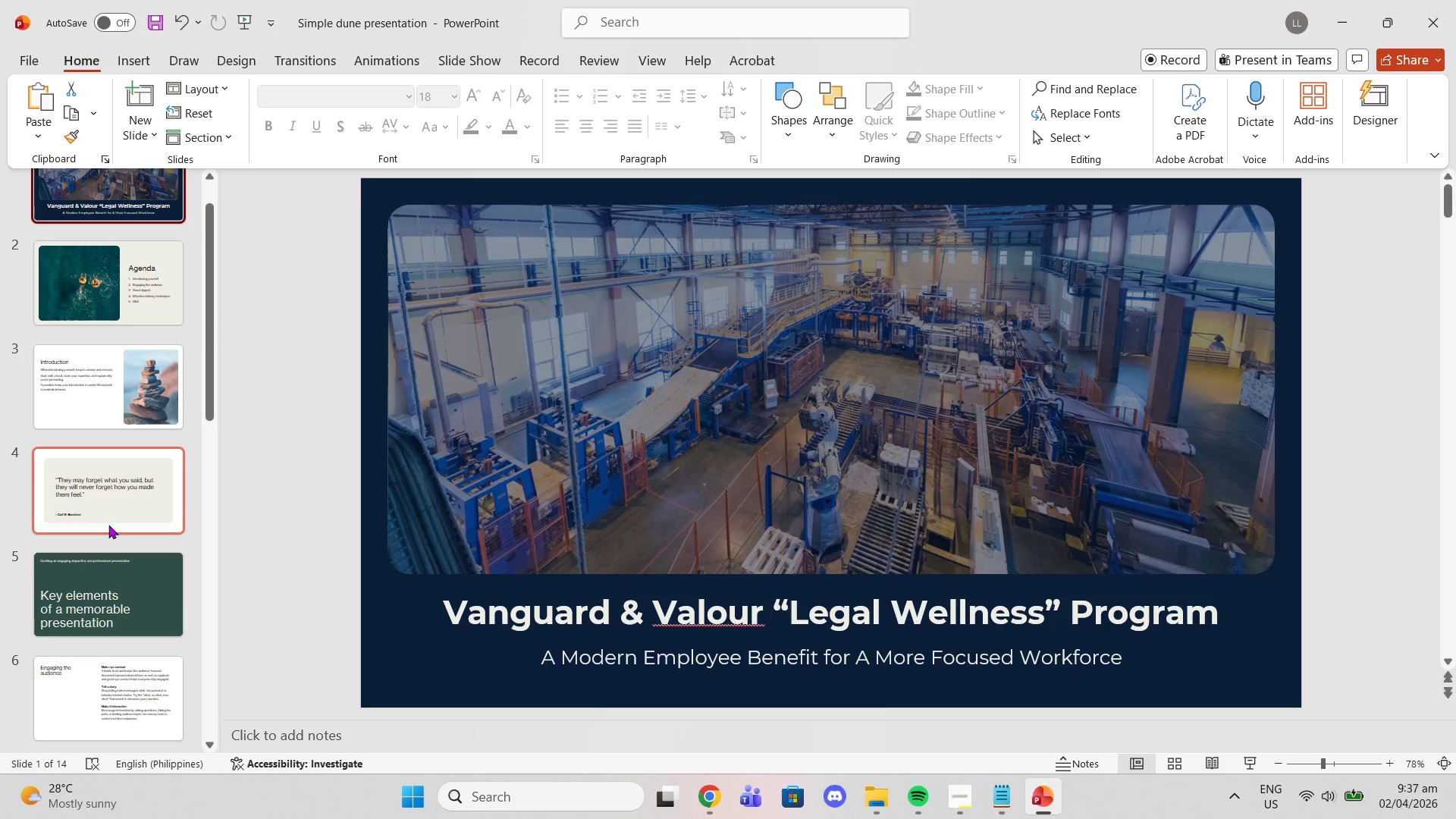 
left_click([108, 525])
 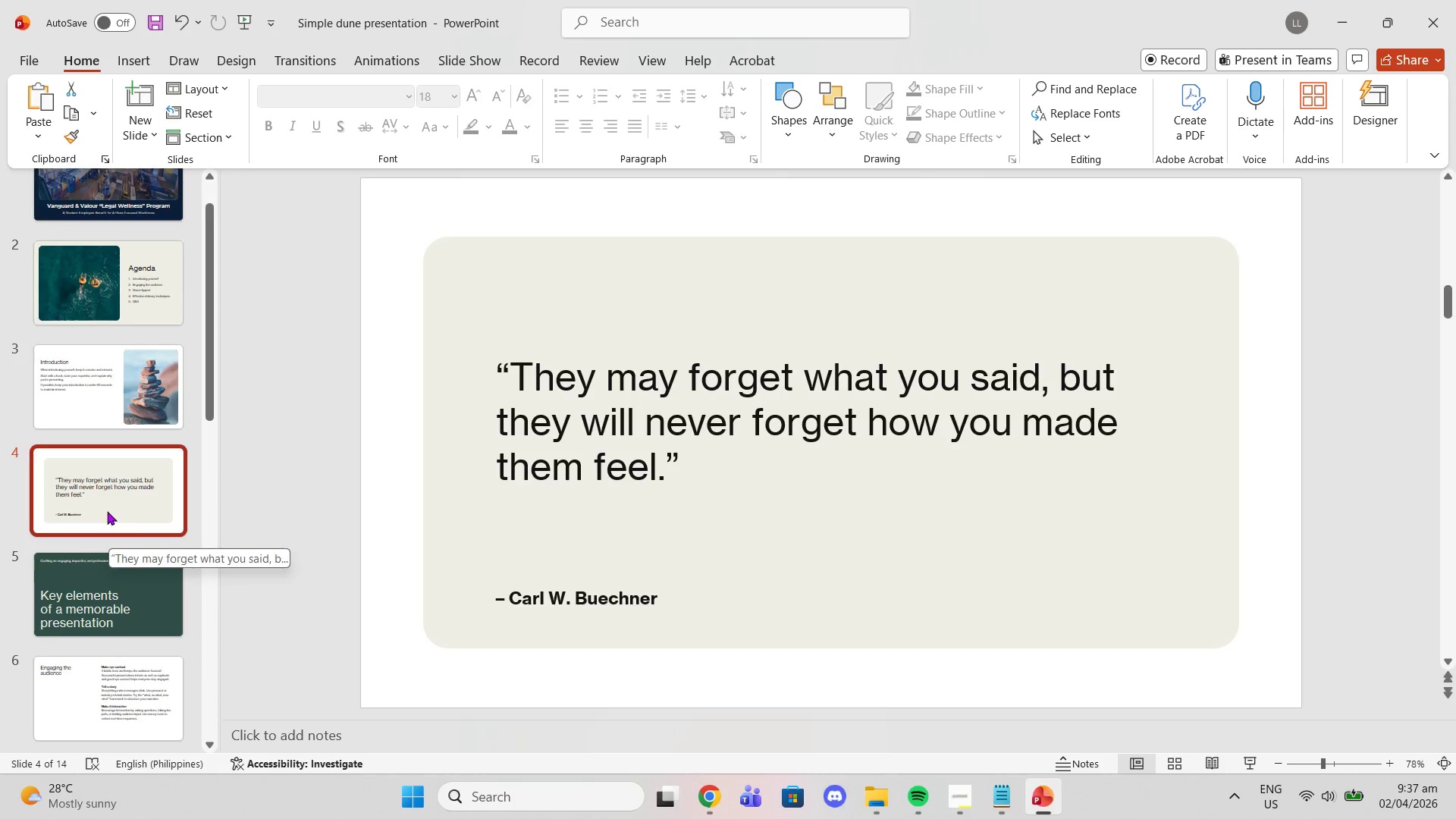 
scroll: coordinate [107, 511], scroll_direction: down, amount: 2.0
 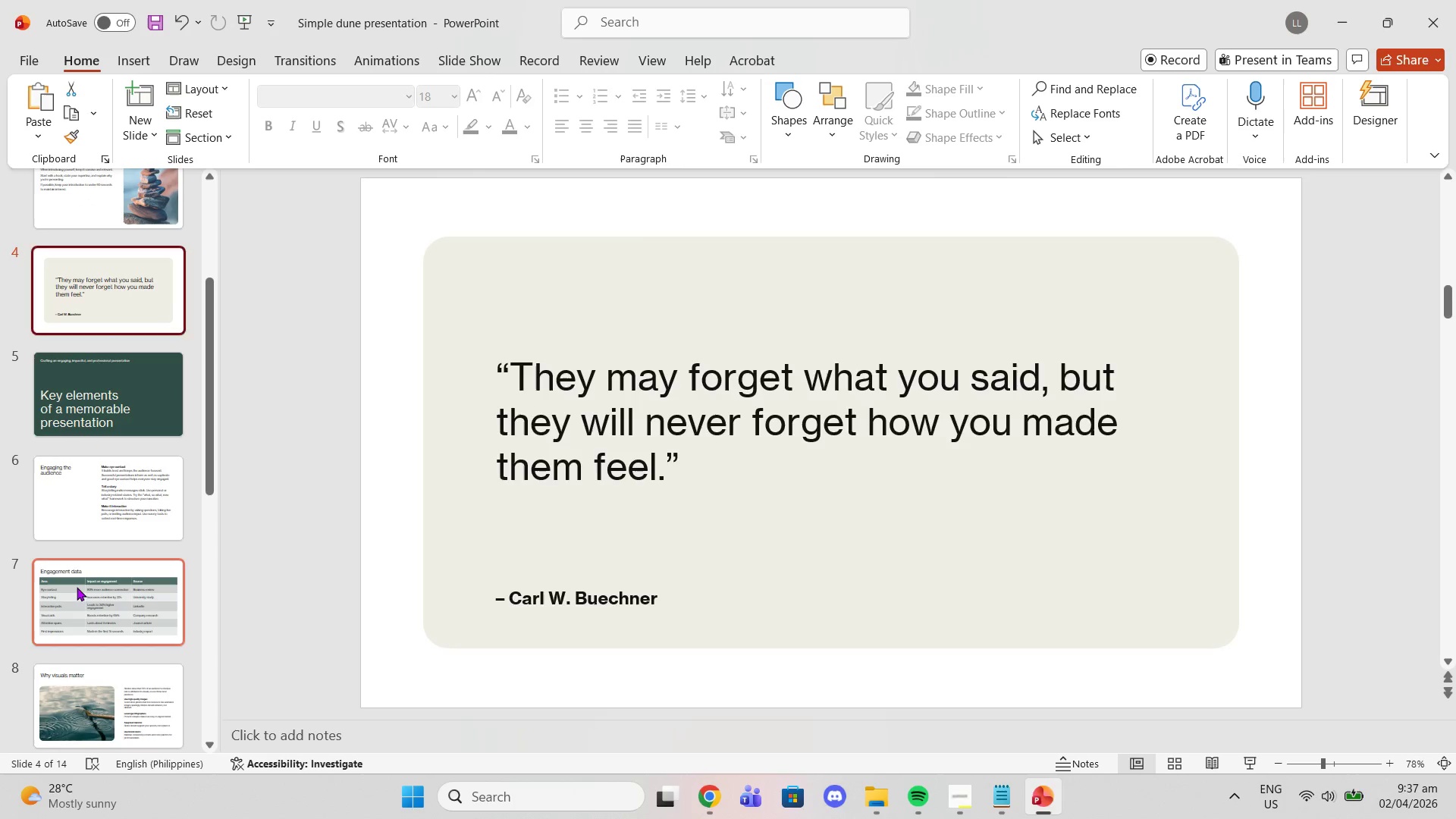 
scroll: coordinate [71, 578], scroll_direction: up, amount: 2.0
 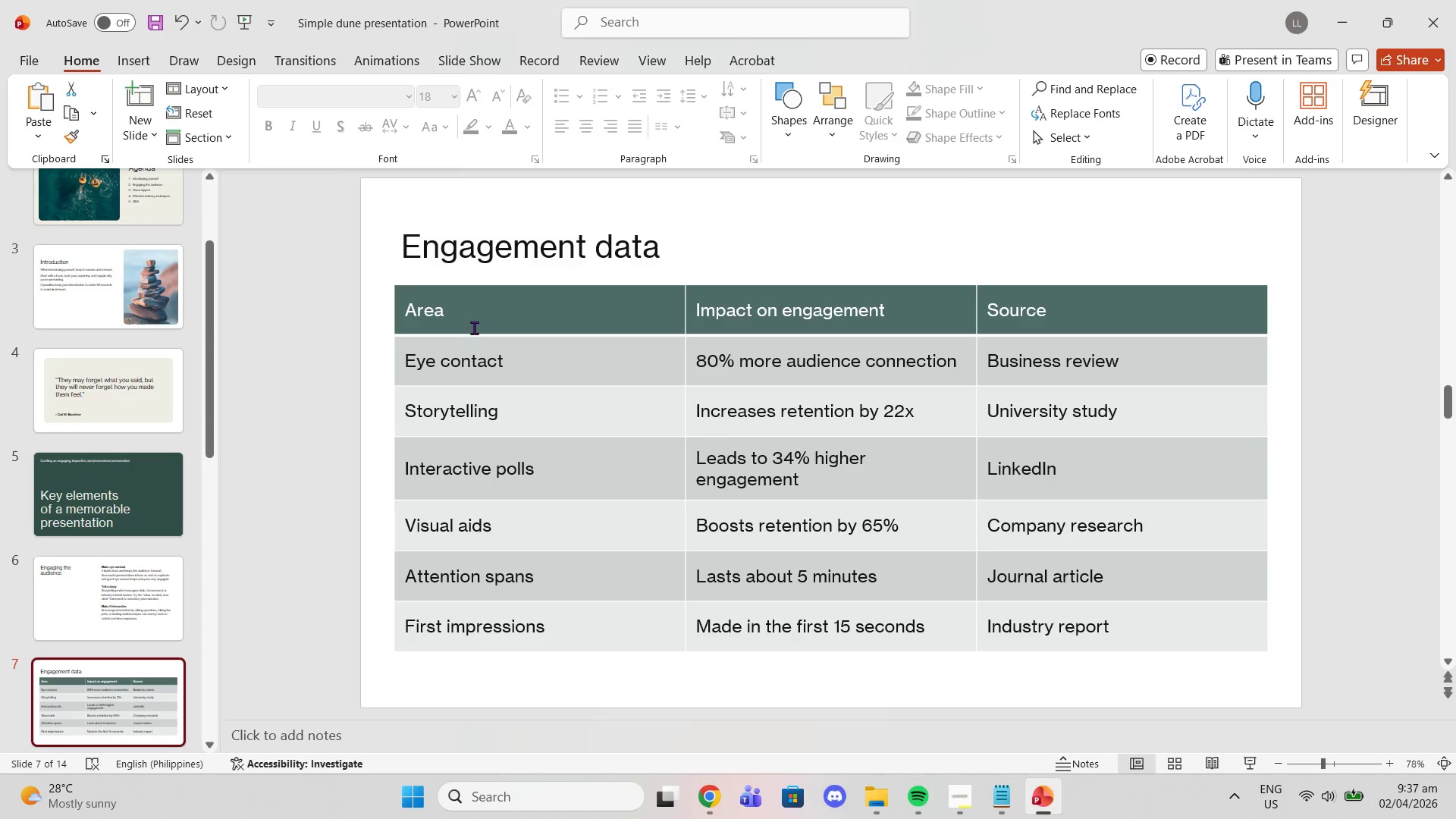 
left_click([474, 328])
 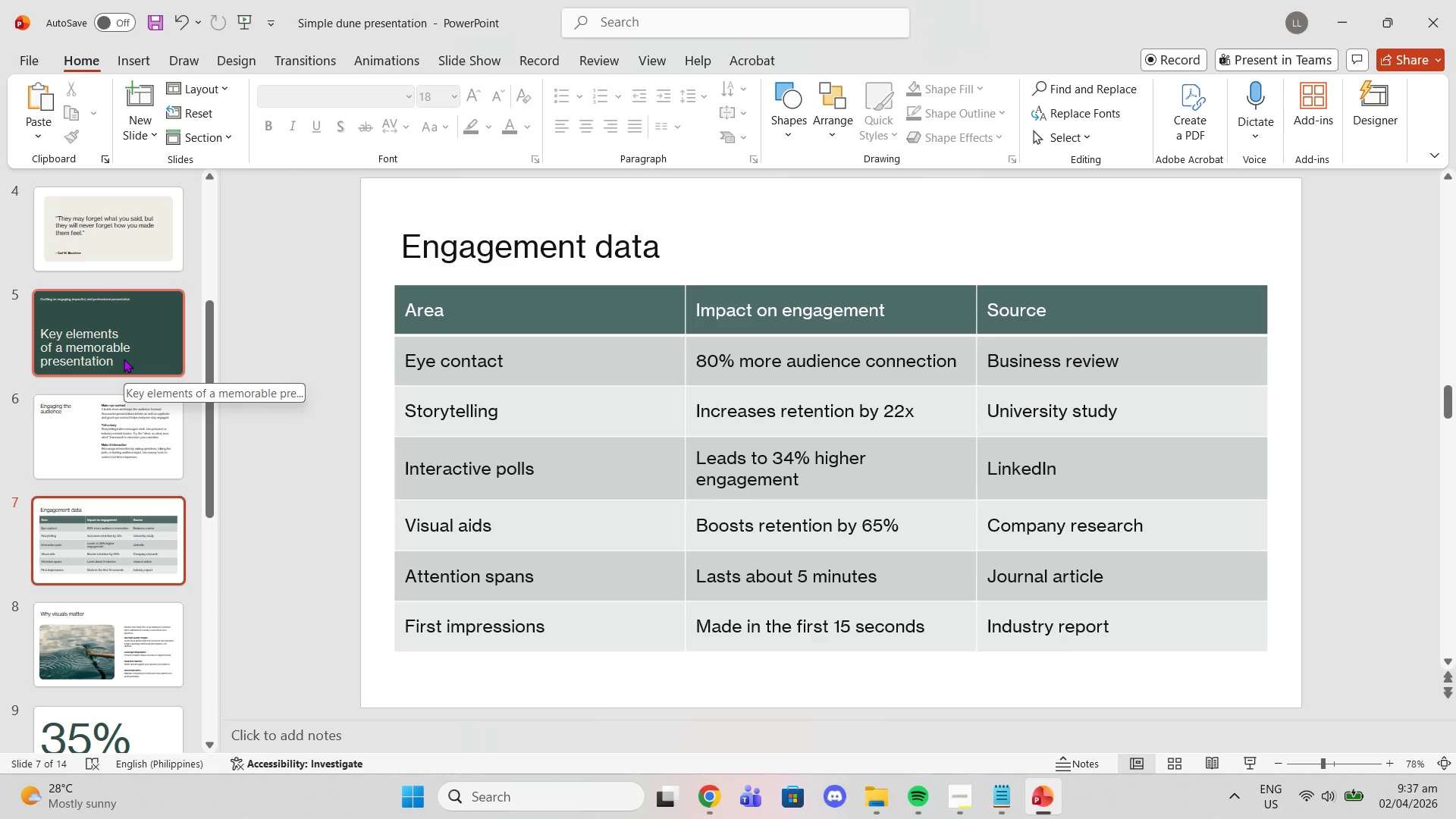 
scroll: coordinate [112, 375], scroll_direction: down, amount: 1.0
 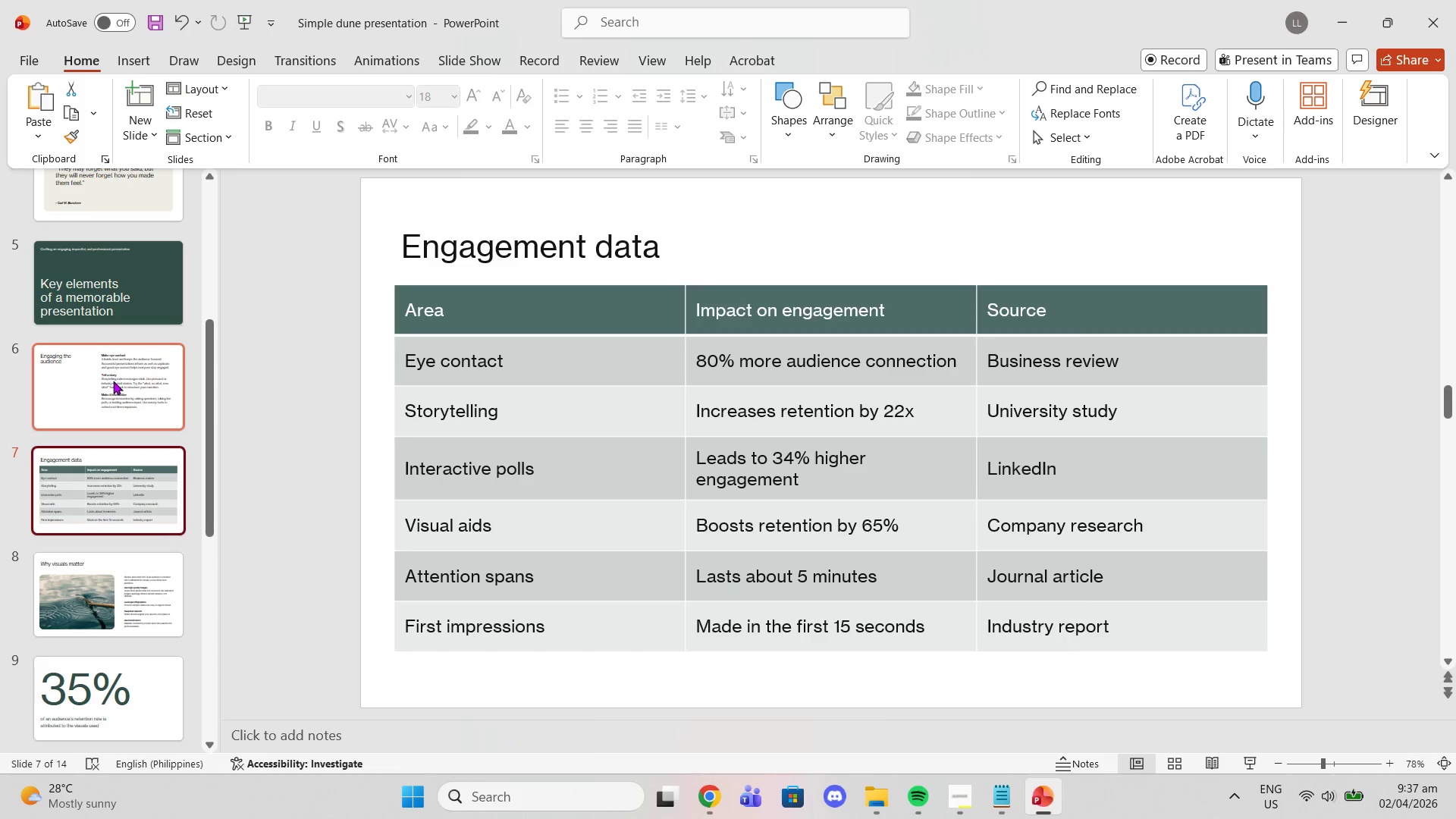 
left_click([113, 381])
 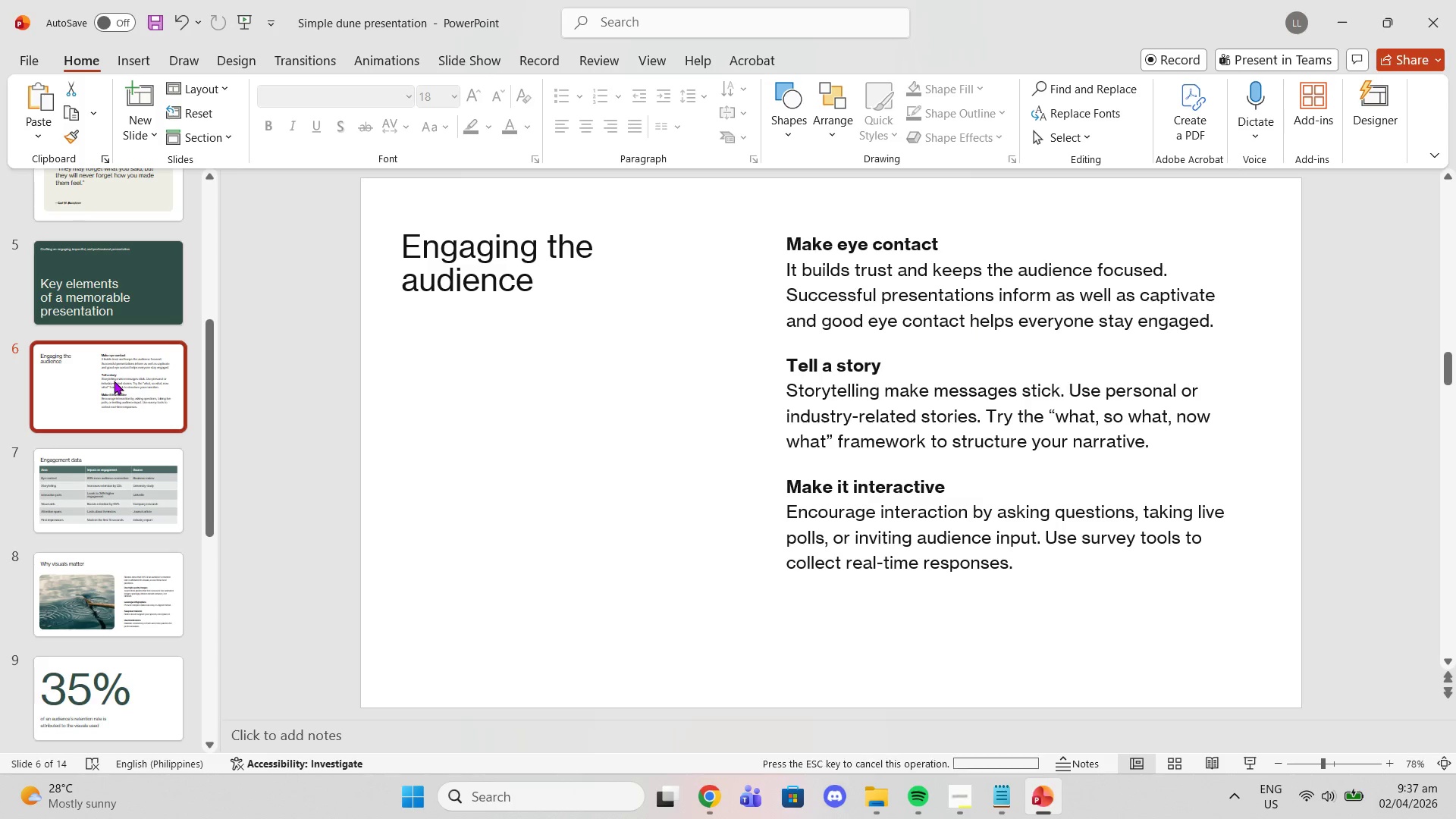 
scroll: coordinate [109, 397], scroll_direction: down, amount: 3.0
 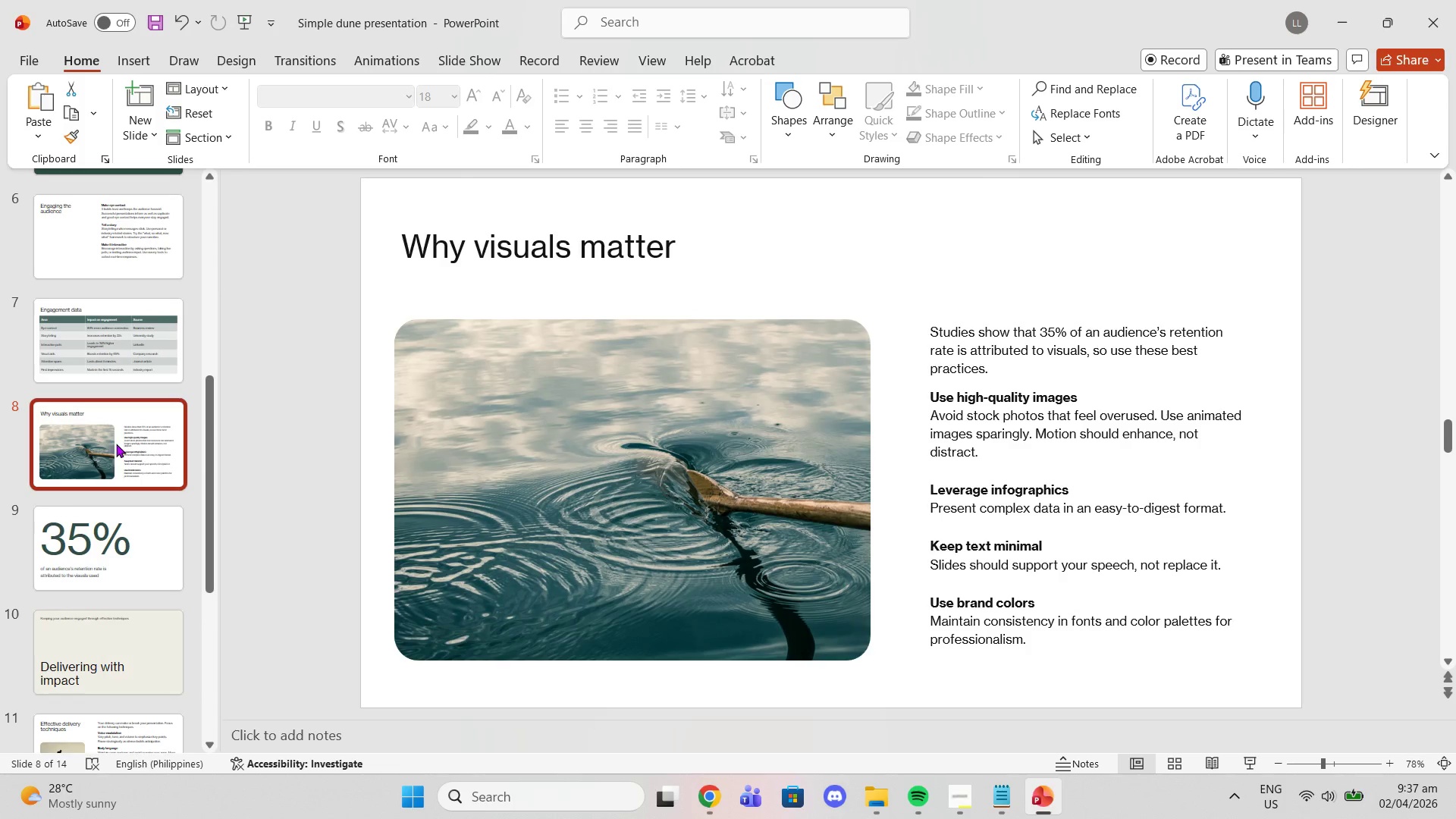 
left_click_drag(start_coordinate=[100, 529], to_coordinate=[93, 528])
 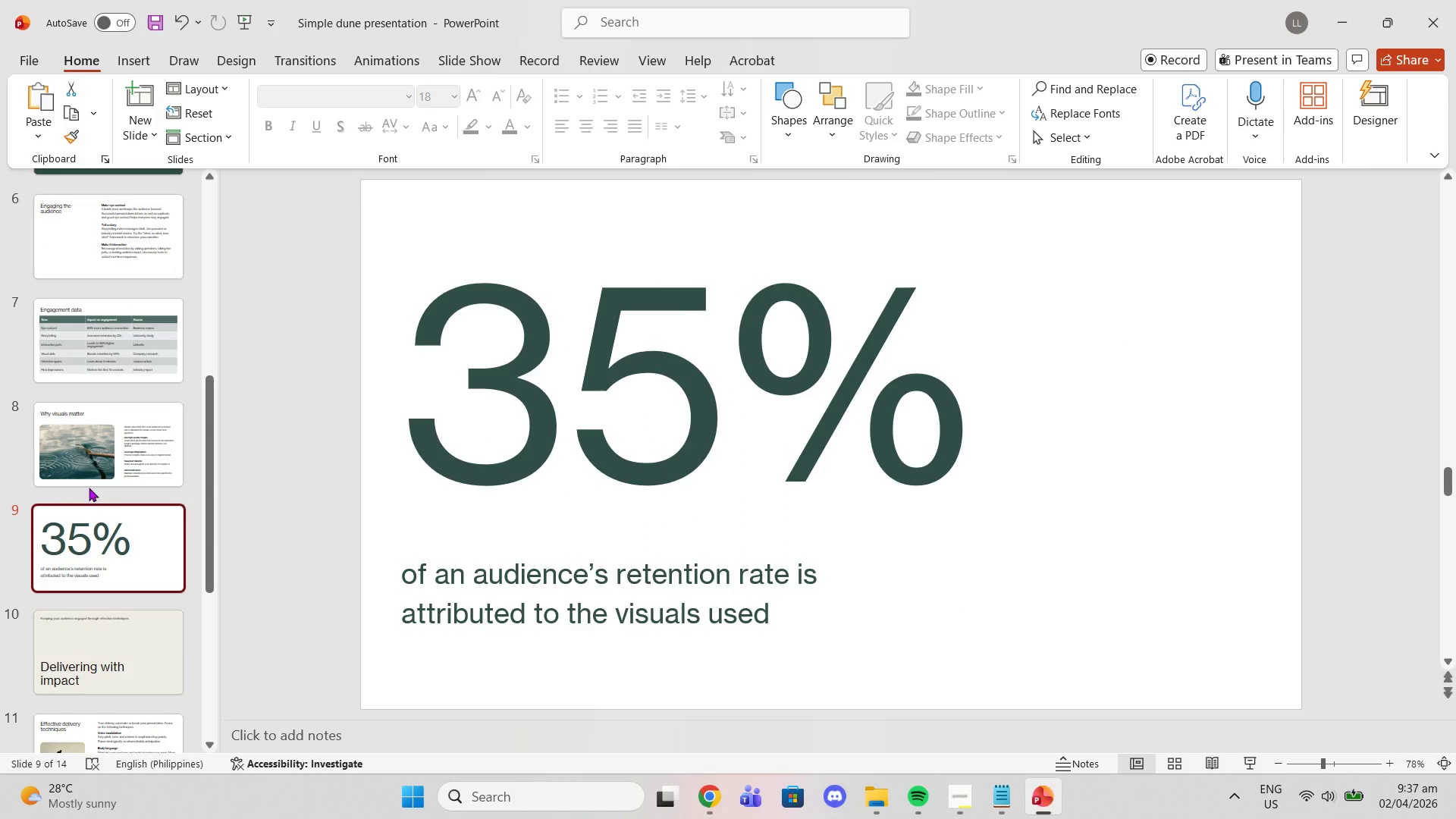 
scroll: coordinate [80, 425], scroll_direction: up, amount: 17.0
 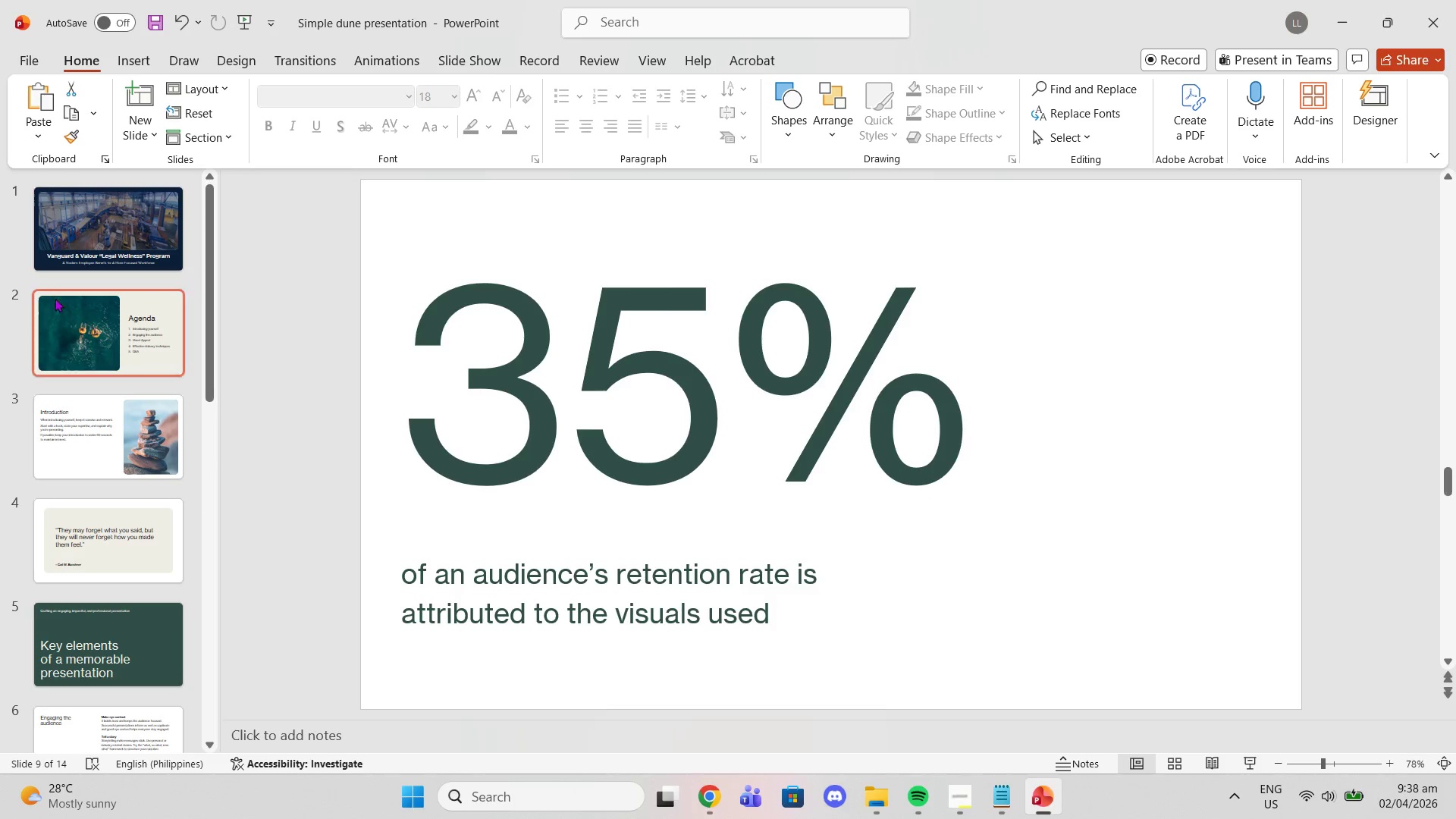 
left_click([64, 347])
 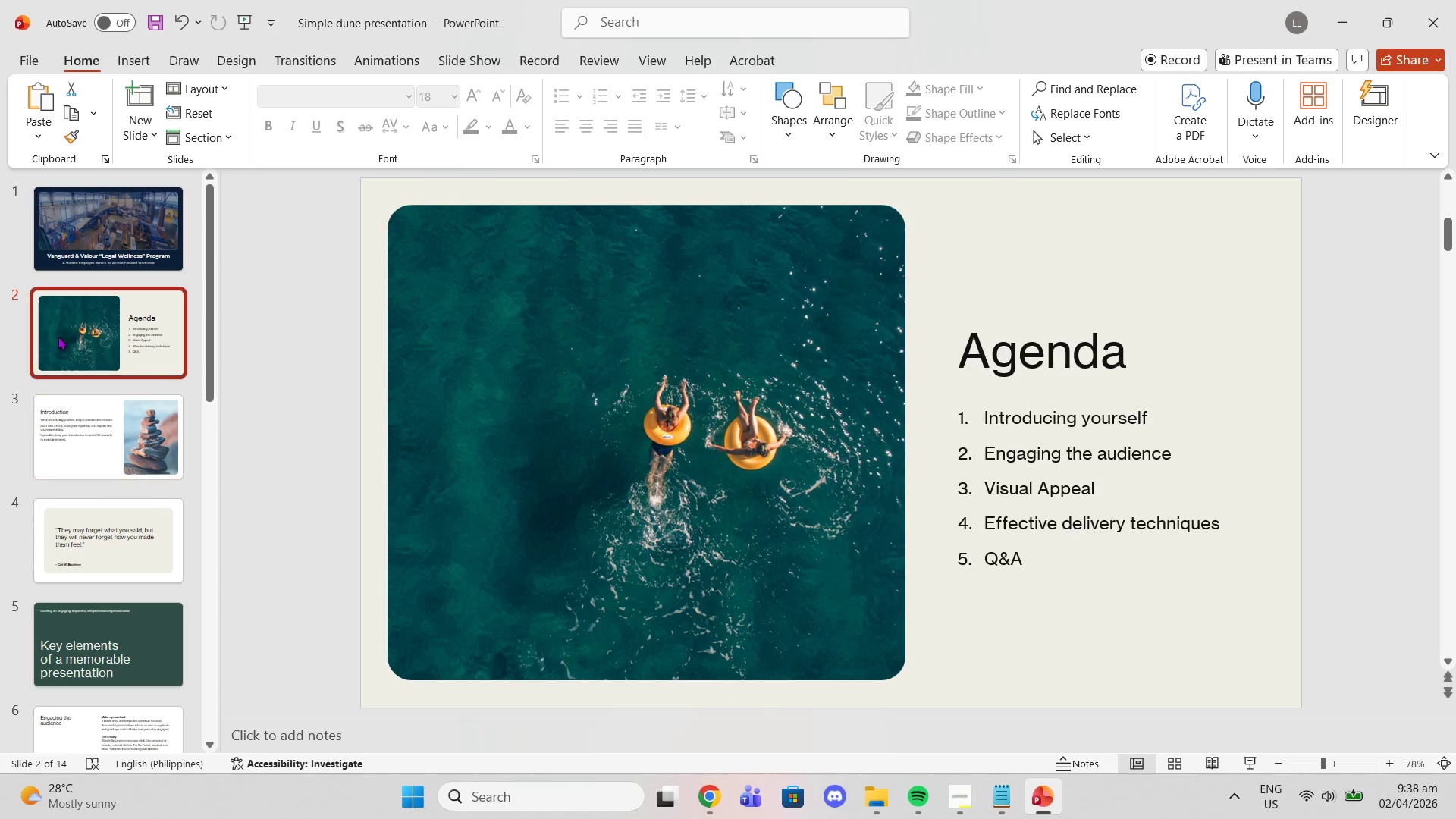 
left_click([85, 212])
 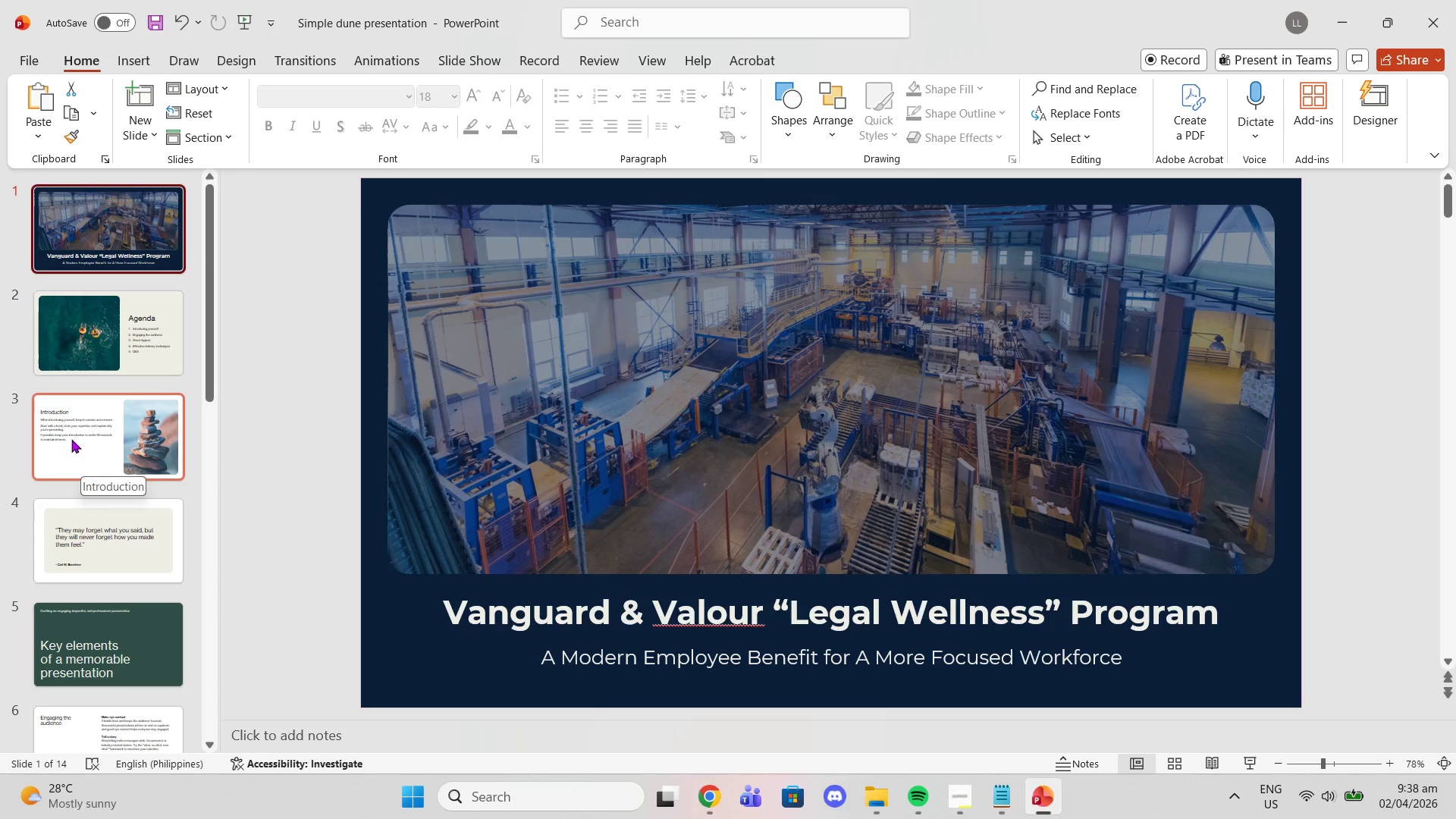 
left_click([71, 438])
 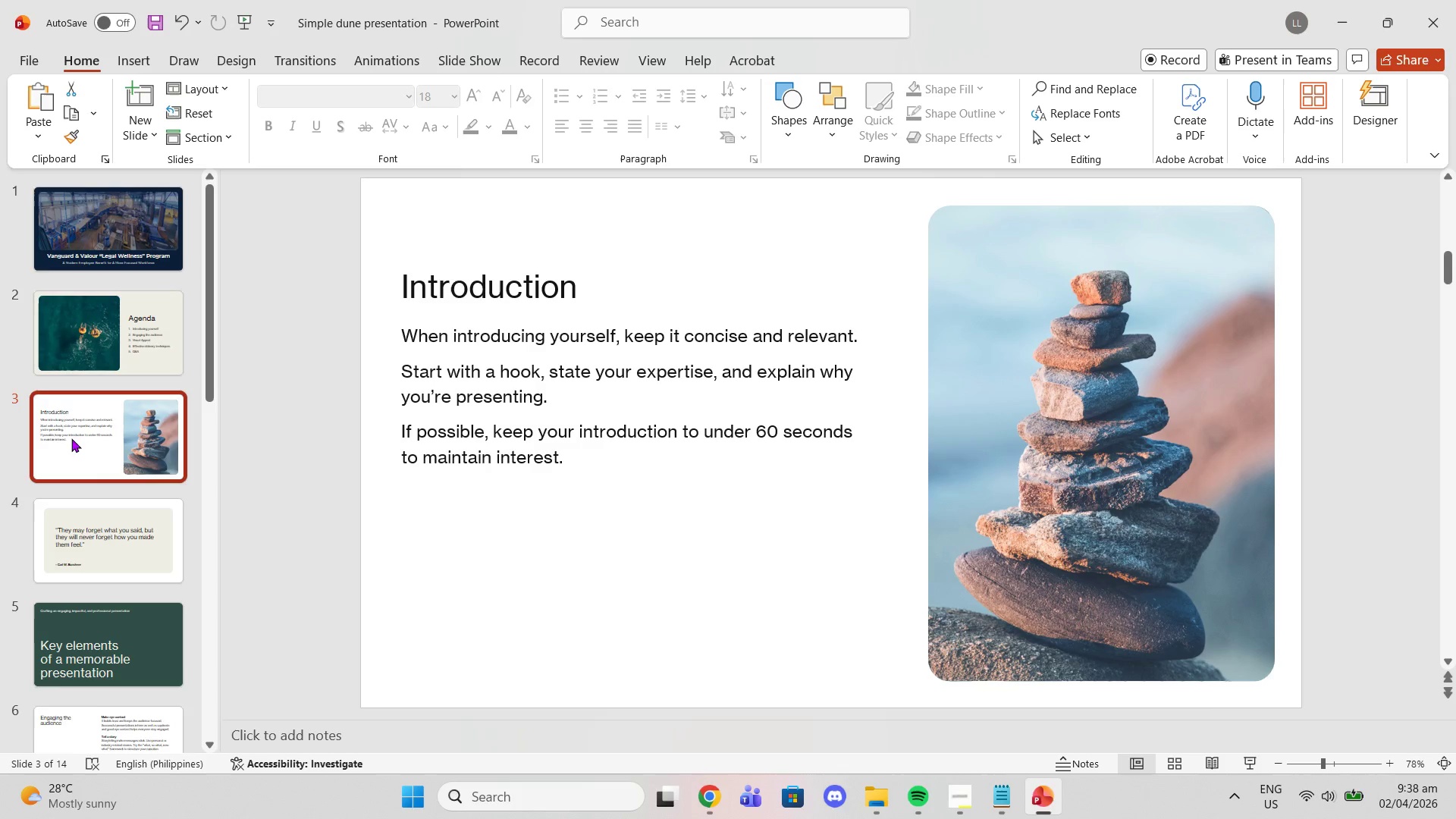 
scroll: coordinate [71, 444], scroll_direction: down, amount: 2.0
 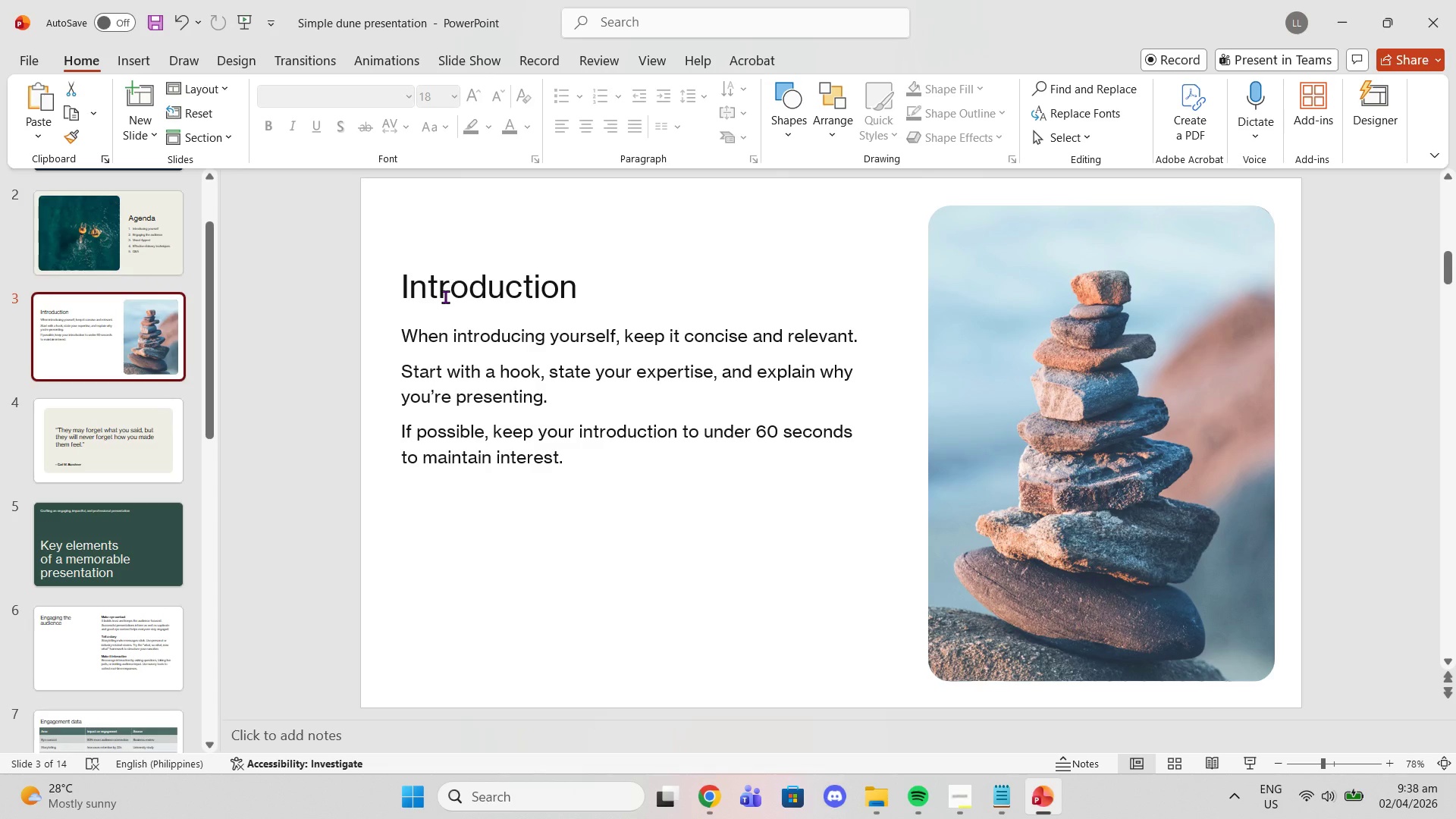 
left_click([445, 297])
 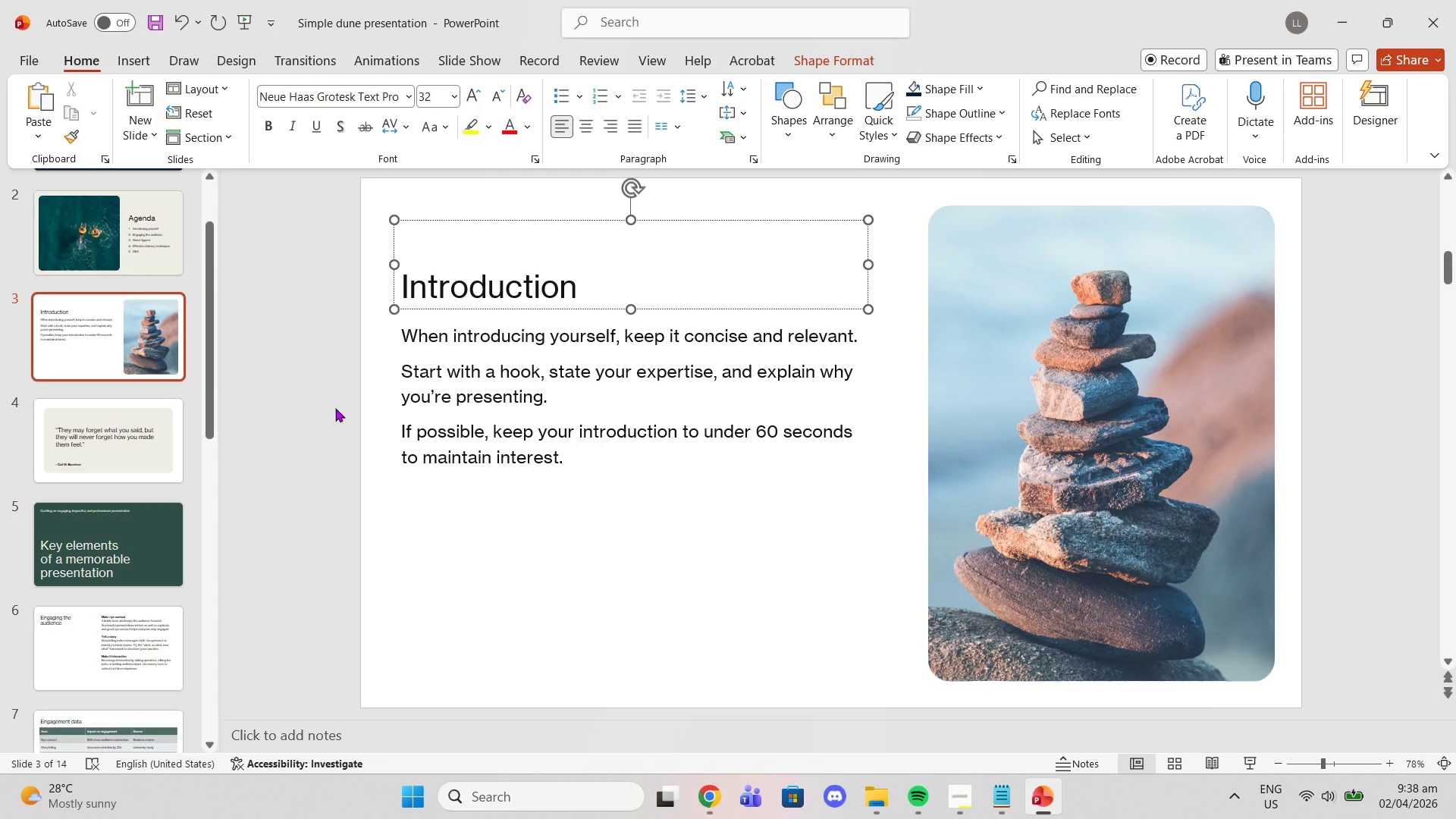 
left_click([329, 410])
 